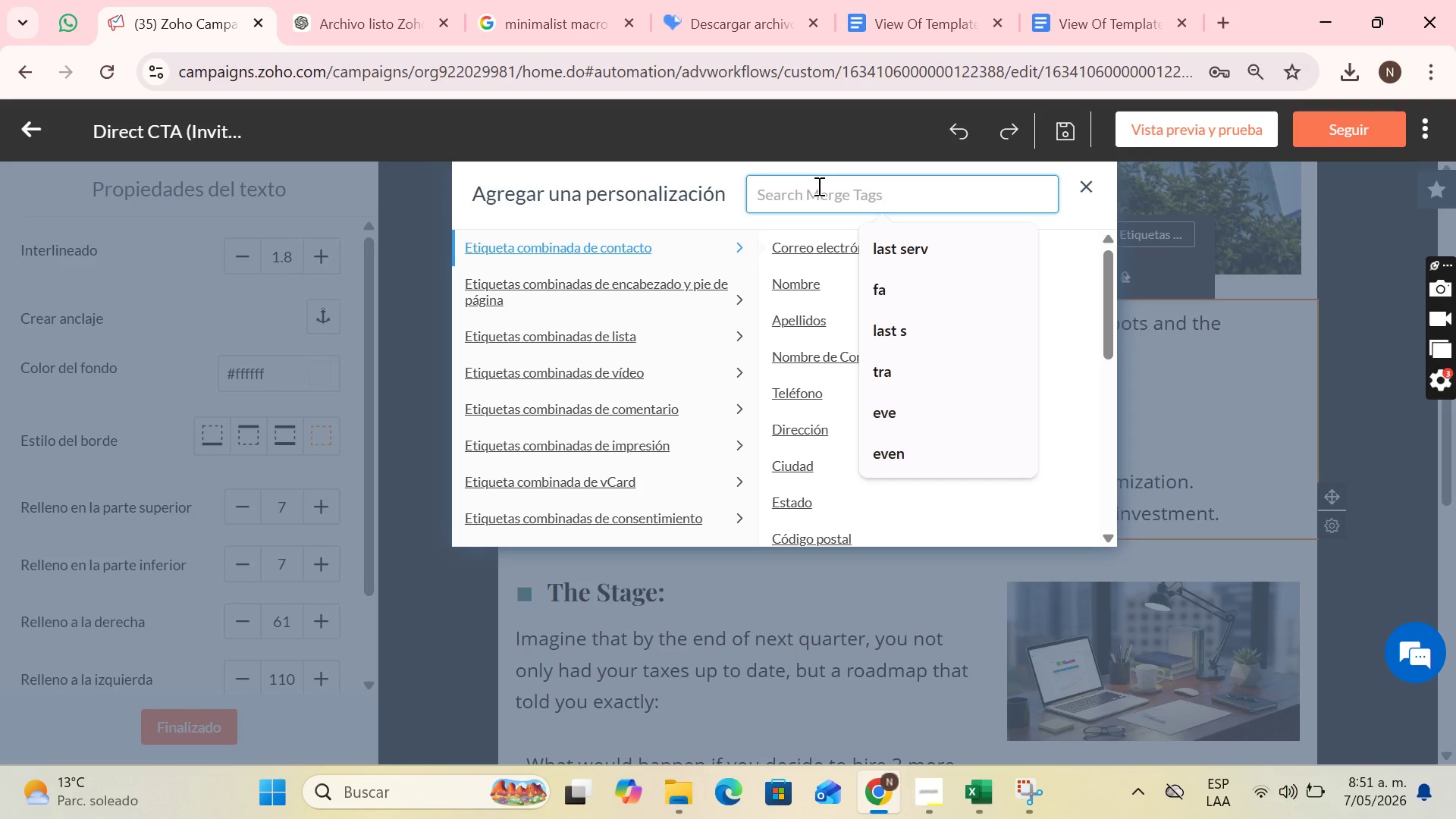 
type(indu)
 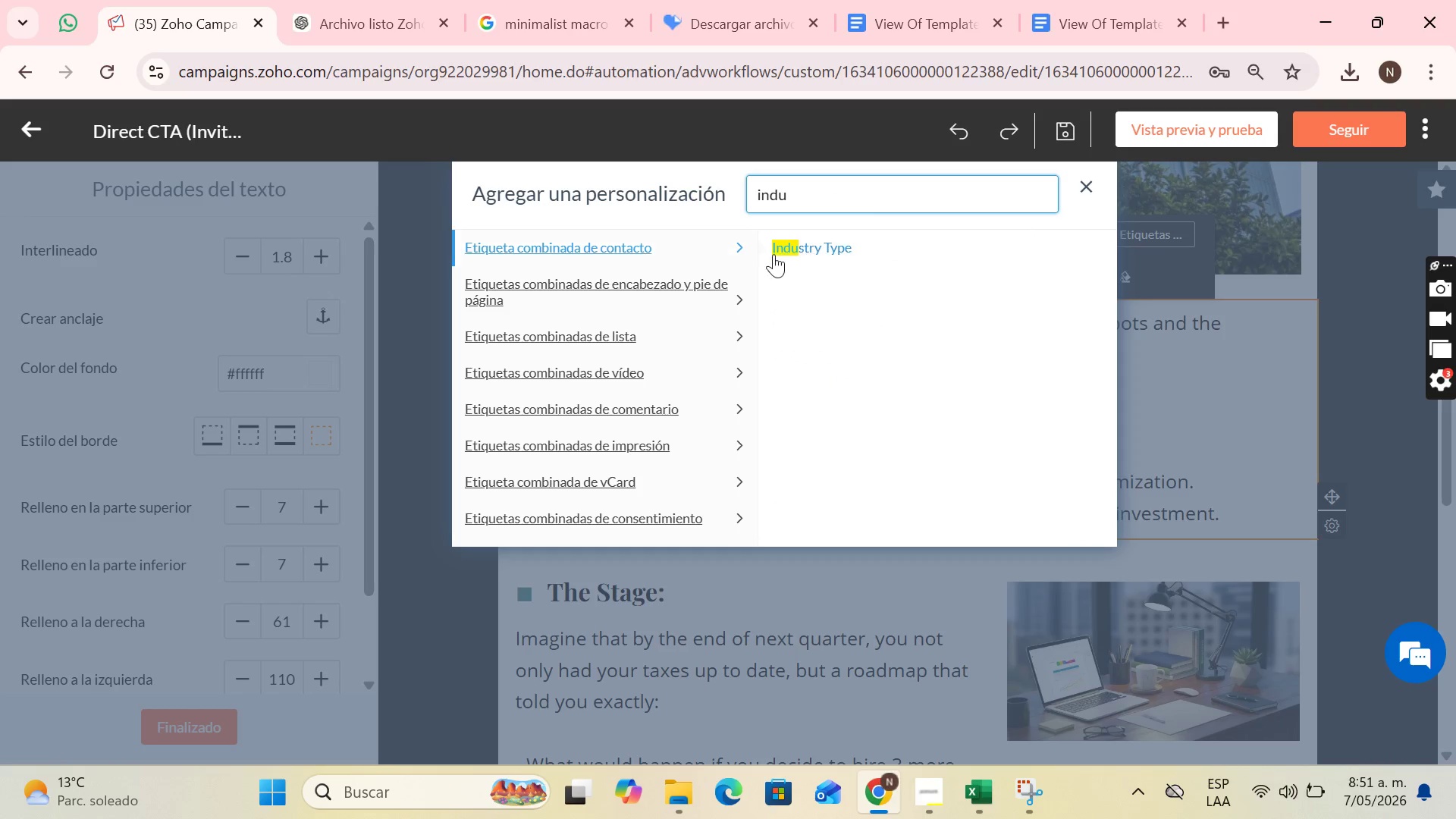 
left_click([778, 253])
 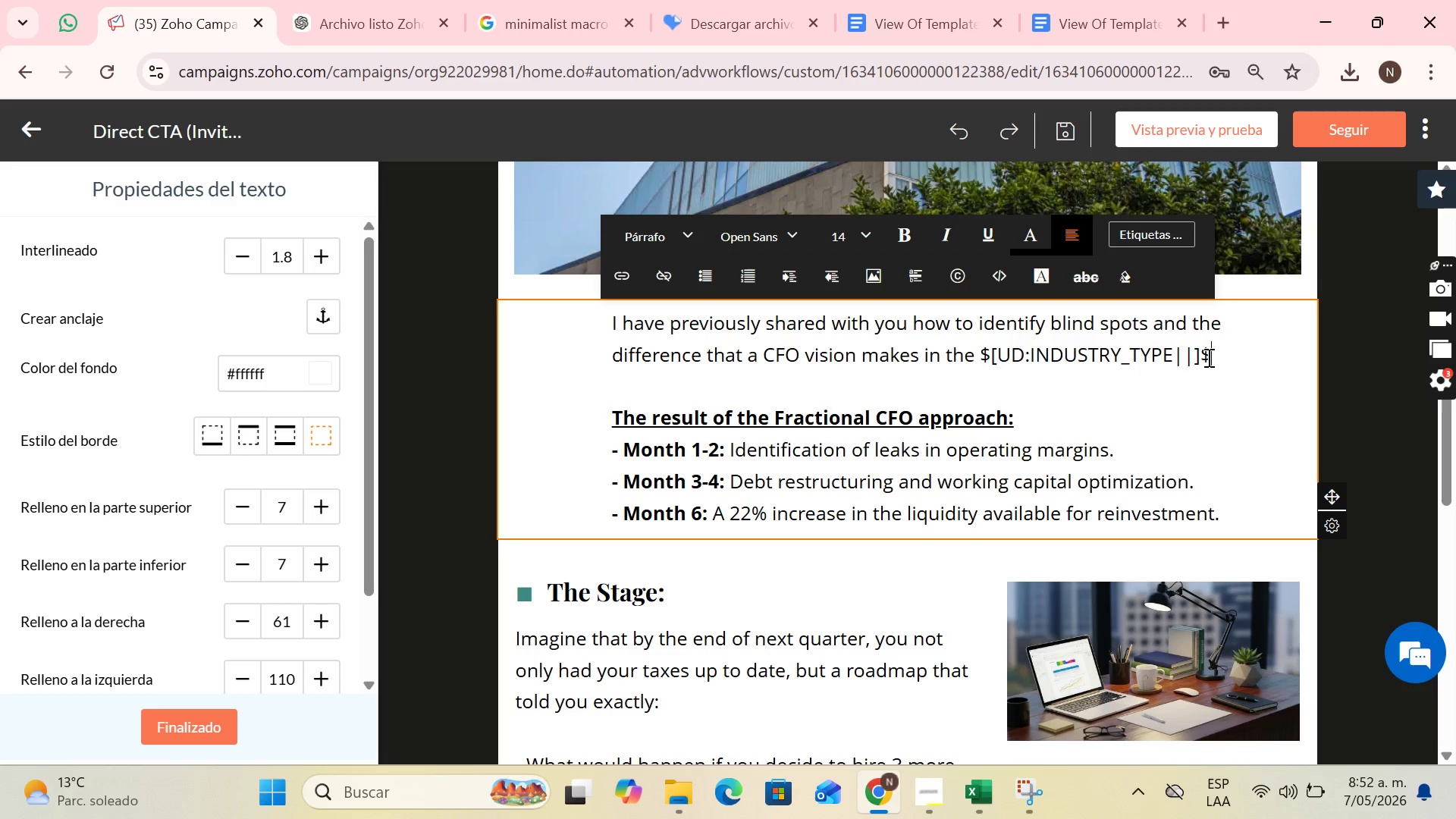 
type( industry)
 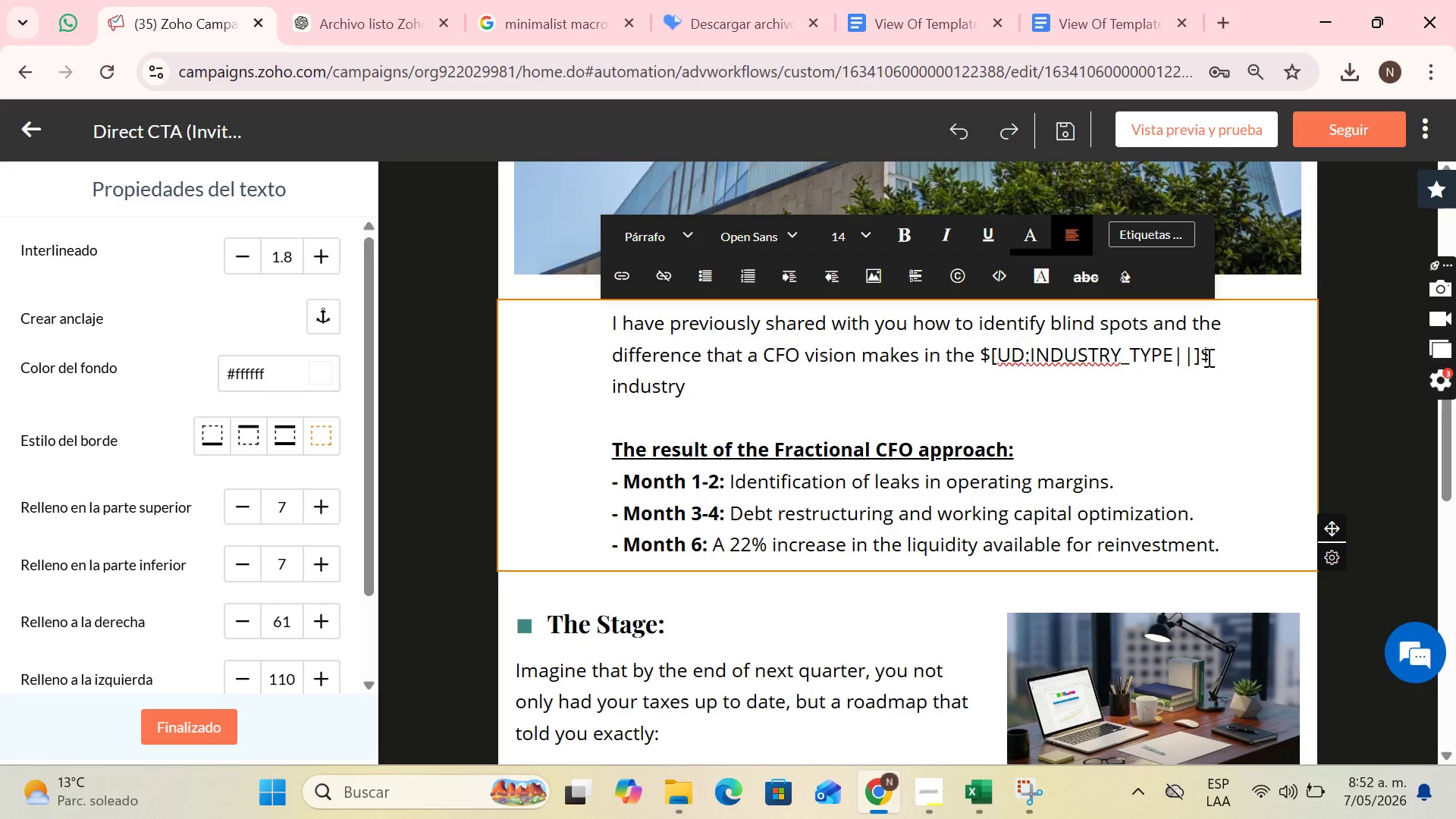 
wait(7.77)
 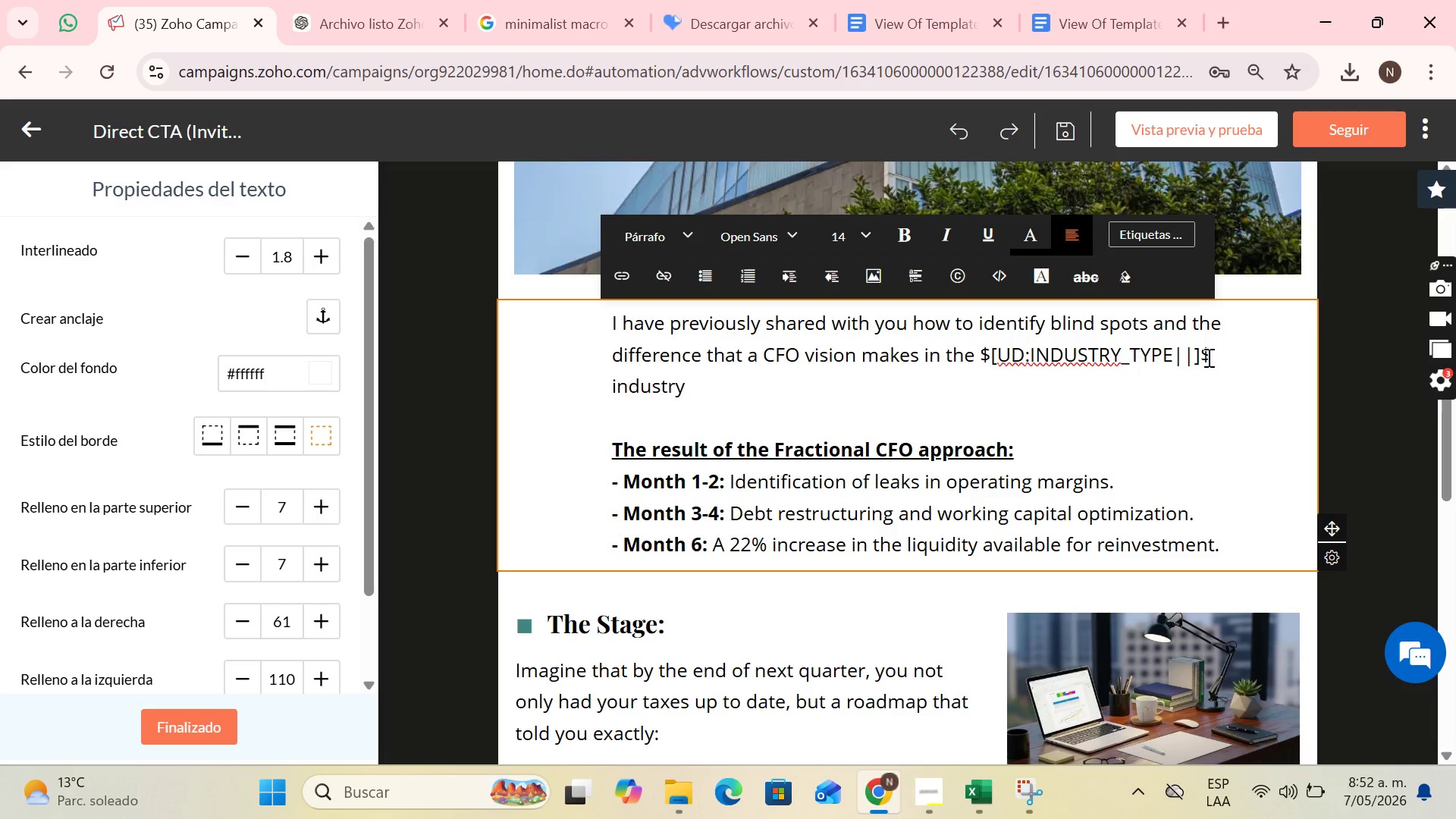 
key(Period)
 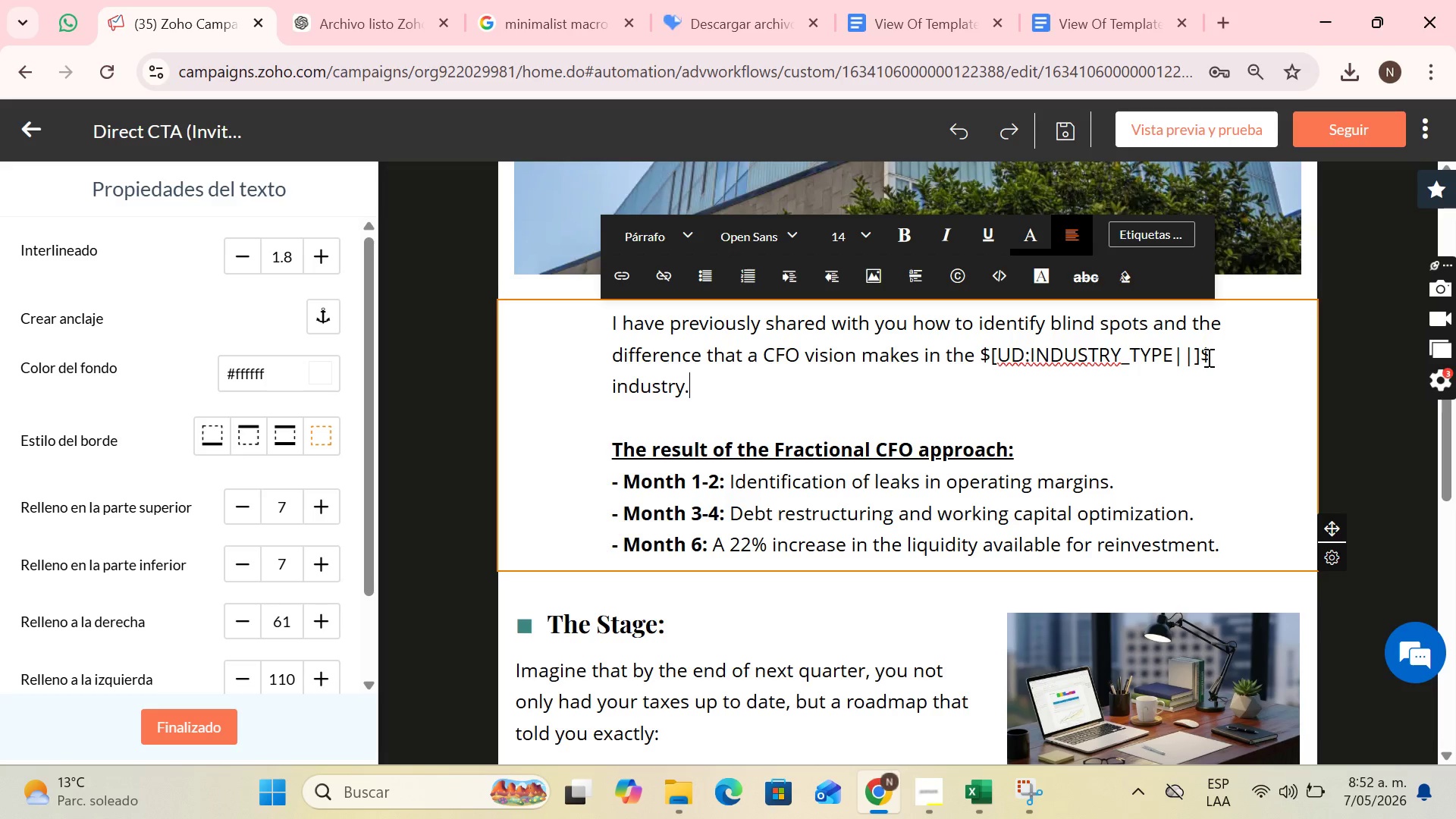 
key(Space)
 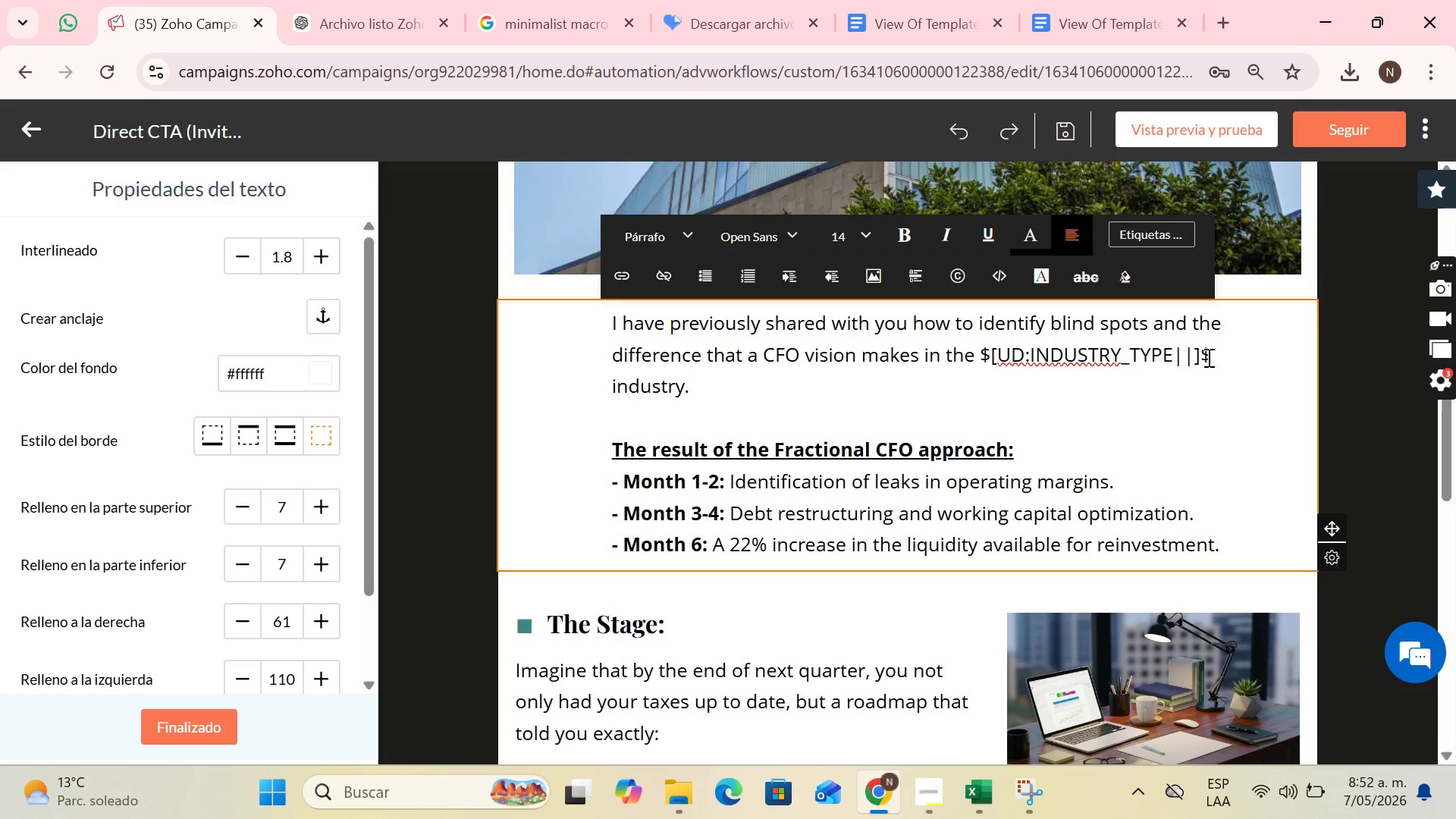 
wait(16.23)
 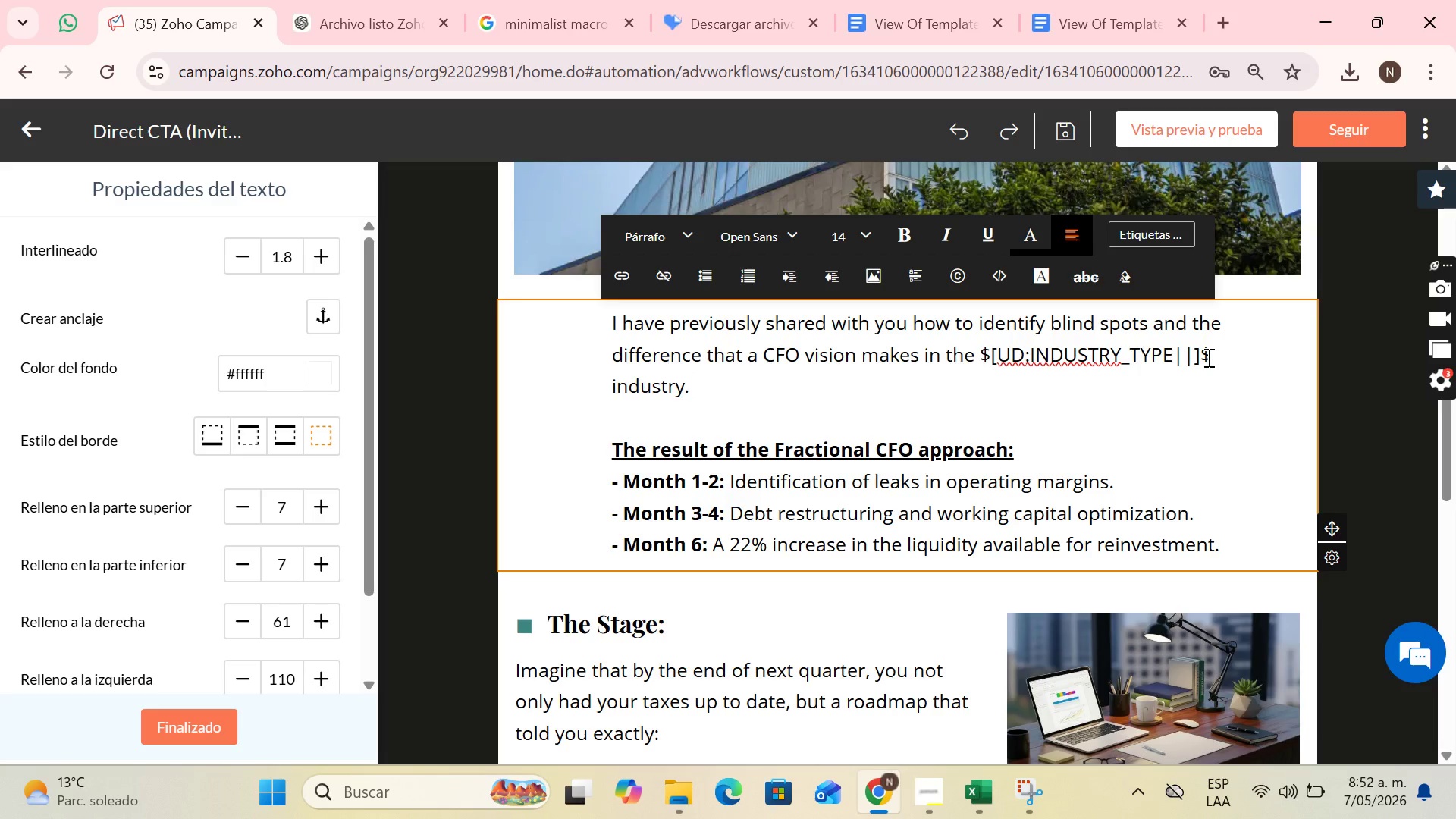 
key(Backspace)
 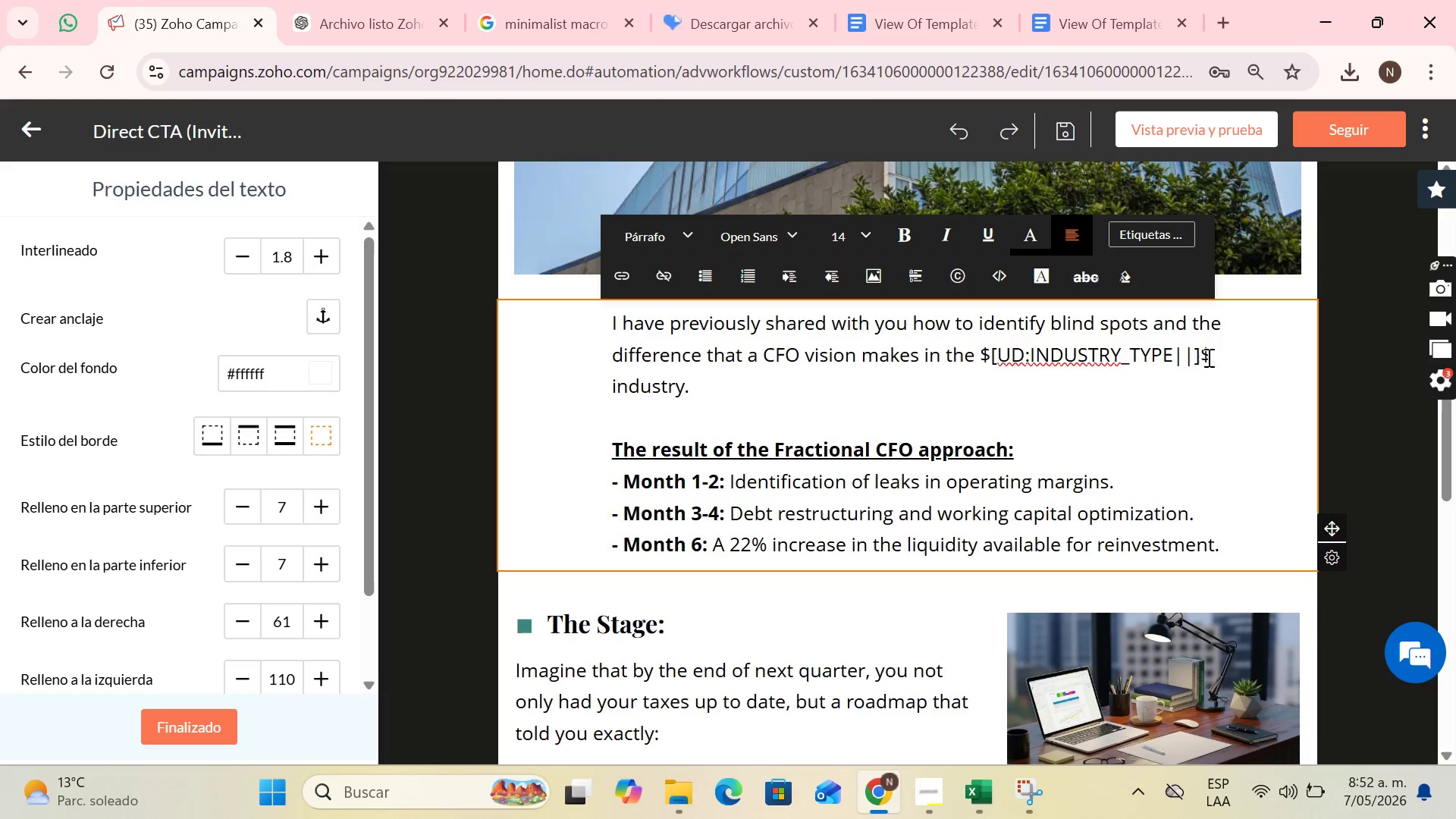 
wait(5.81)
 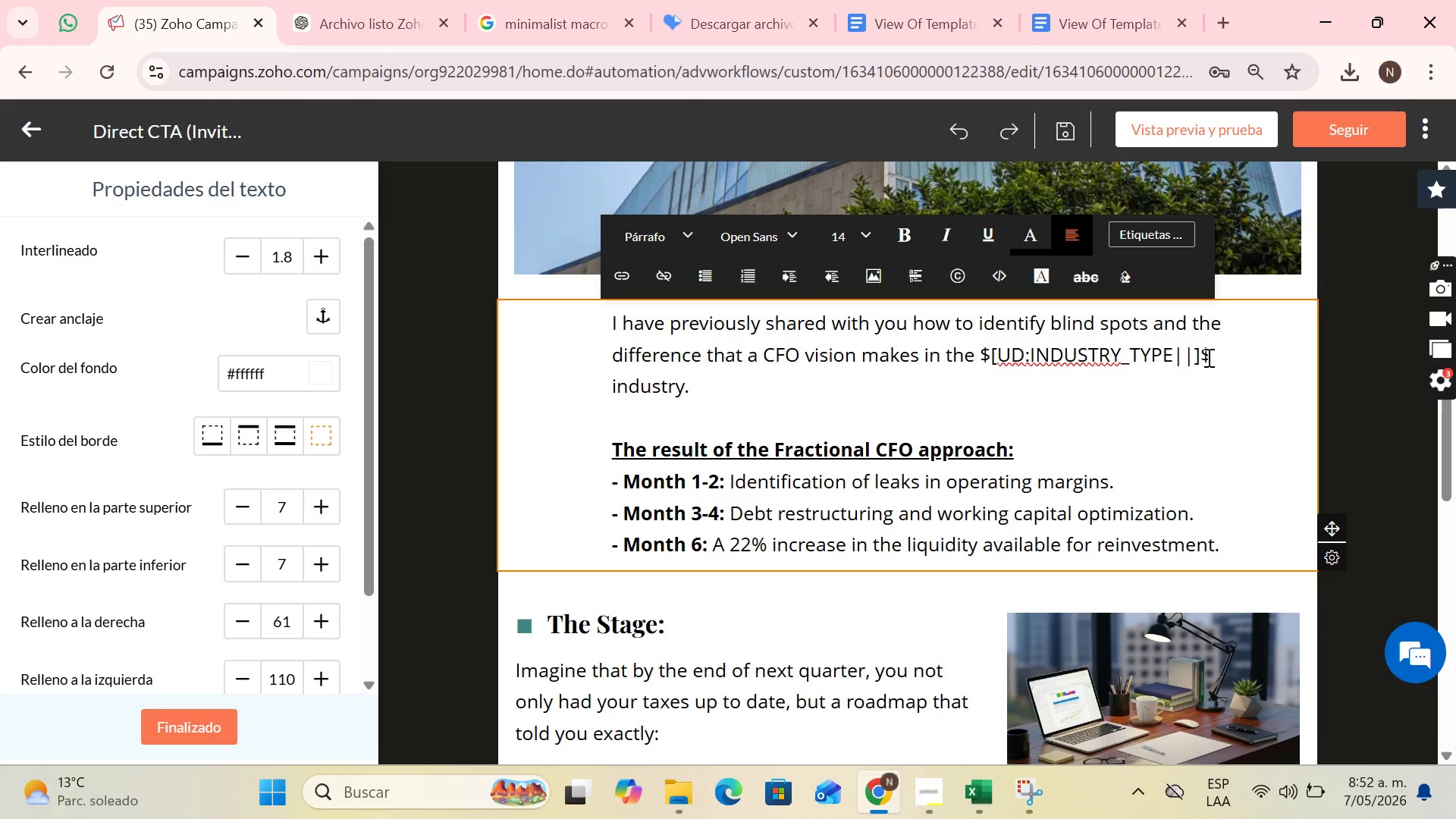 
left_click([773, 357])
 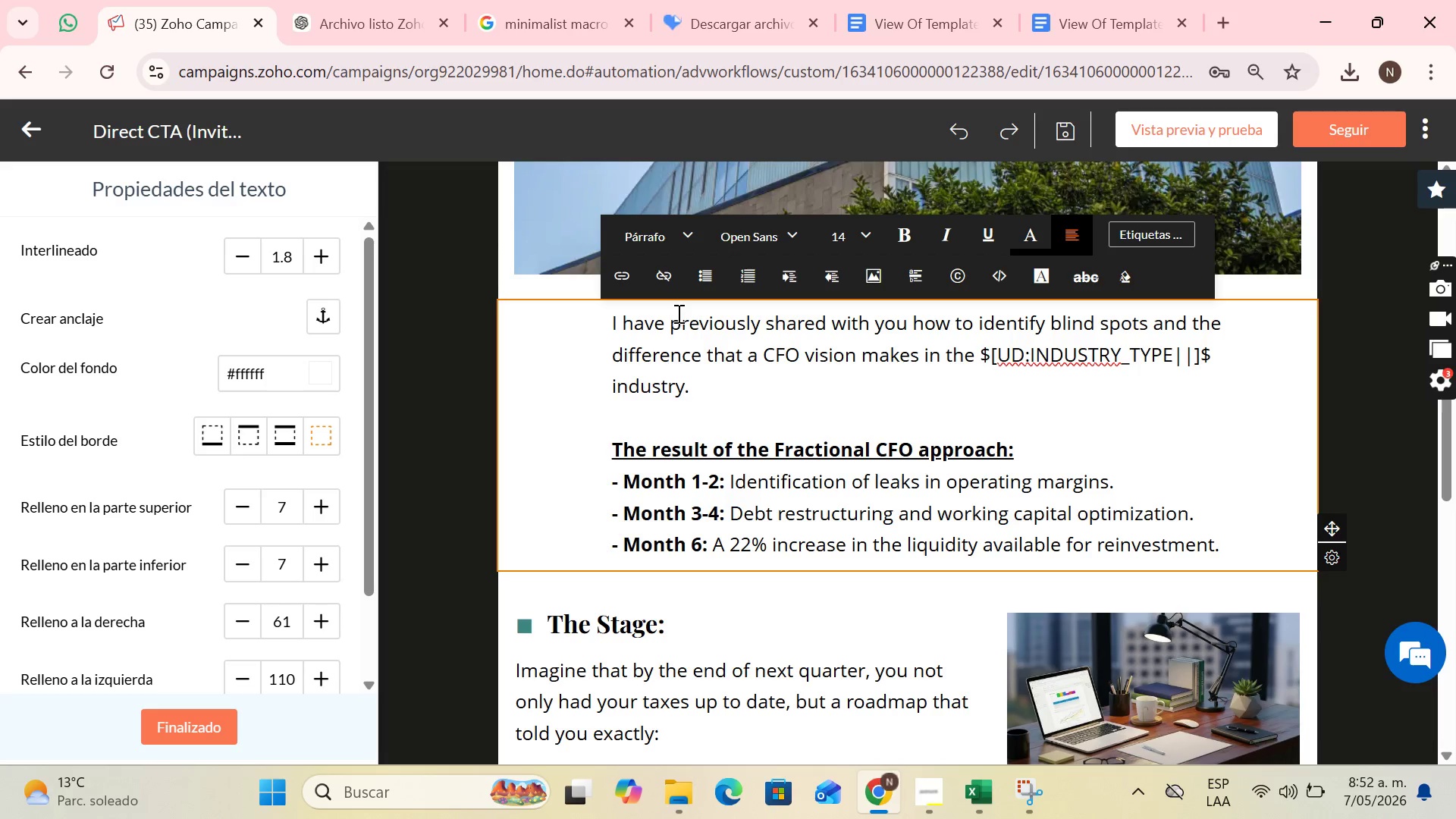 
left_click([677, 312])
 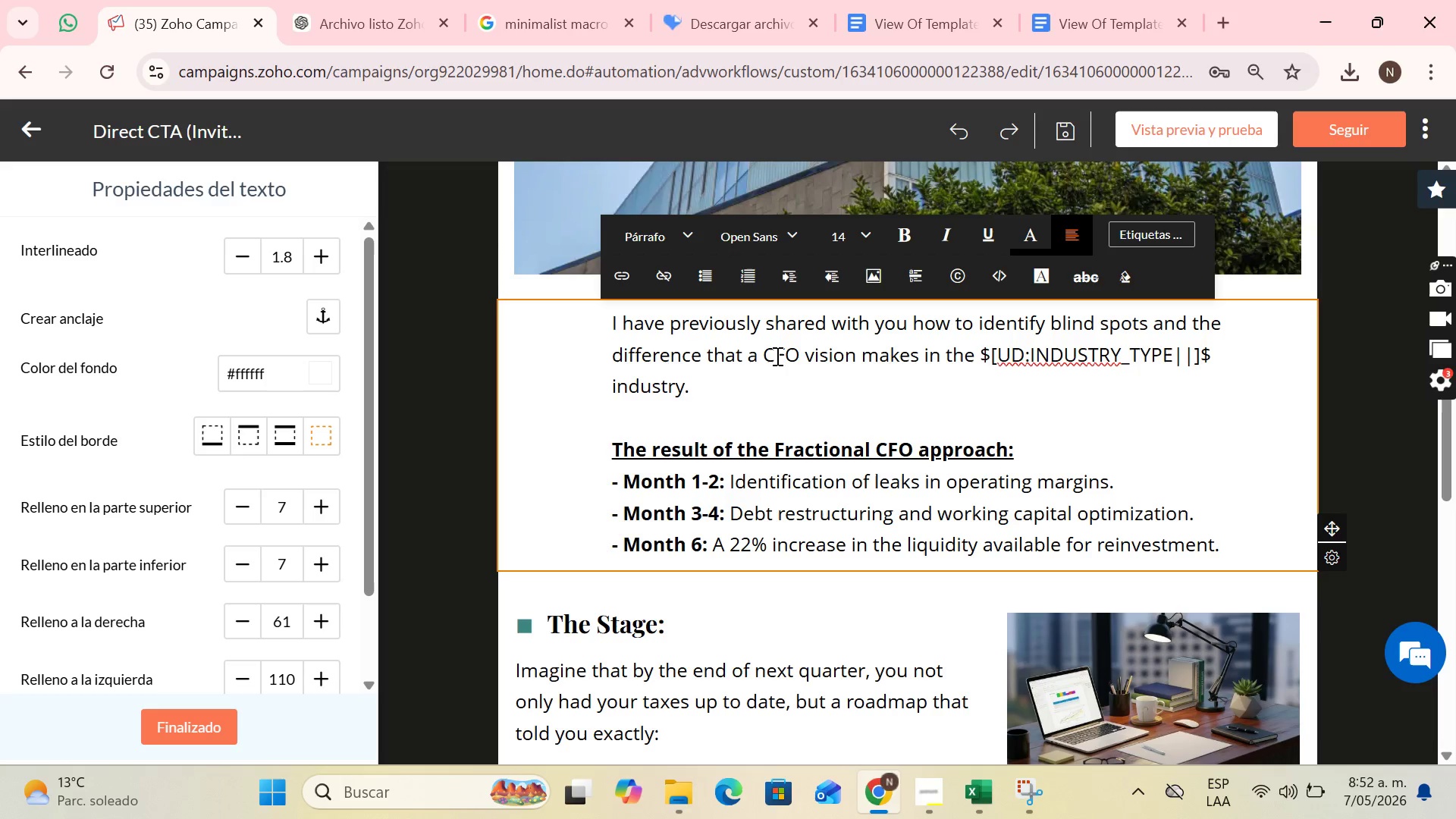 
left_click([761, 388])
 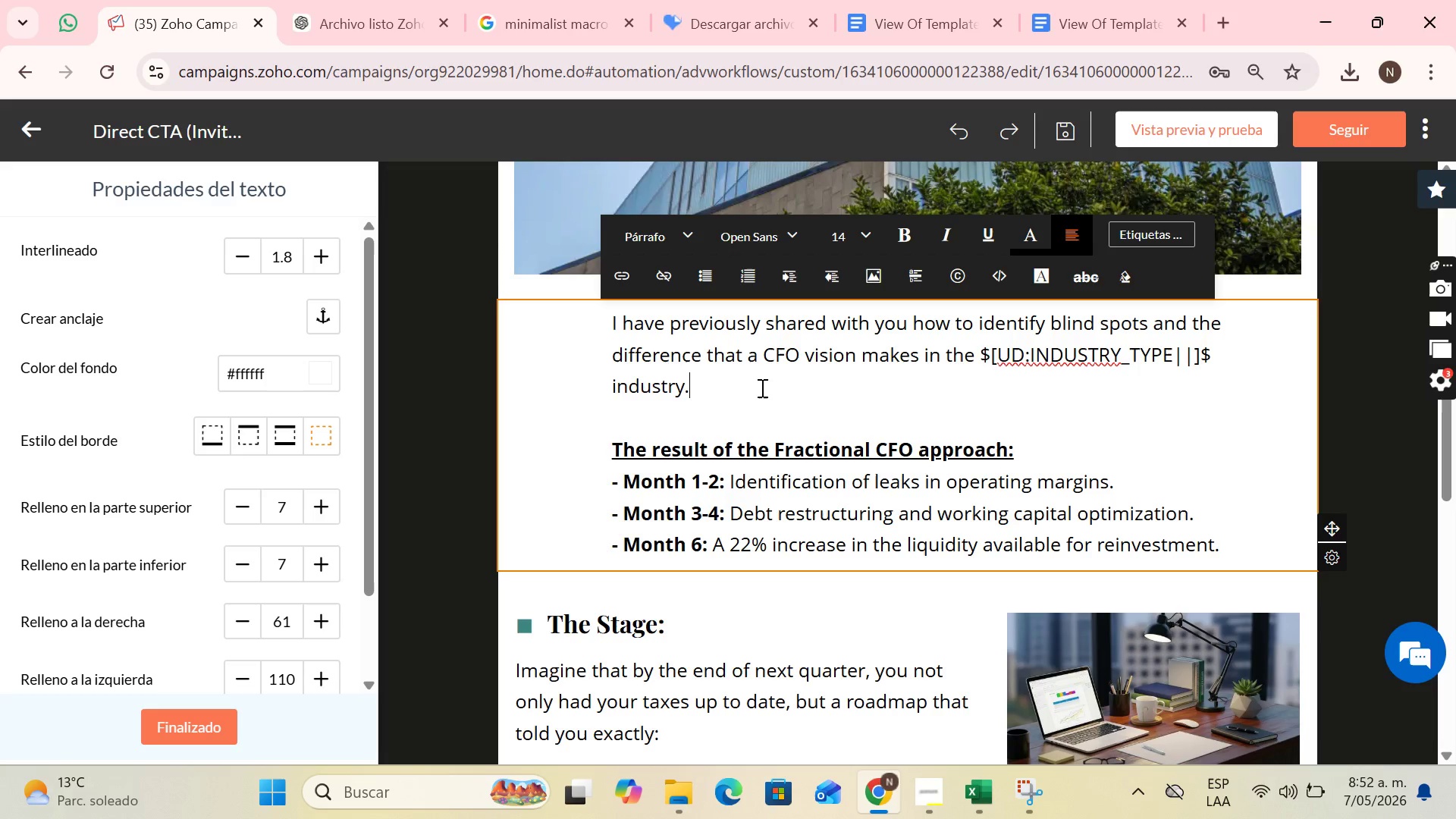 
key(Enter)
 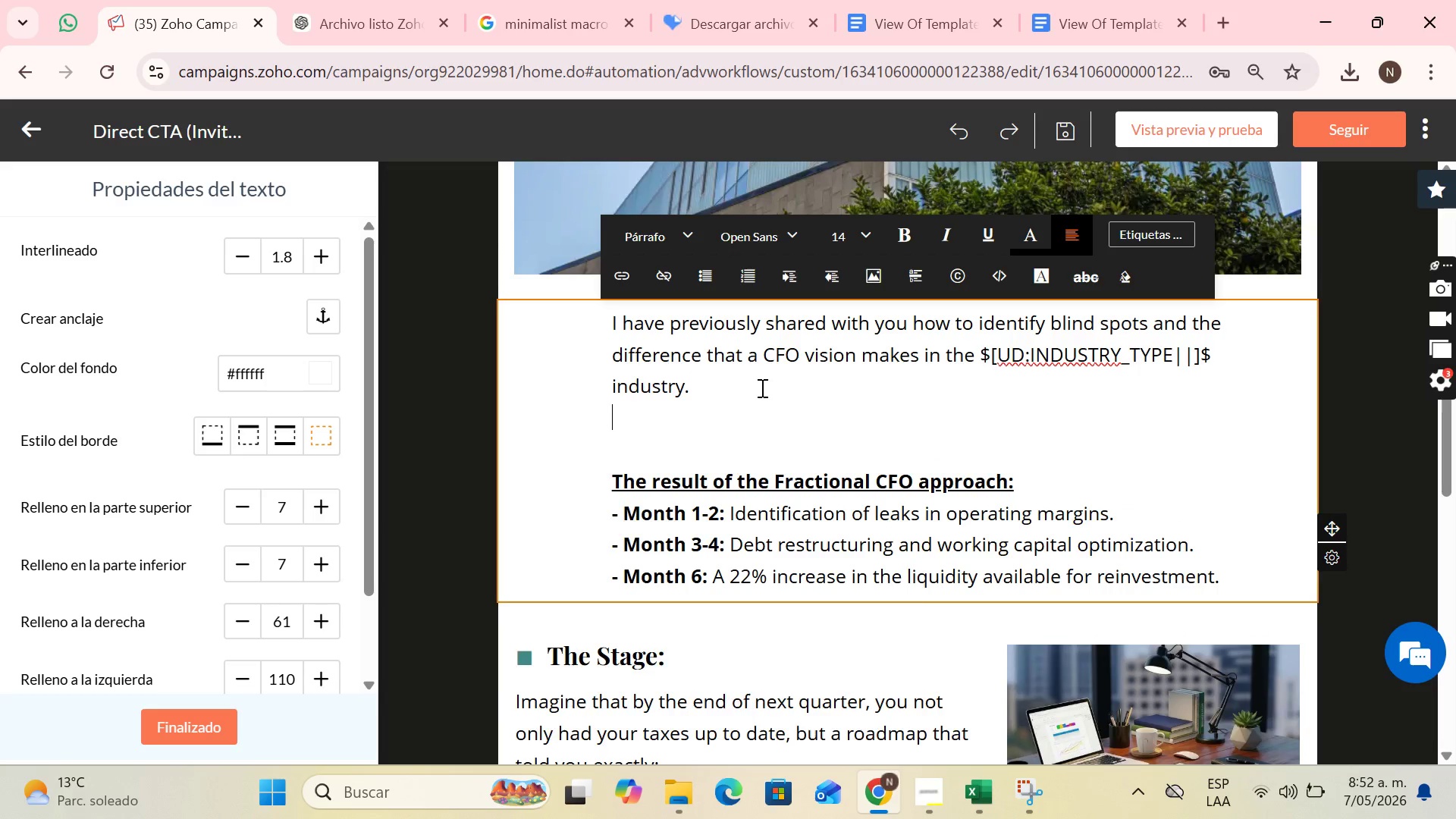 
key(Enter)
 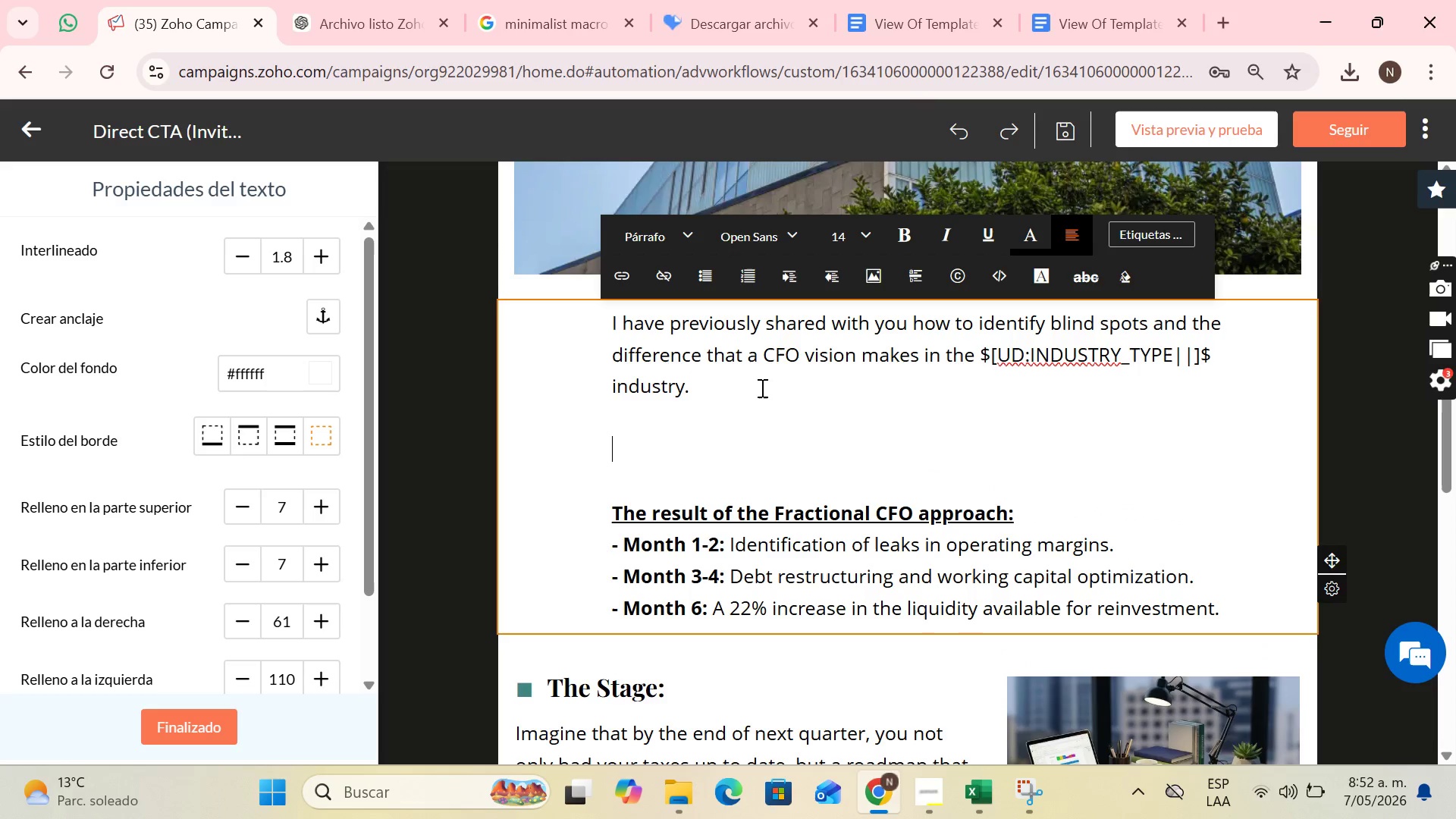 
type(My intention is not to saturate your inbox )
key(Backspace)
type(, but )
 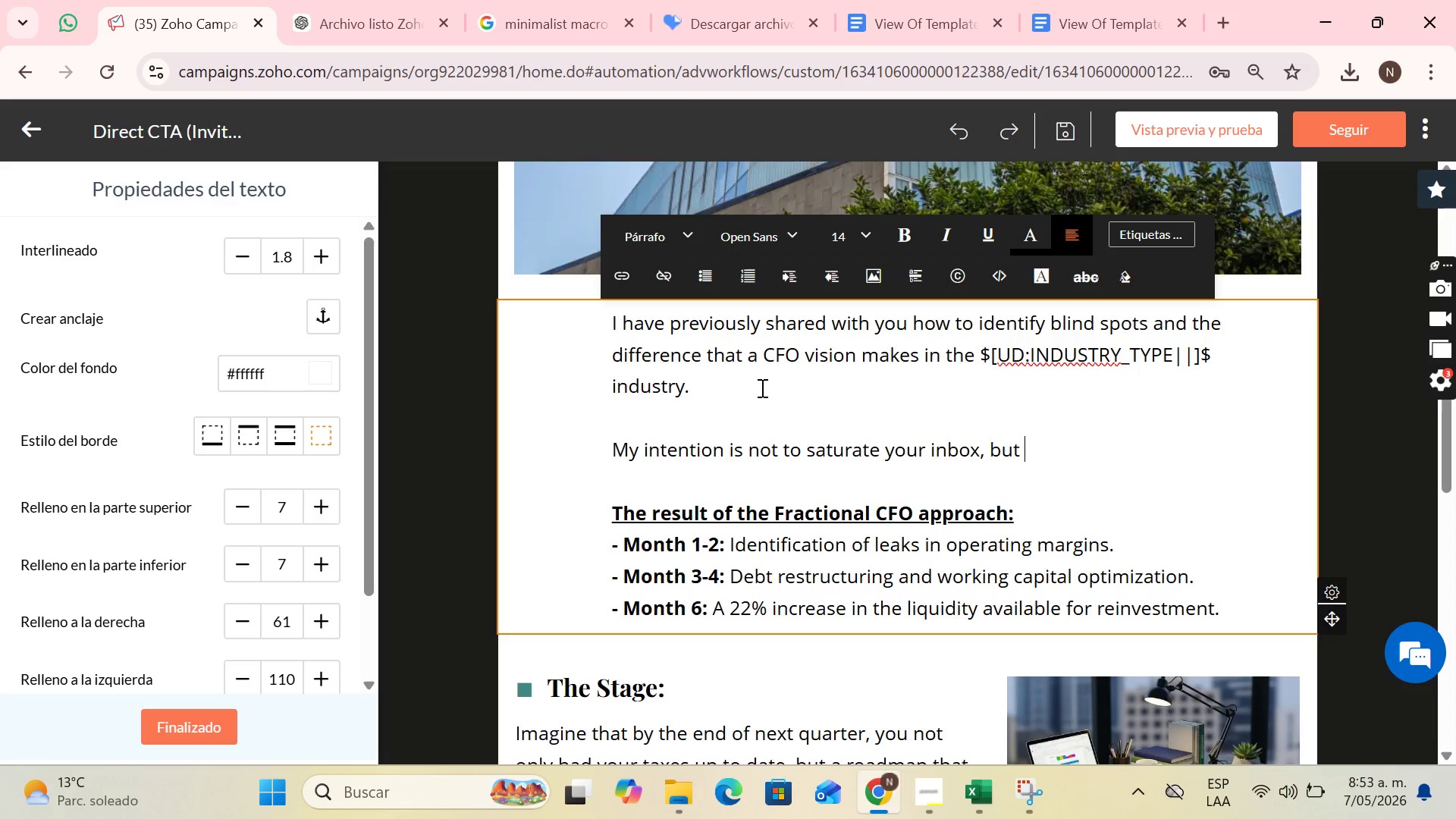 
wait(8.16)
 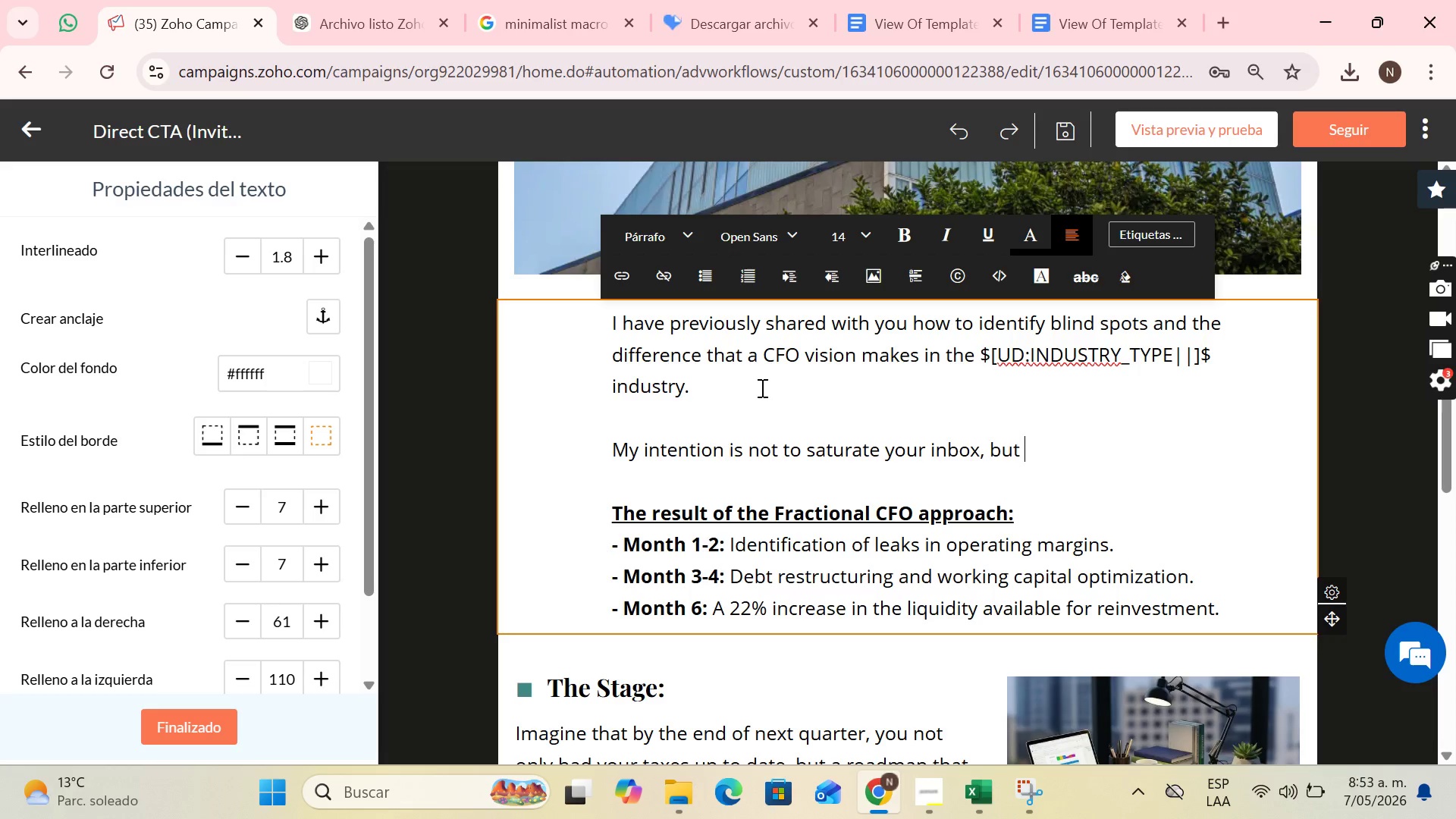 
type(to make sure that )
 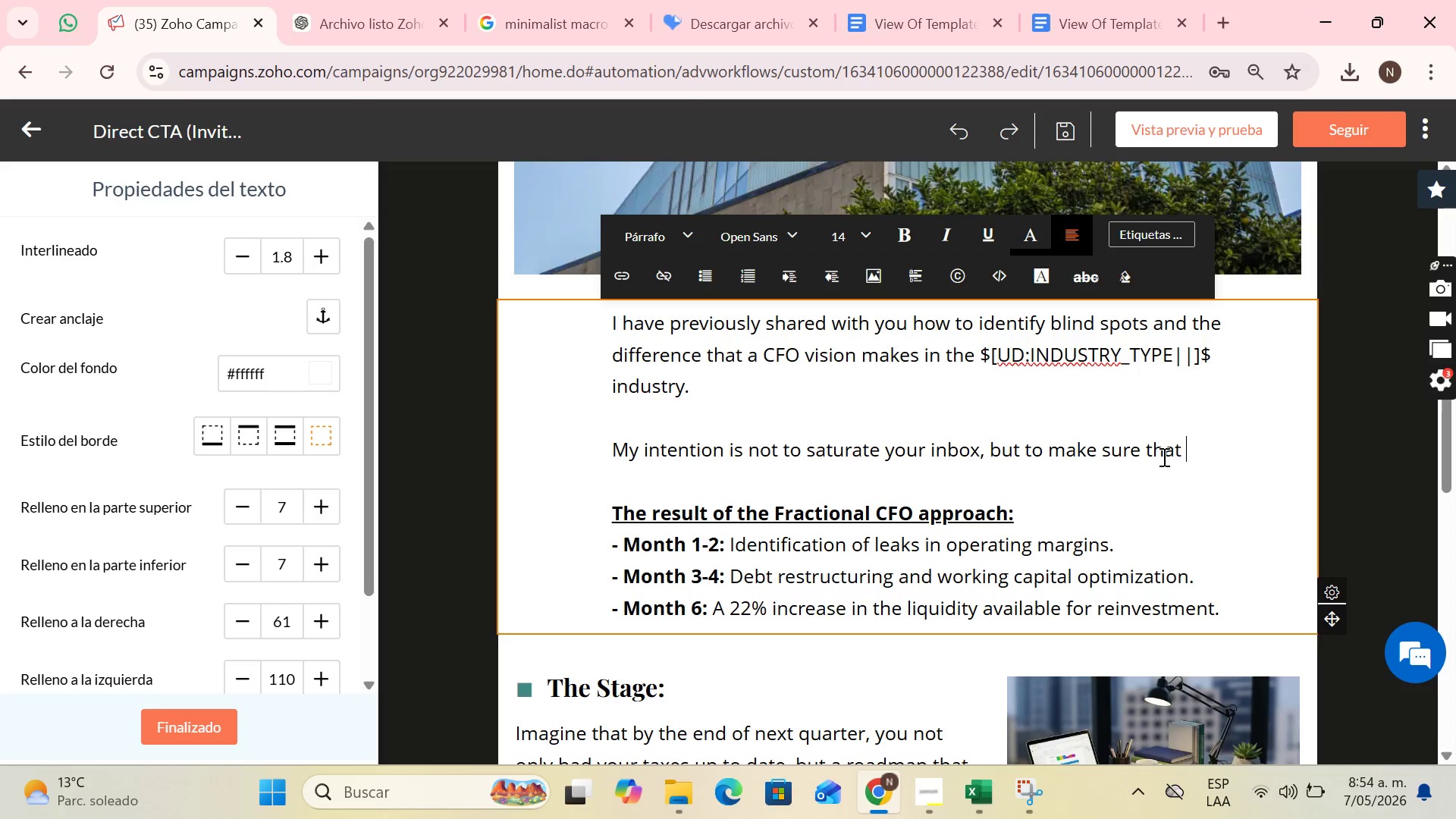 
wait(59.01)
 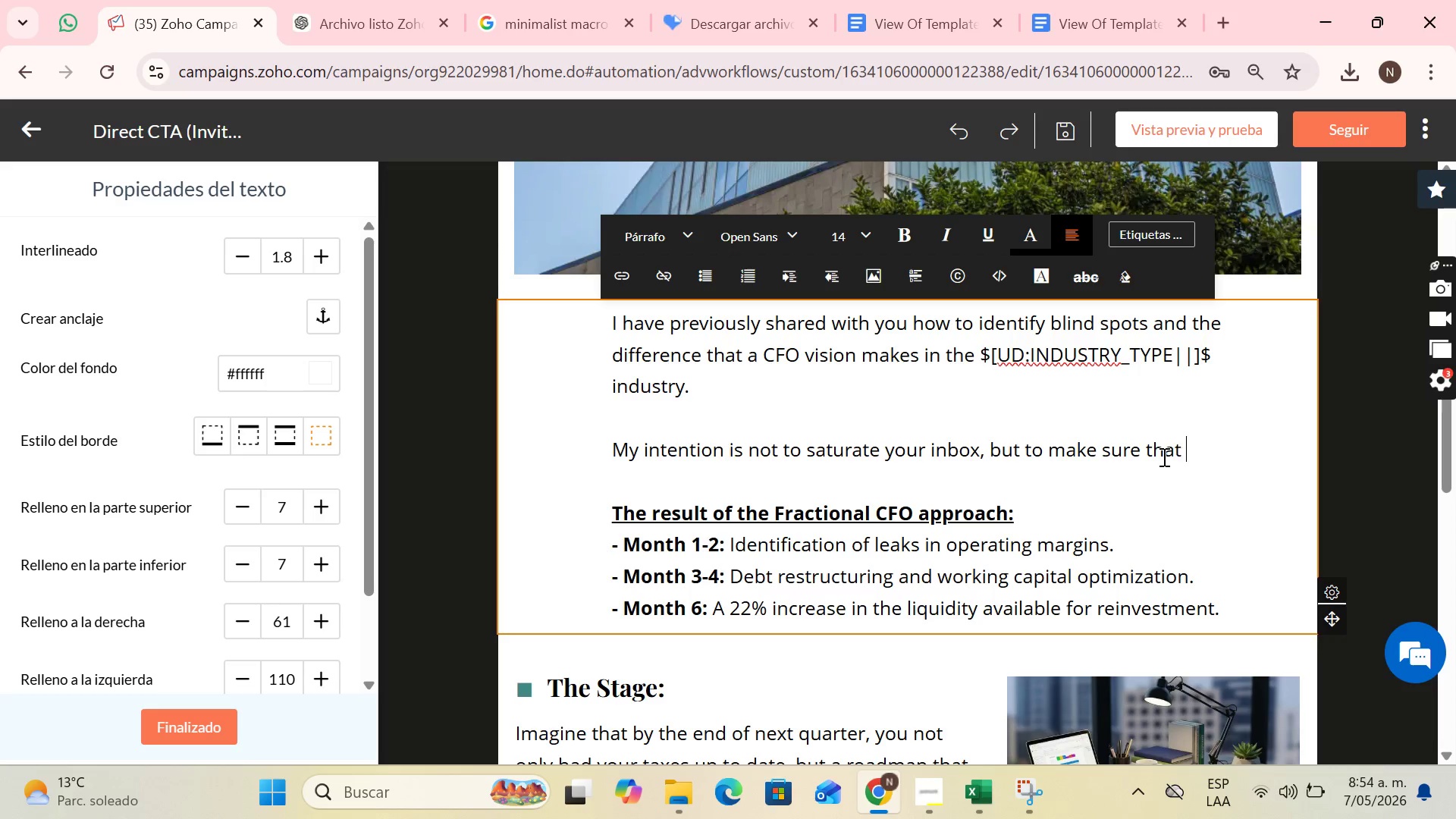 
left_click([849, 366])
 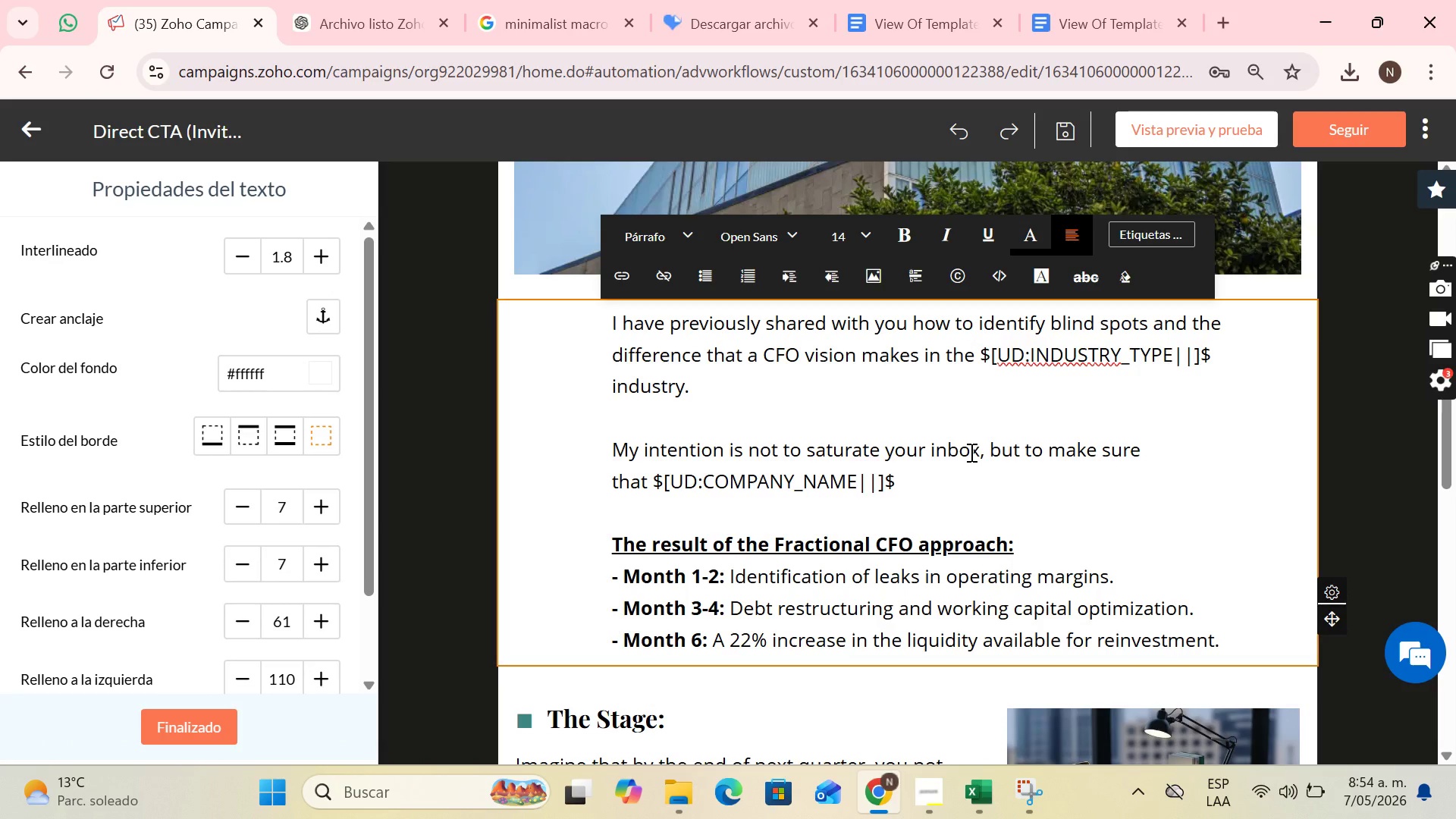 
key(Space)
 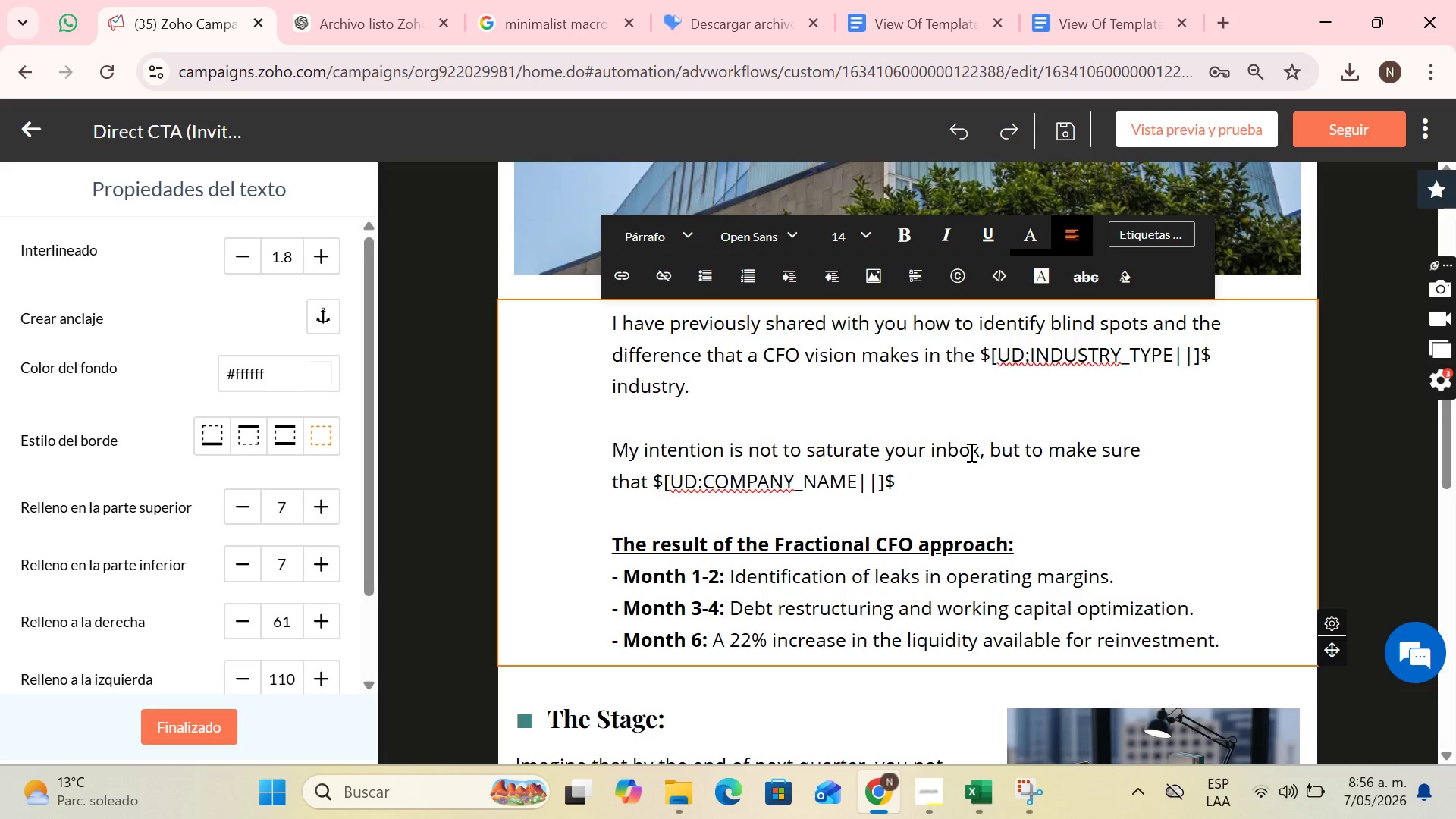 
wait(105.5)
 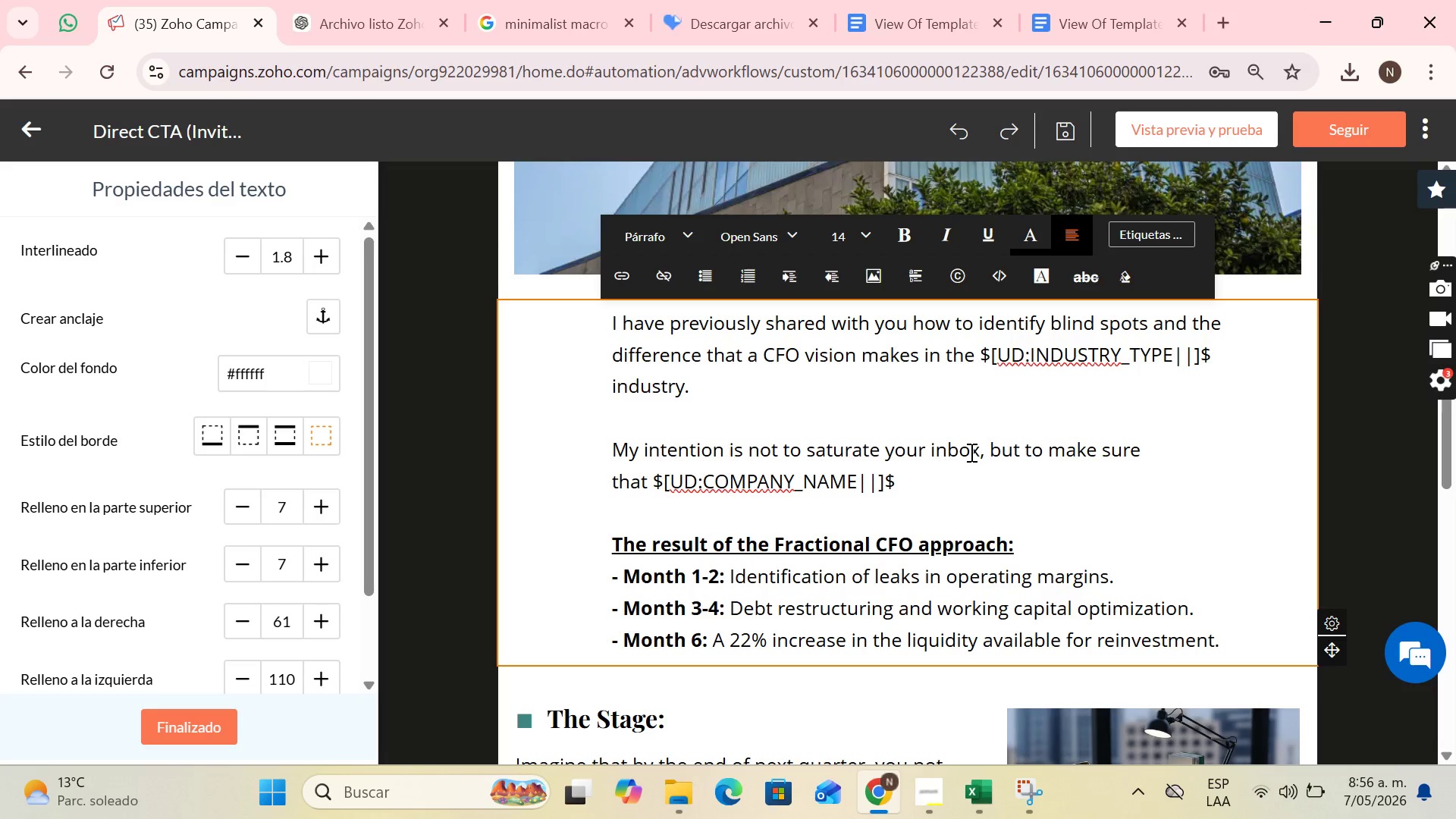 
type(has y)
key(Backspace)
type(the necessary tools to transit the rest of the year with tat)
key(Backspace)
key(Backspace)
type(otal financial clarity)
 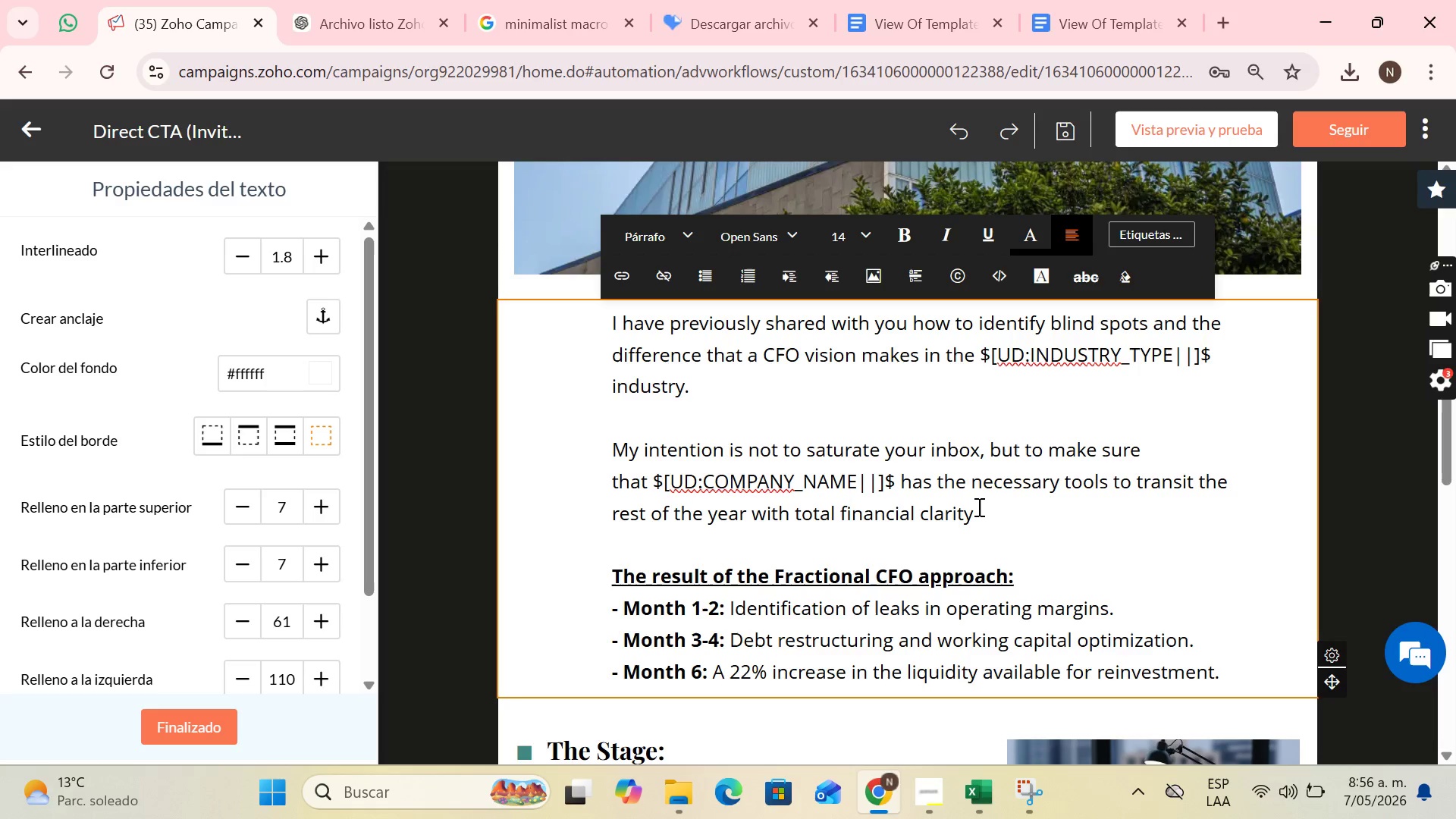 
key(Period)
 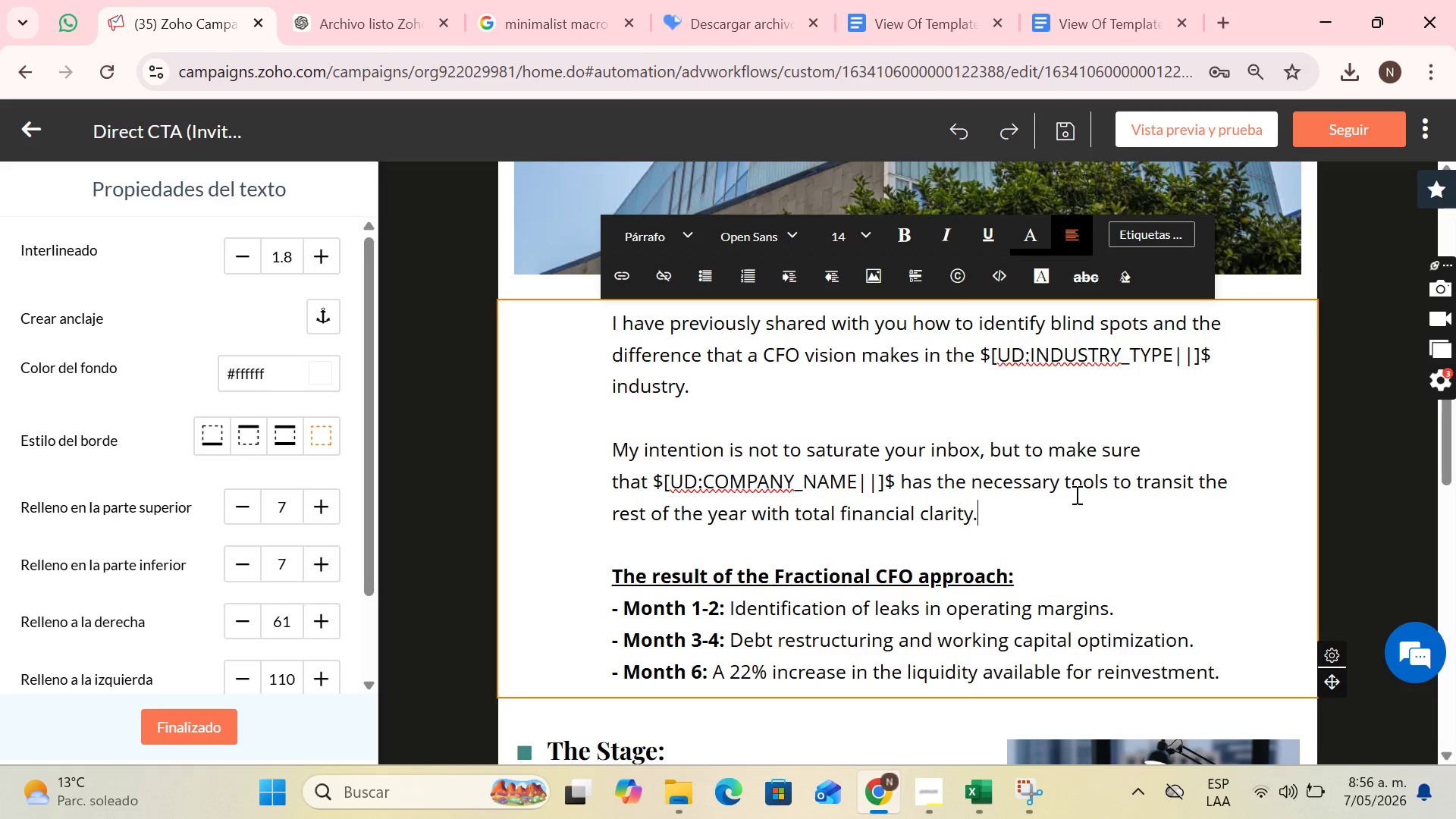 
wait(17.78)
 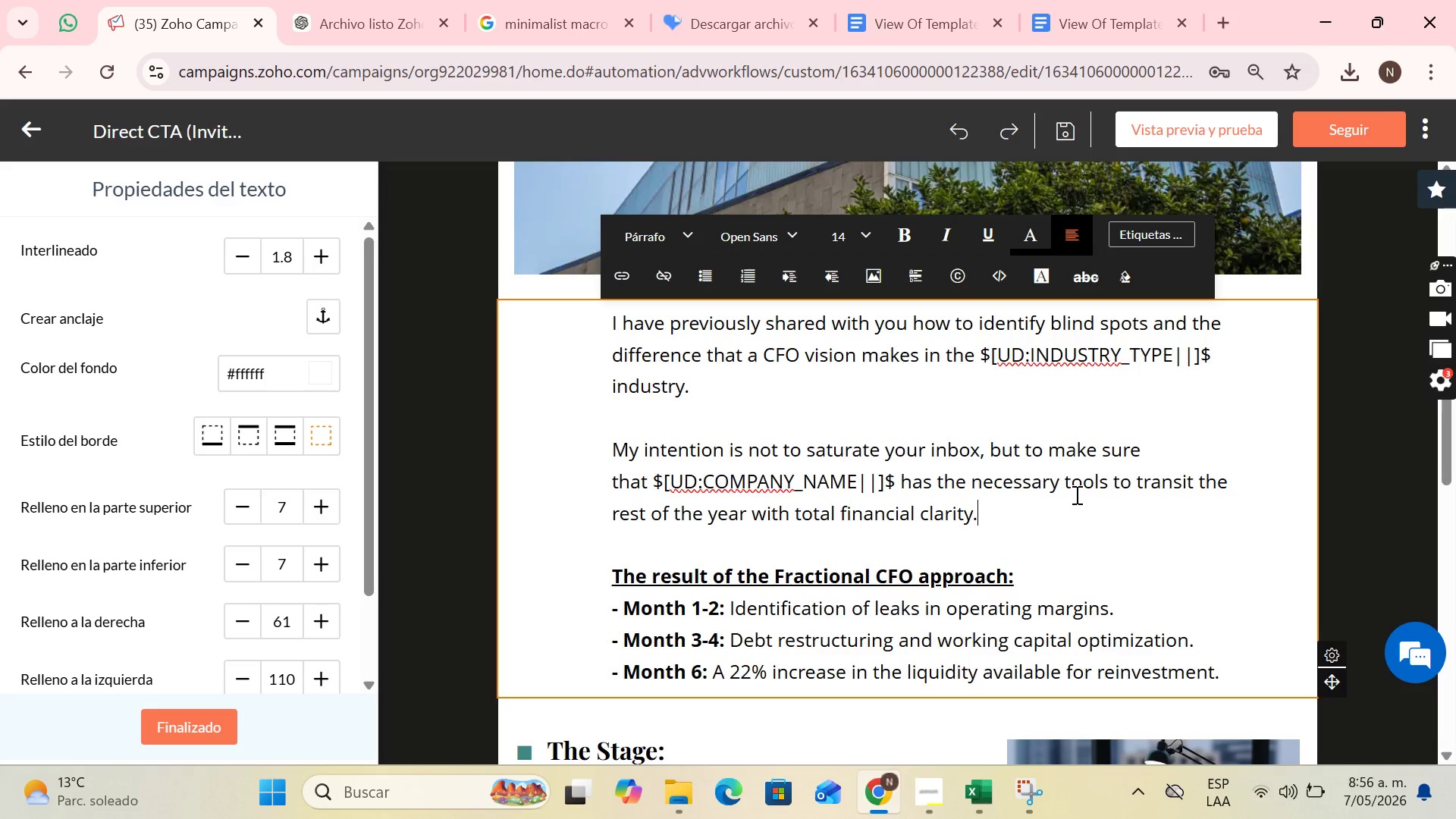 
scroll: coordinate [1232, 591], scroll_direction: down, amount: 2.0
 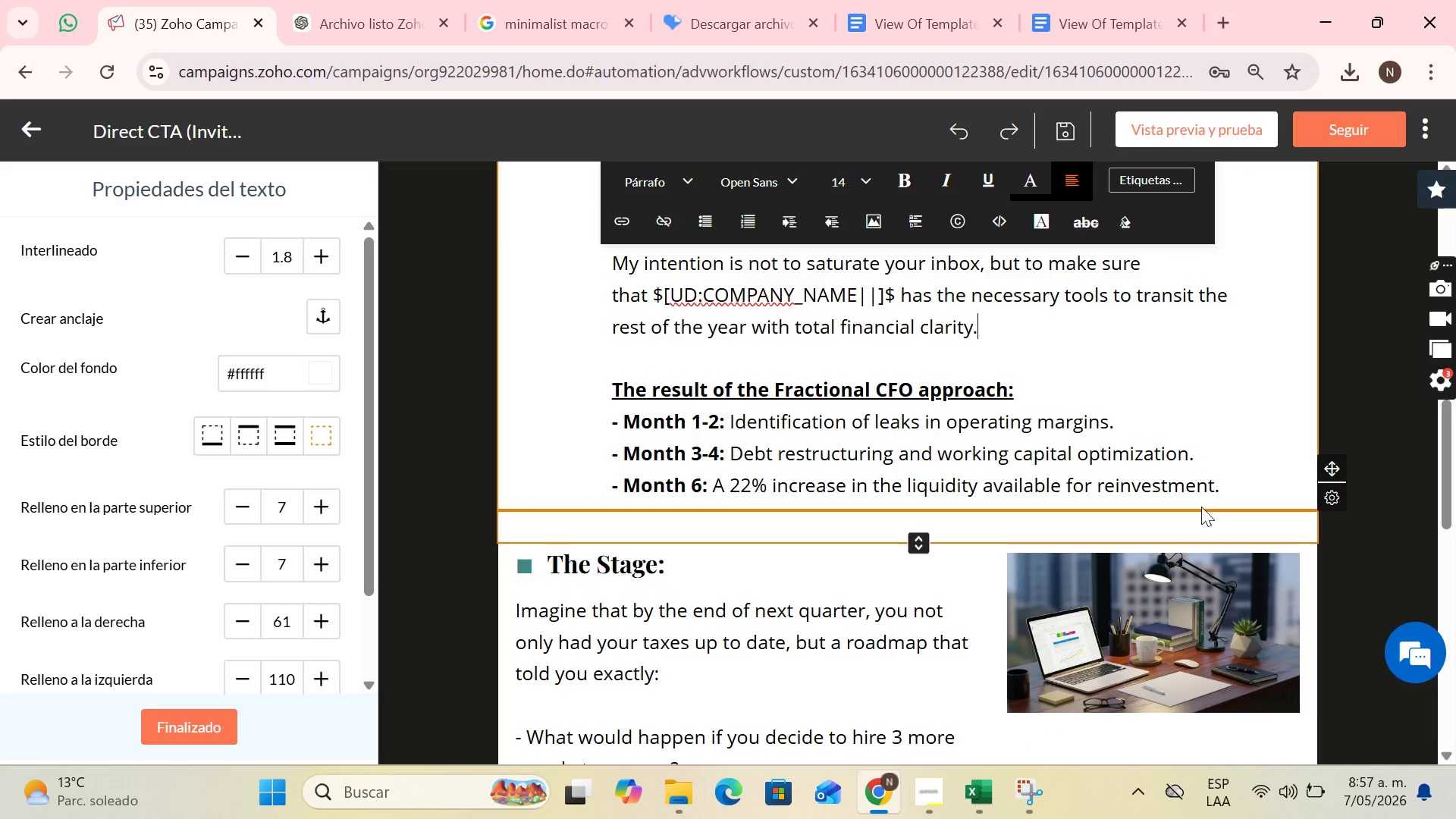 
left_click_drag(start_coordinate=[1250, 484], to_coordinate=[611, 386])
 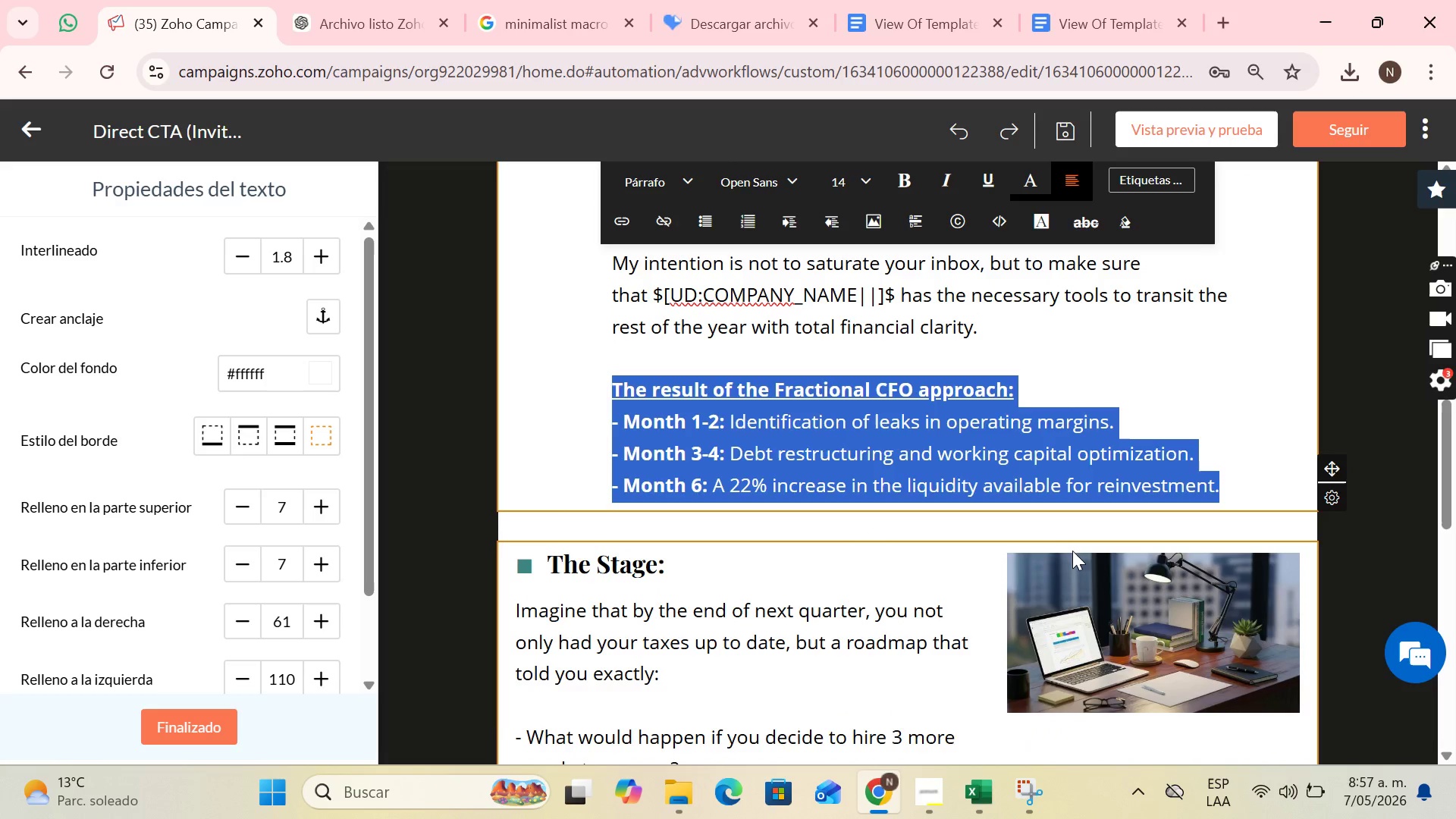 
key(Backspace)
 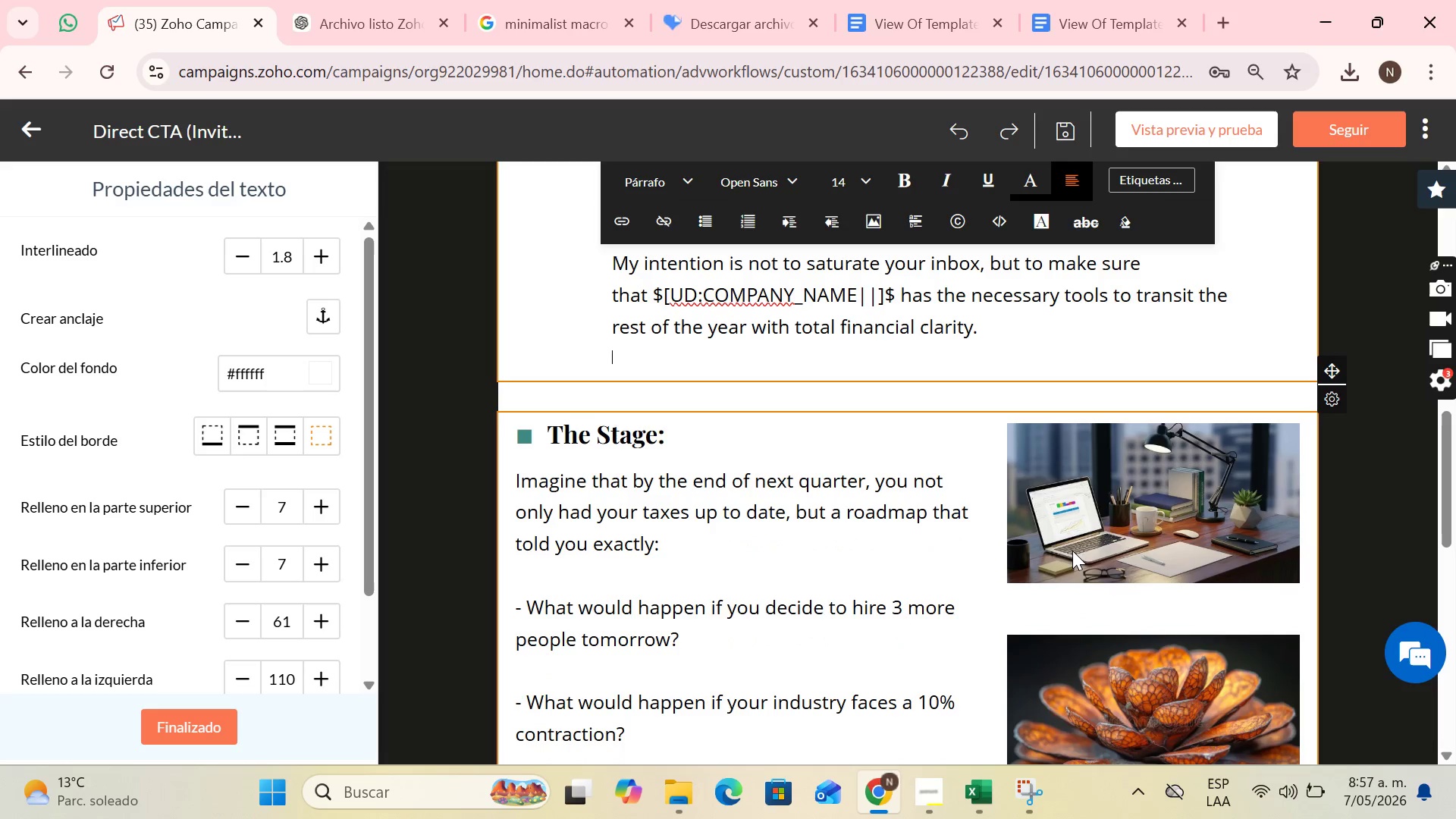 
key(Backspace)
 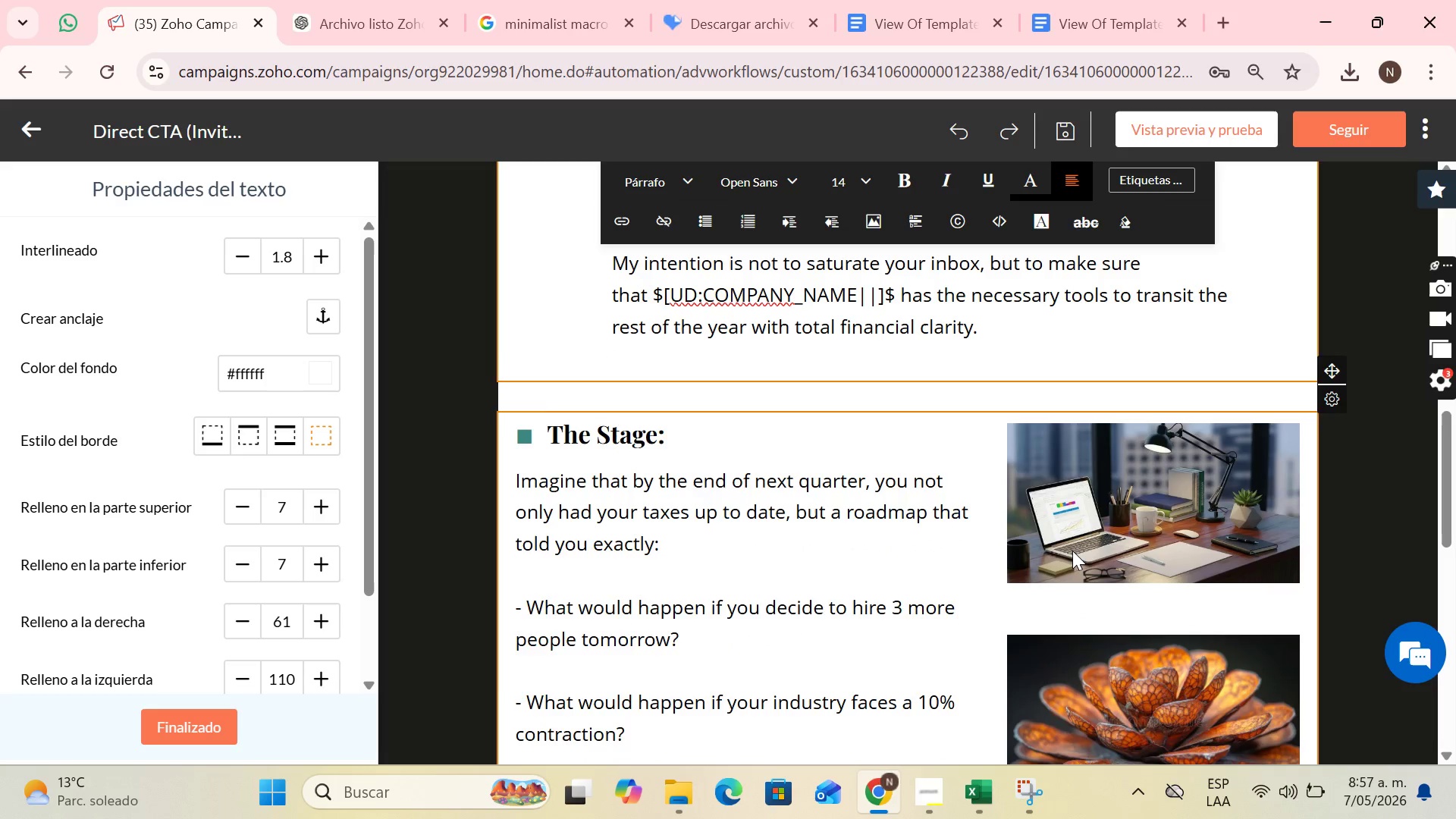 
key(Backspace)
 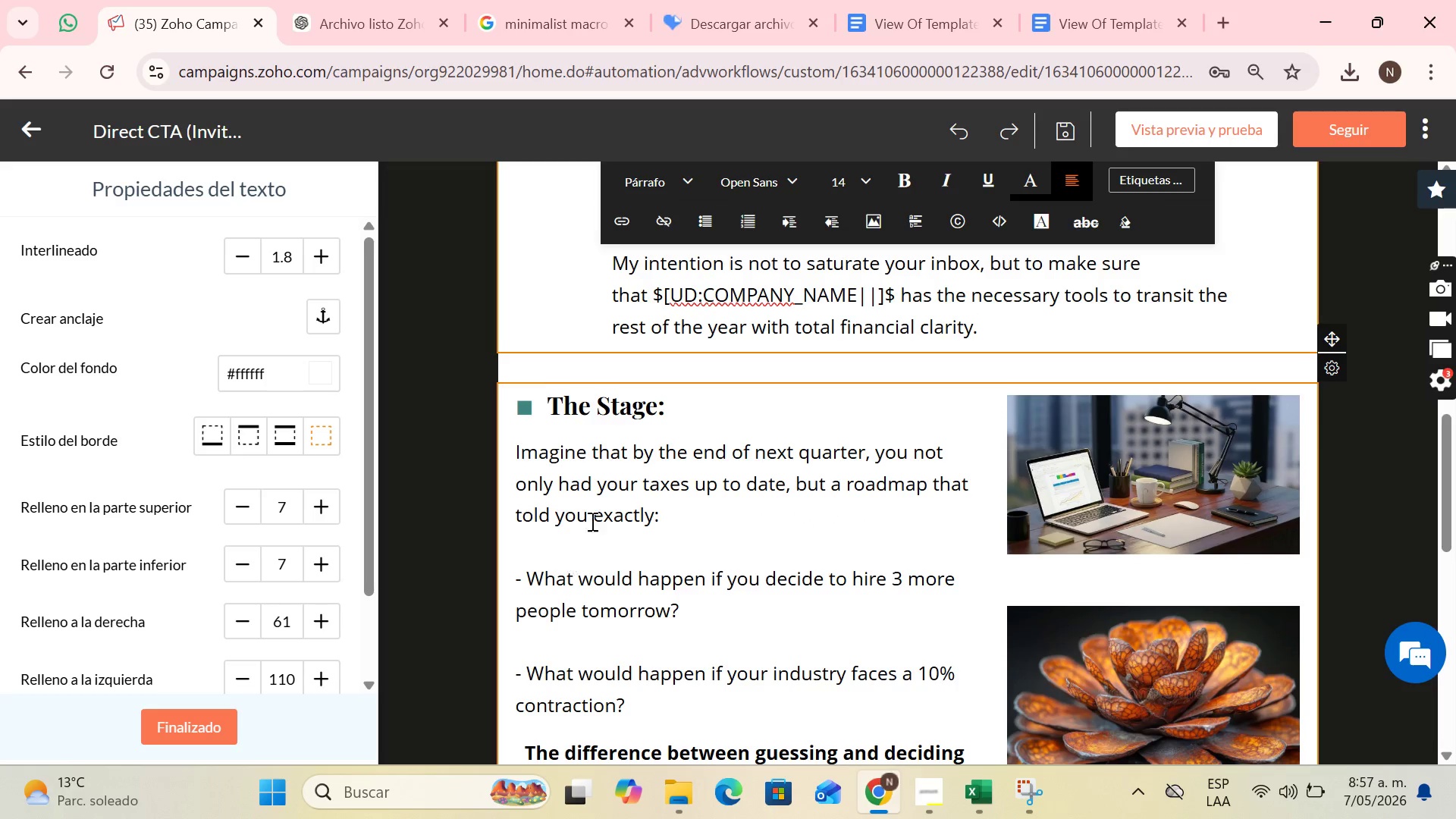 
scroll: coordinate [761, 441], scroll_direction: up, amount: 3.0
 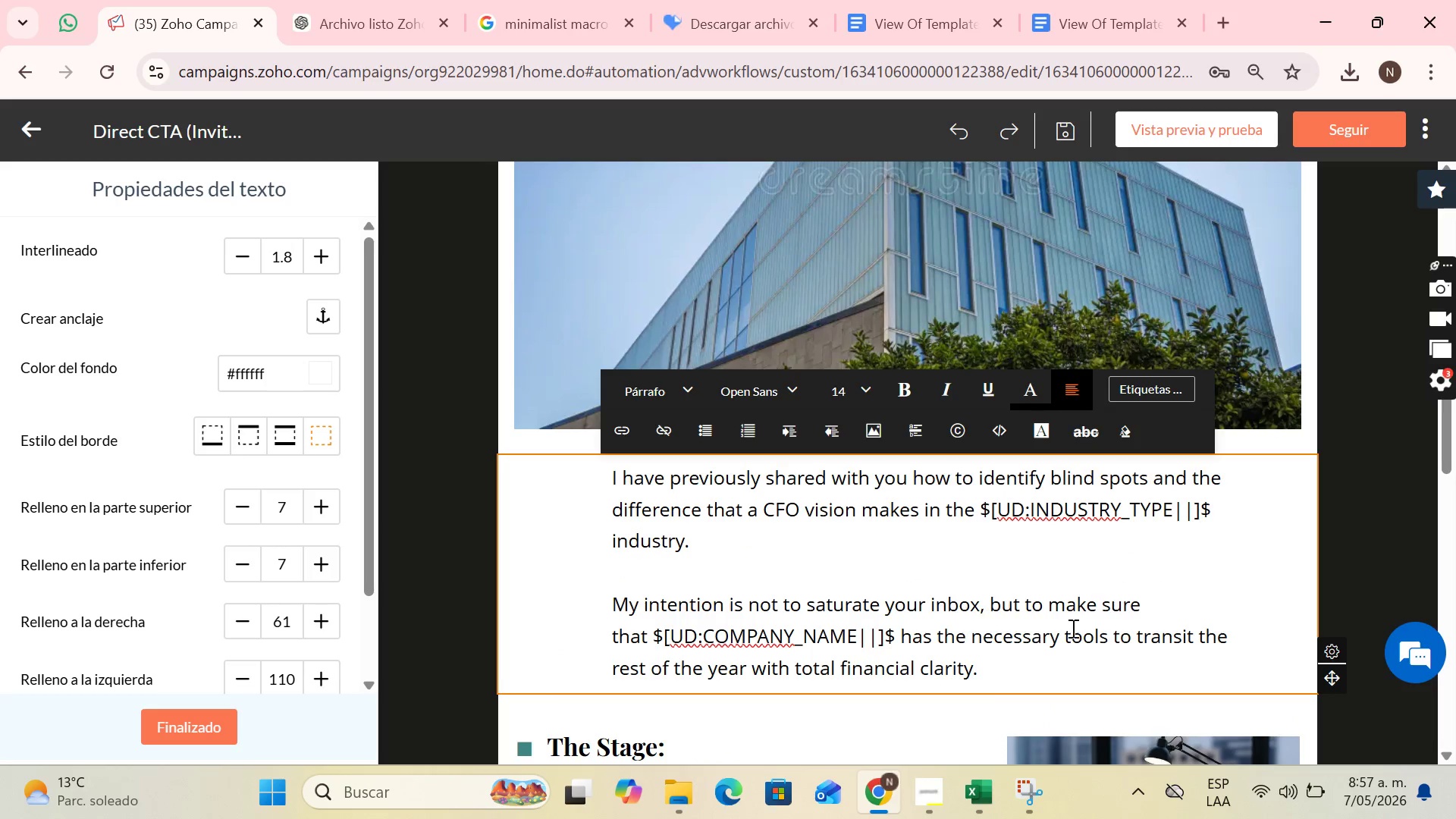 
scroll: coordinate [1174, 634], scroll_direction: down, amount: 1.0
 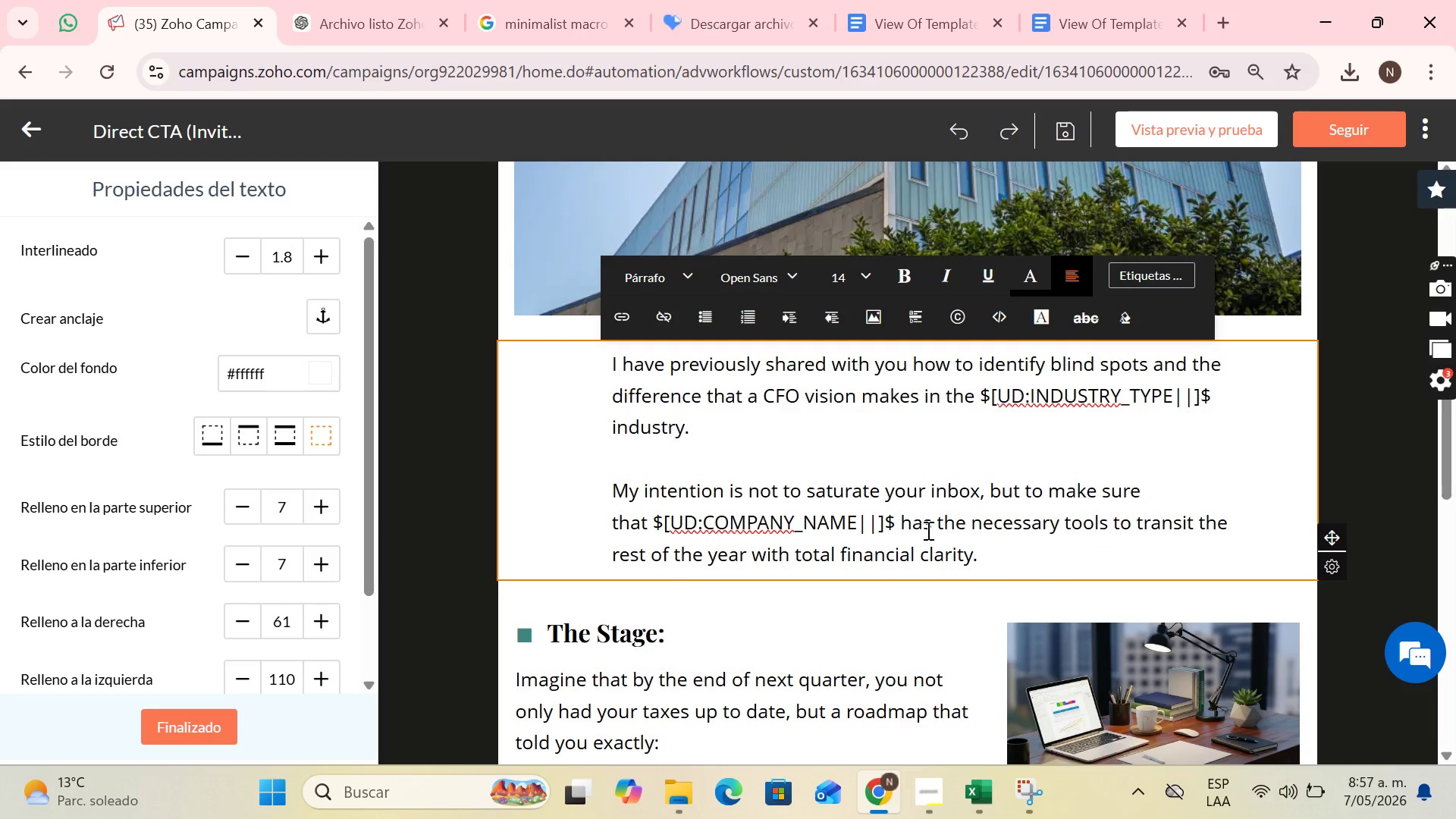 
left_click([755, 516])
 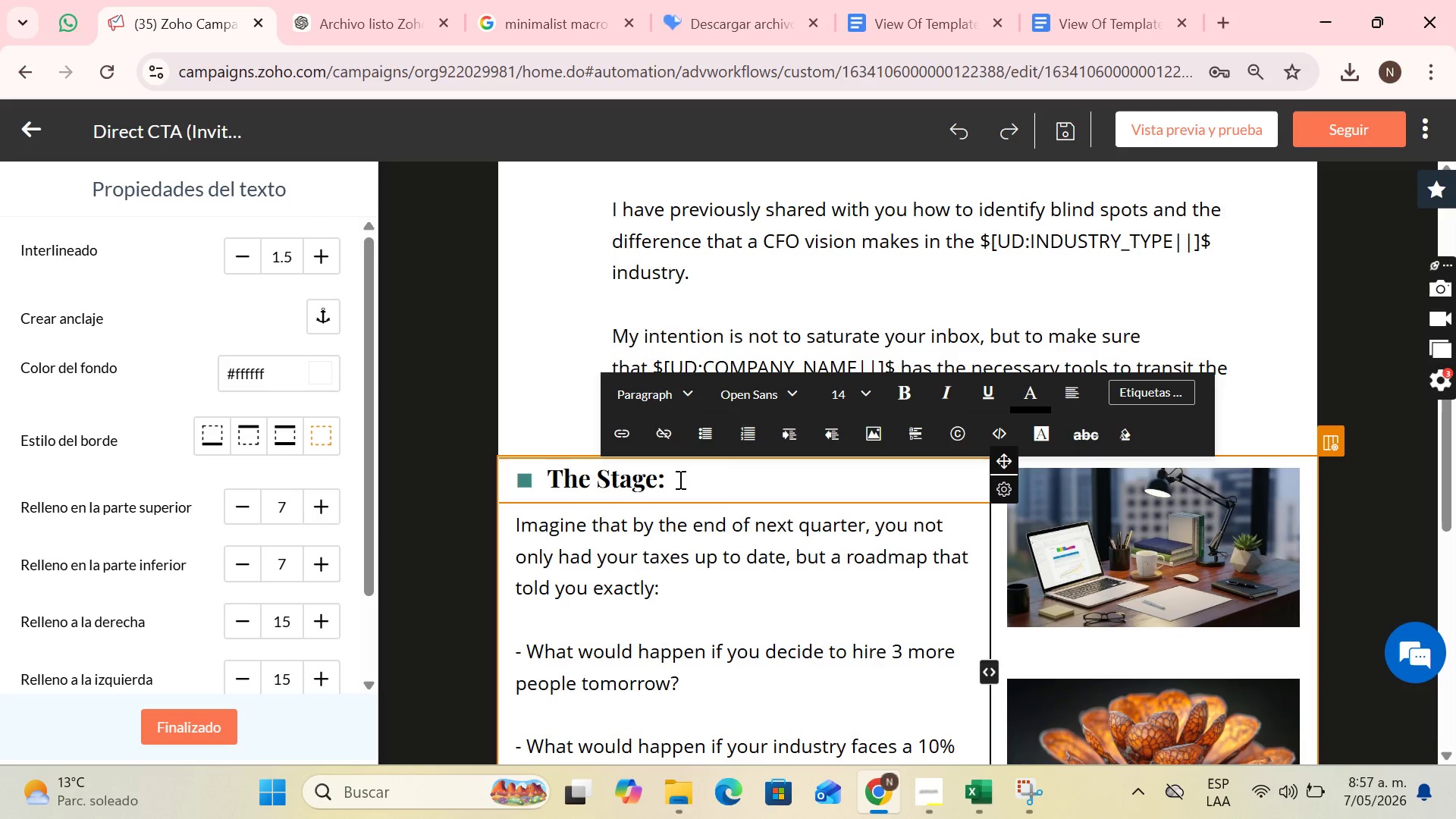 
scroll: coordinate [930, 529], scroll_direction: down, amount: 1.0
 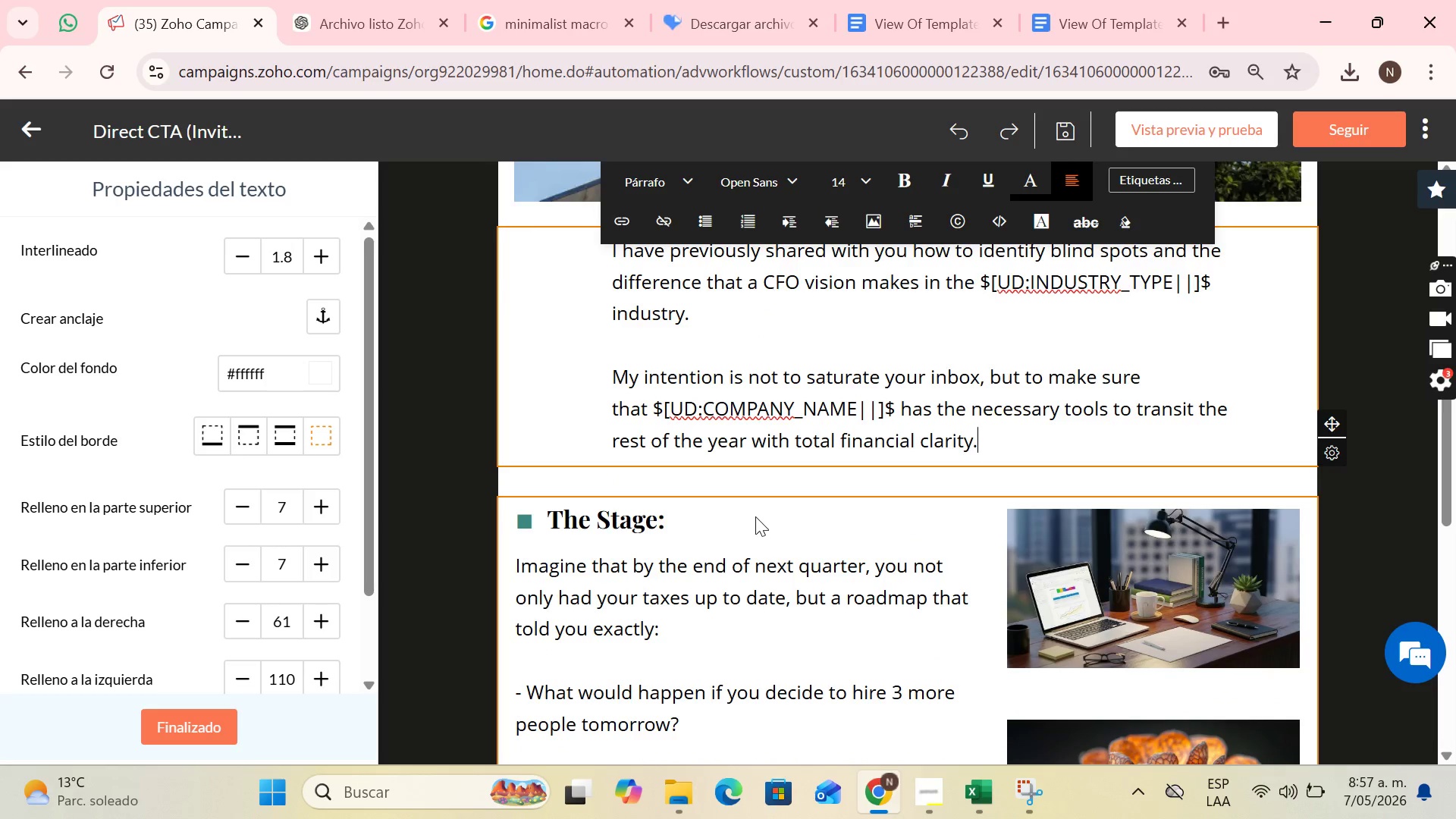 
key(Backspace)
 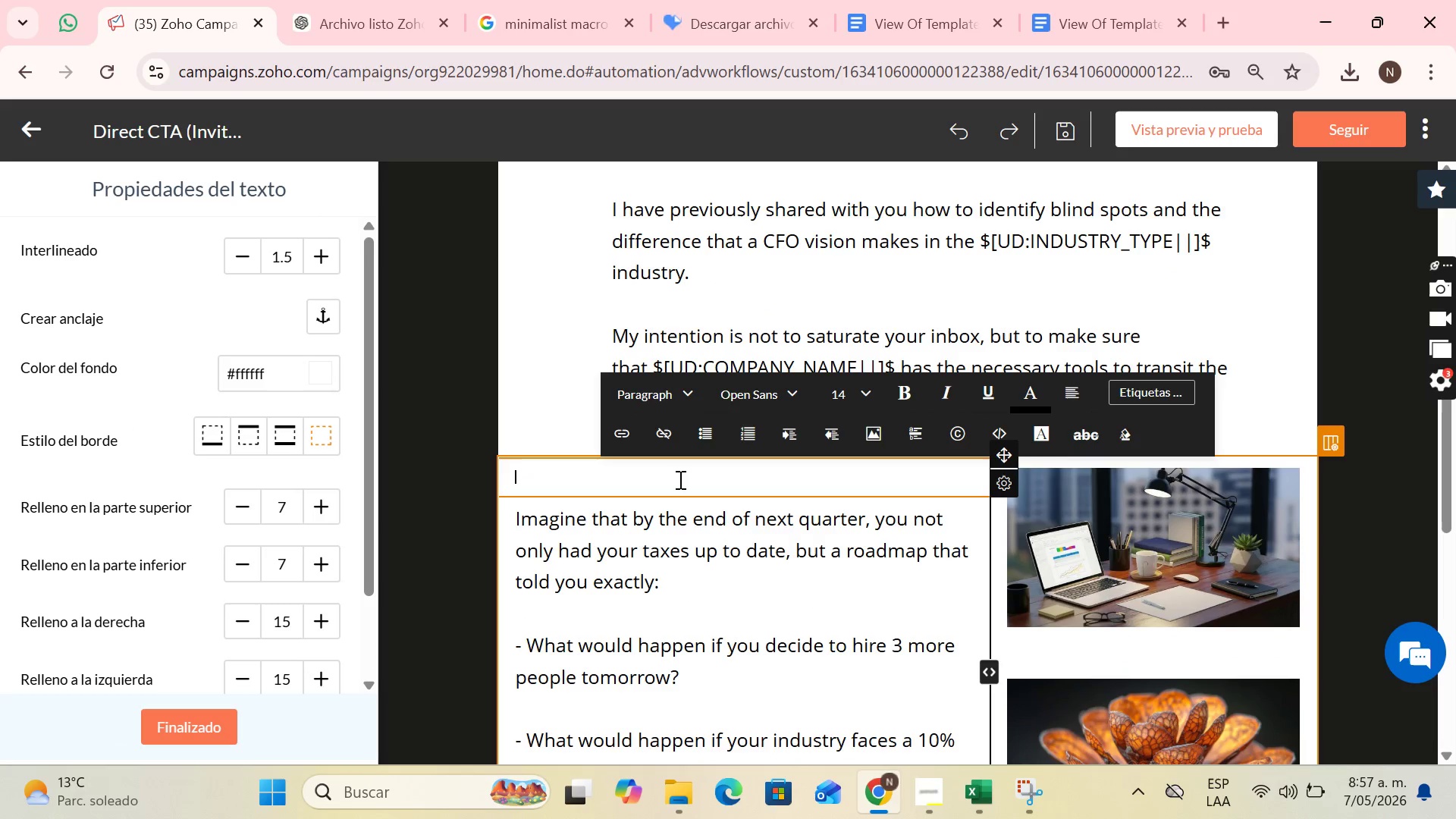 
key(Backspace)
 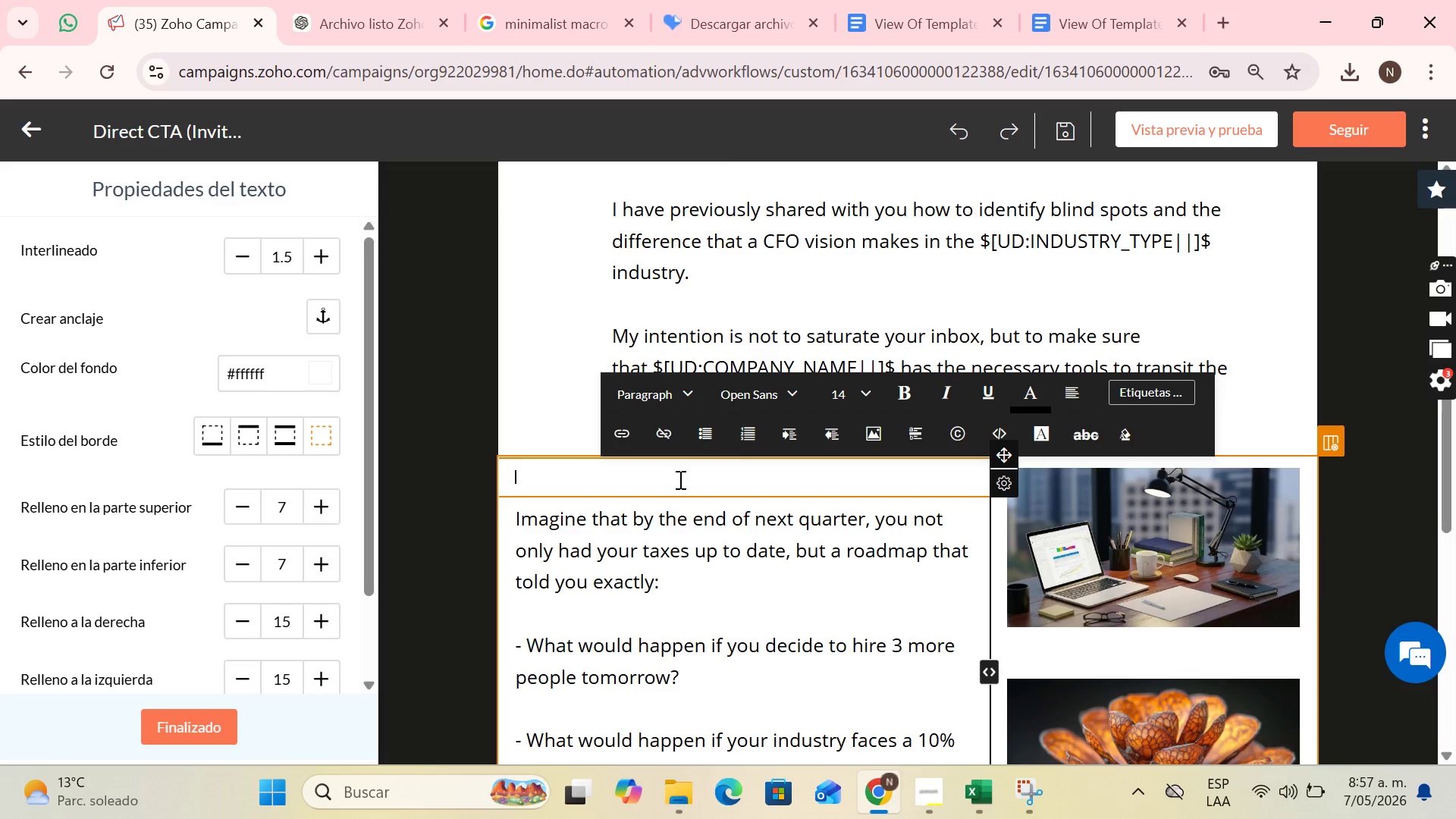 
key(Control+Z)
 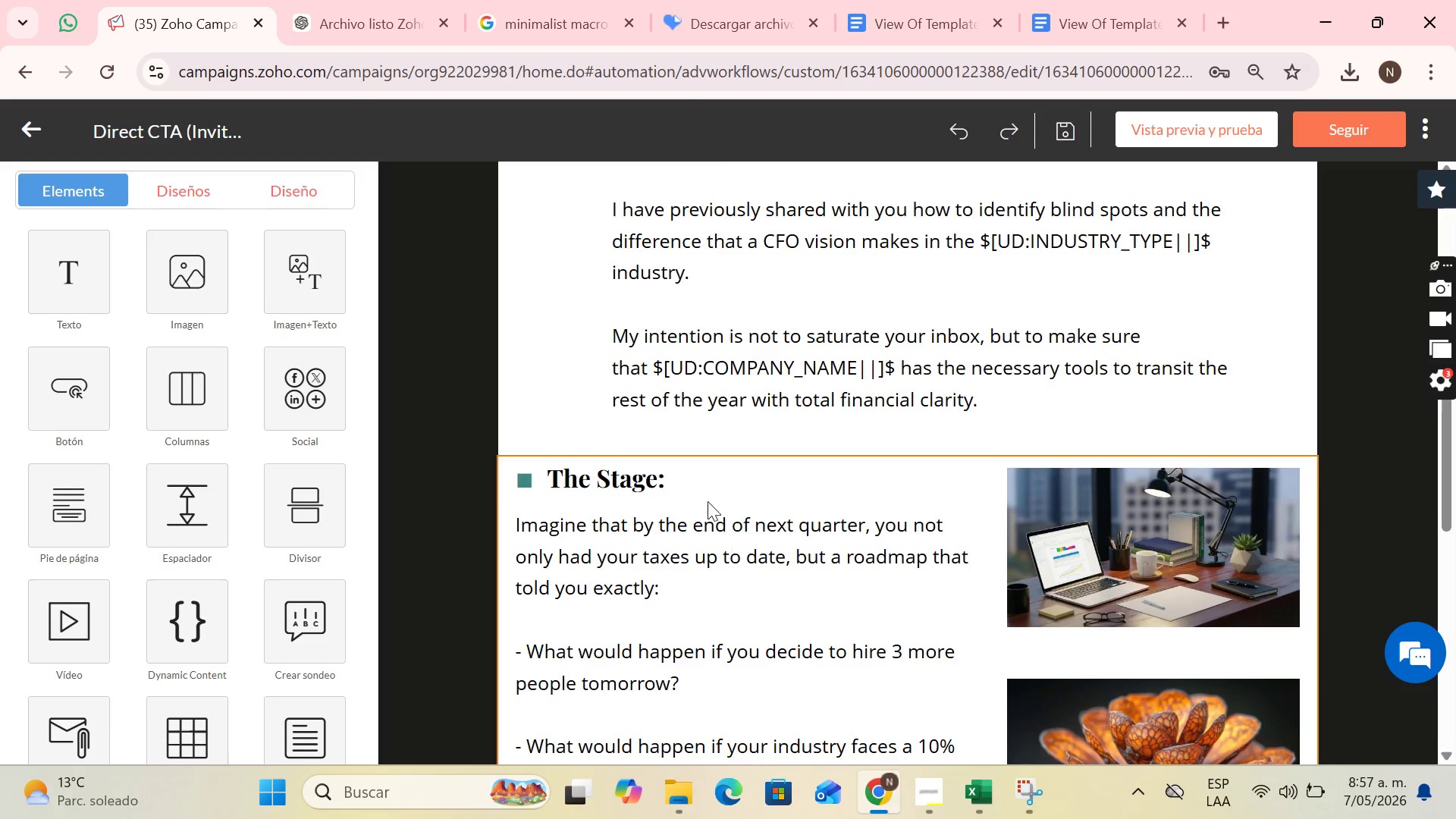 
left_click([702, 479])
 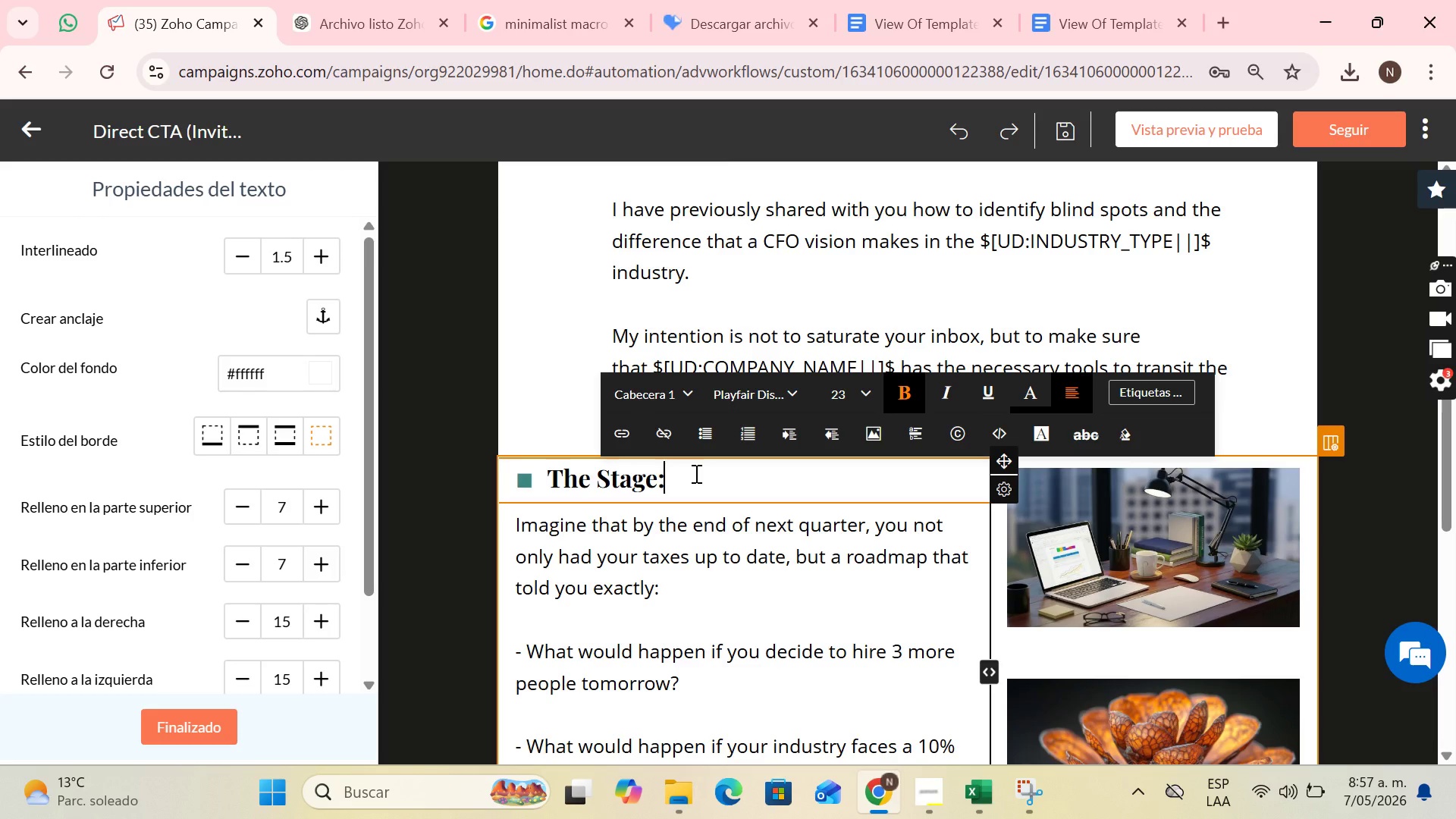 
key(Backspace)
 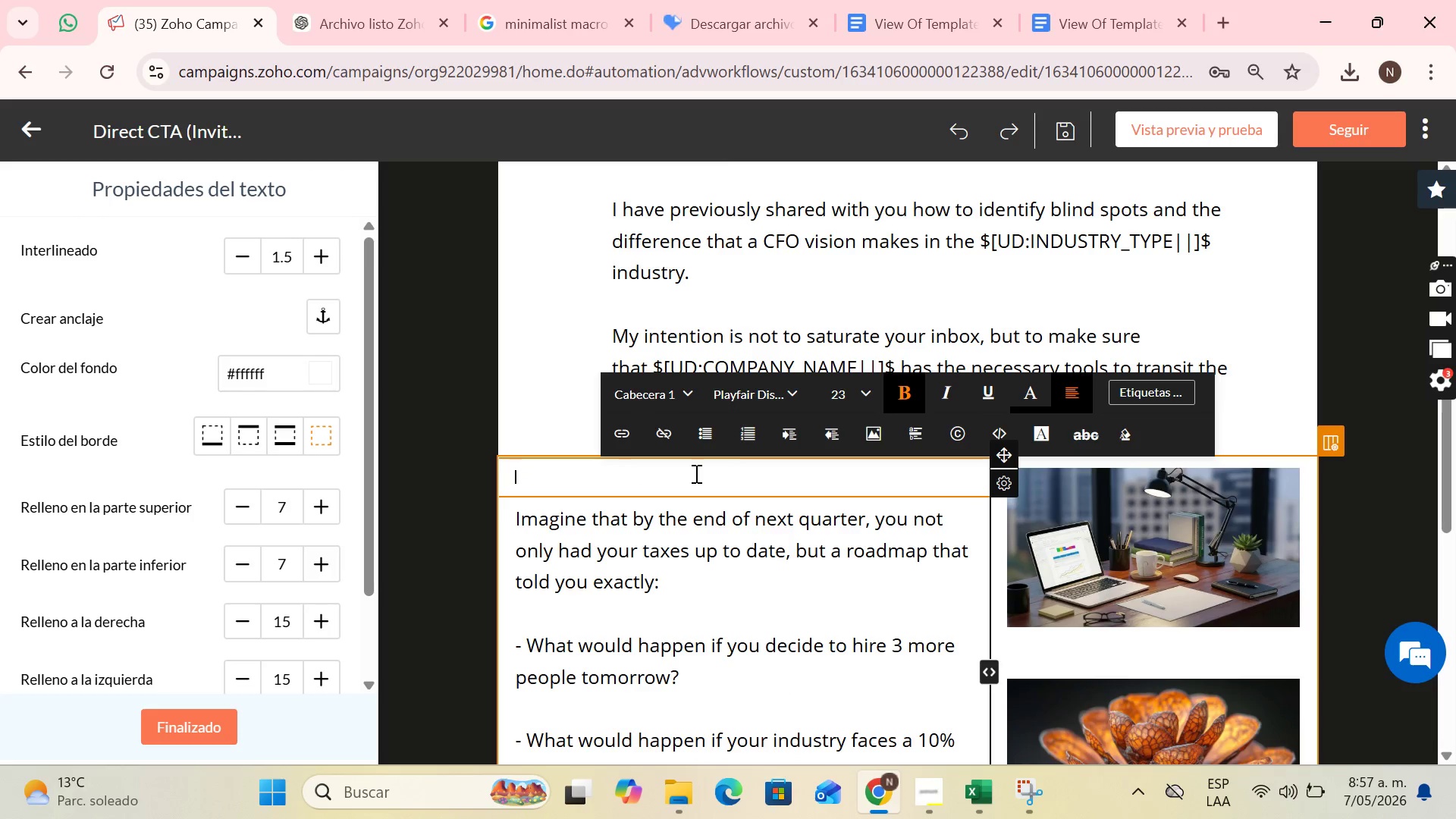 
key(Backspace)
 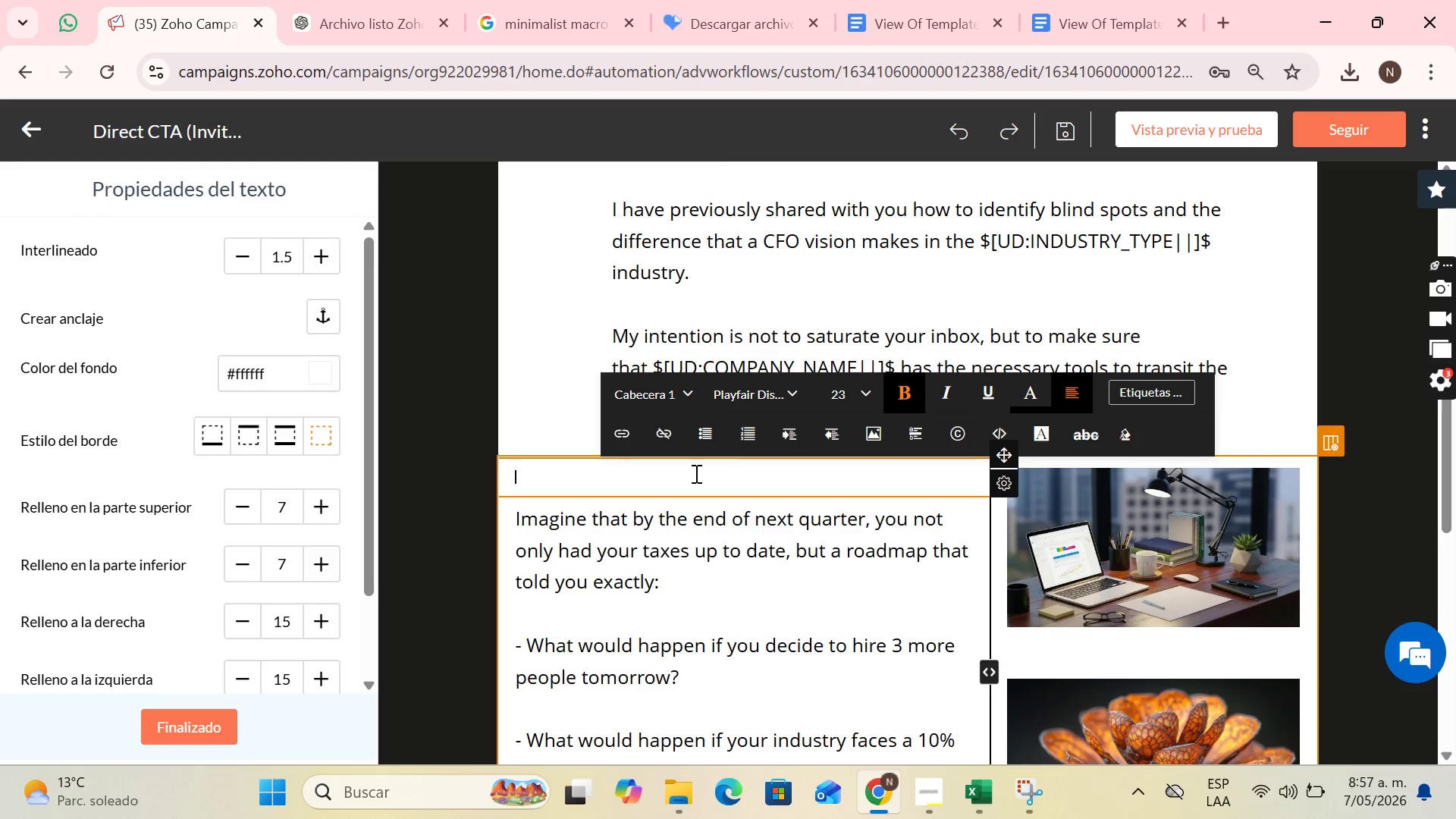 
key(Control+Z)
 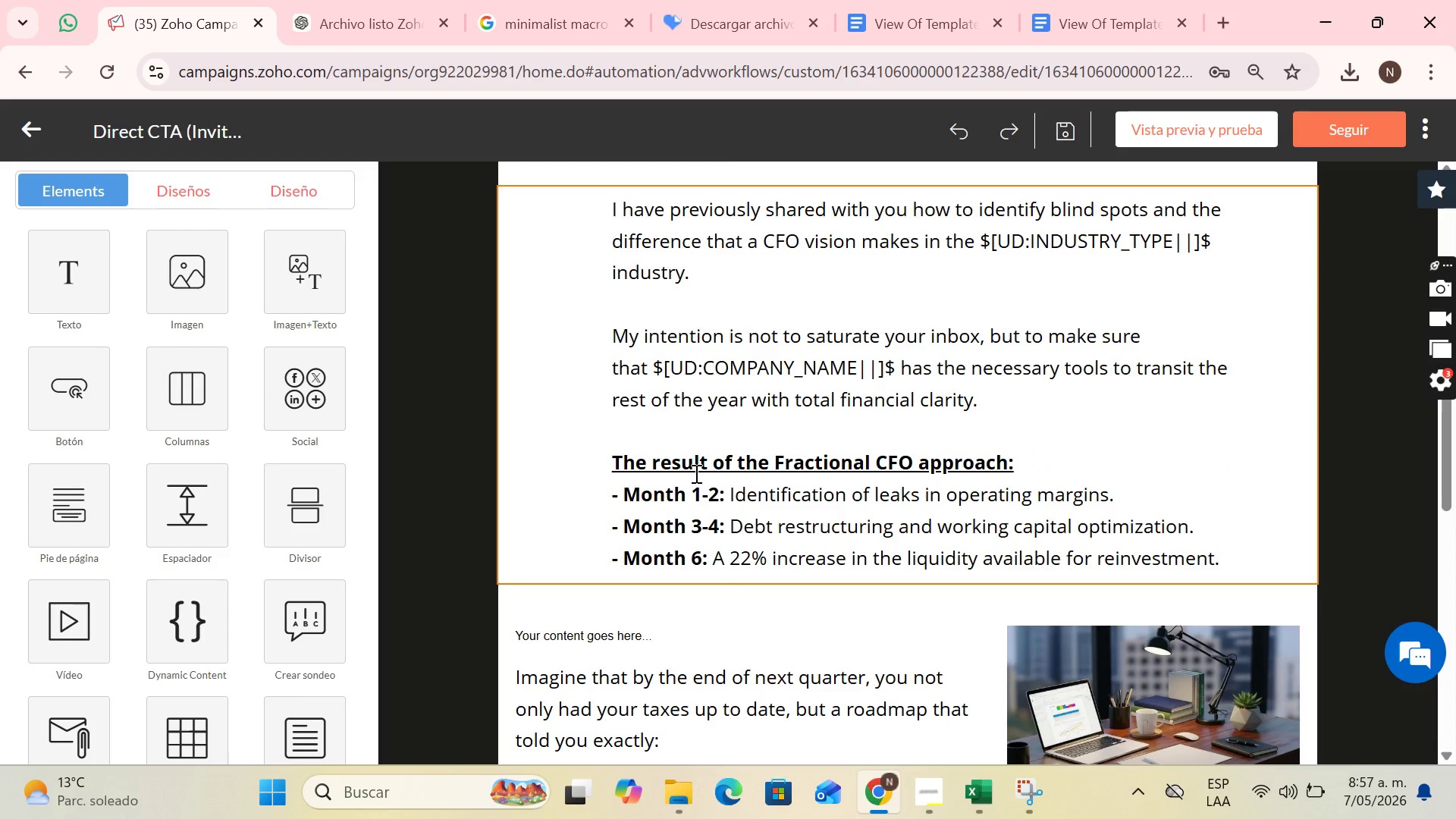 
key(Control+Z)
 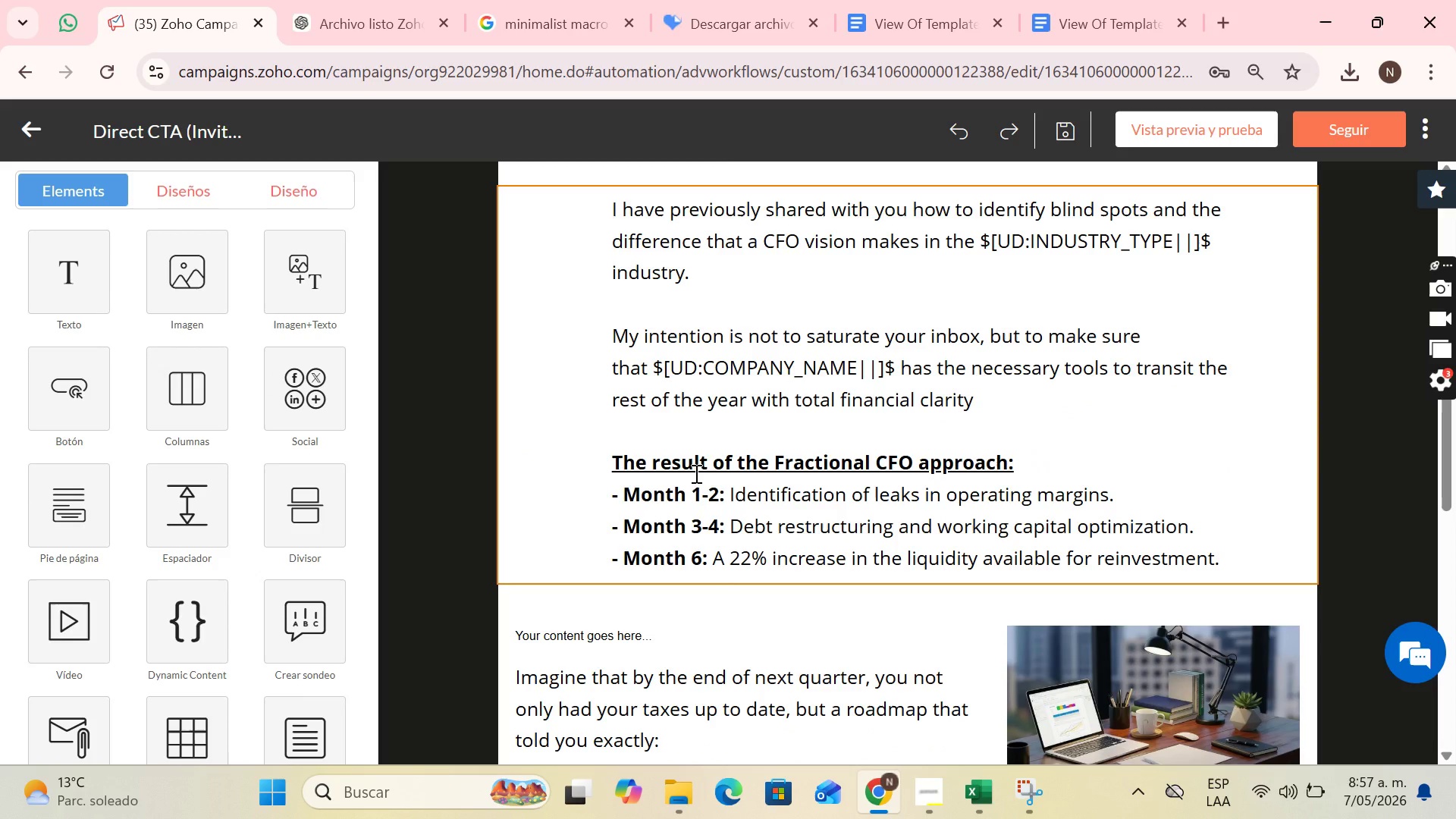 
key(Control+ControlLeft)
 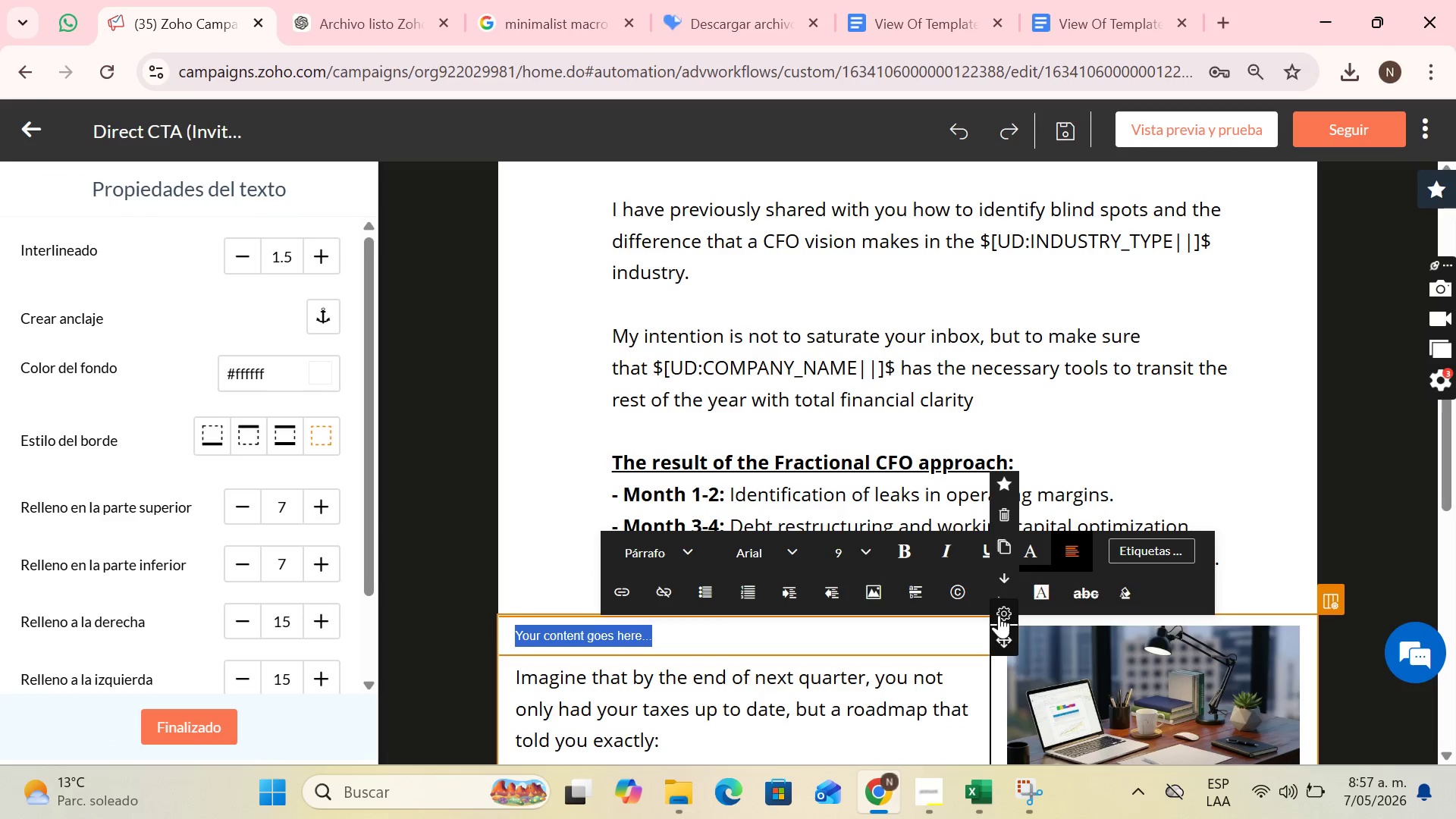 
left_click([1009, 503])
 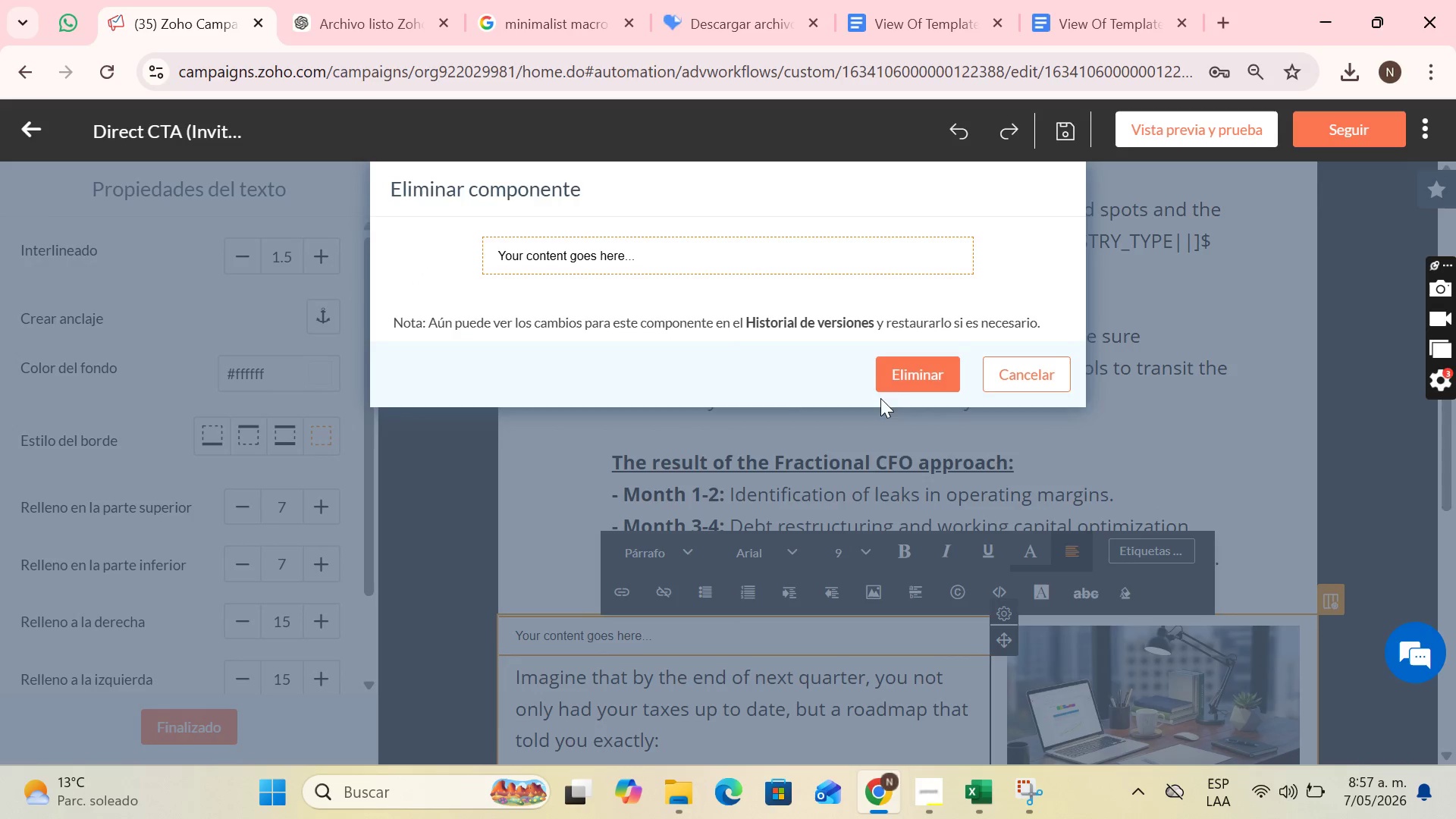 
left_click([903, 378])
 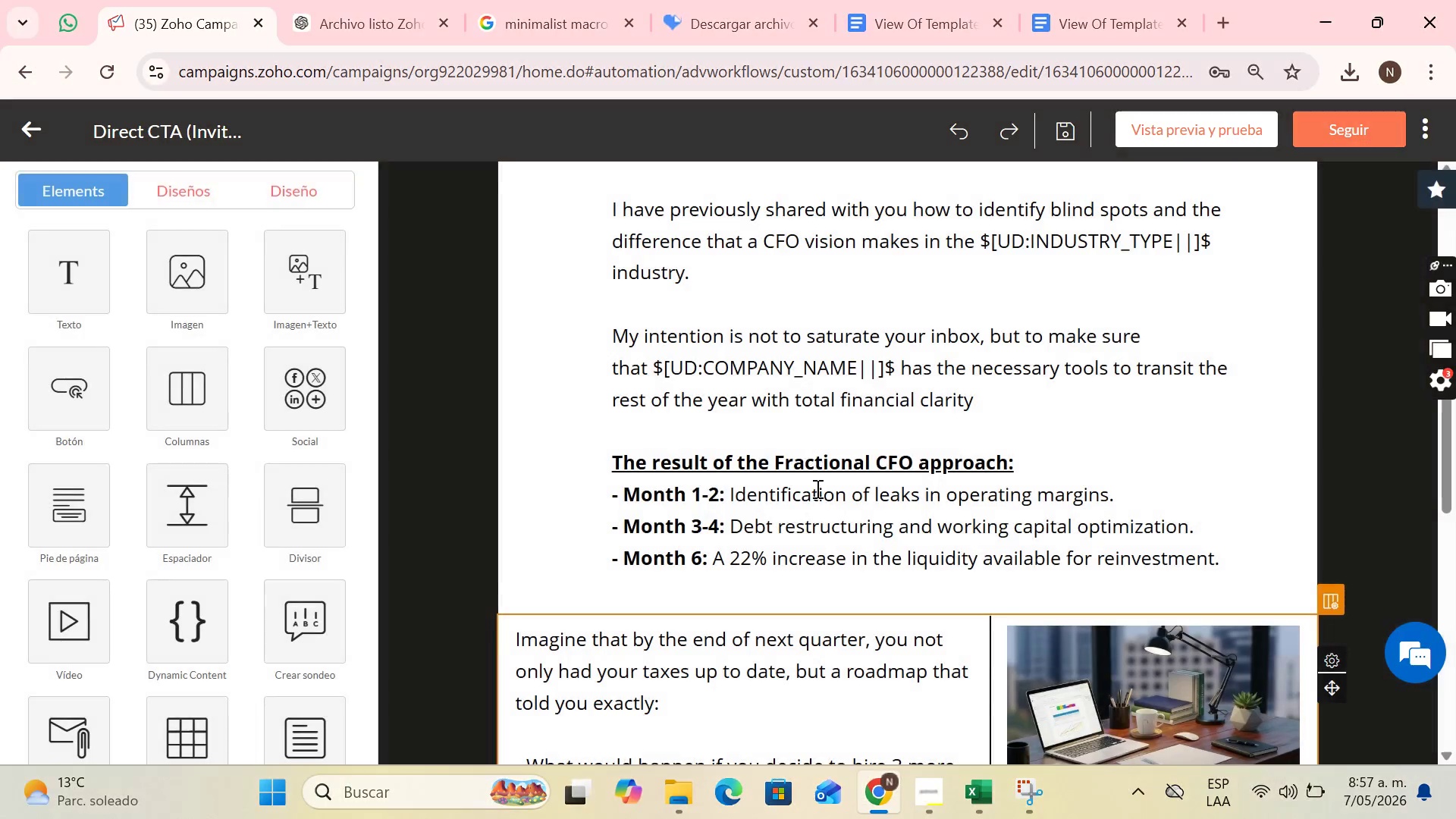 
scroll: coordinate [874, 371], scroll_direction: down, amount: 2.0
 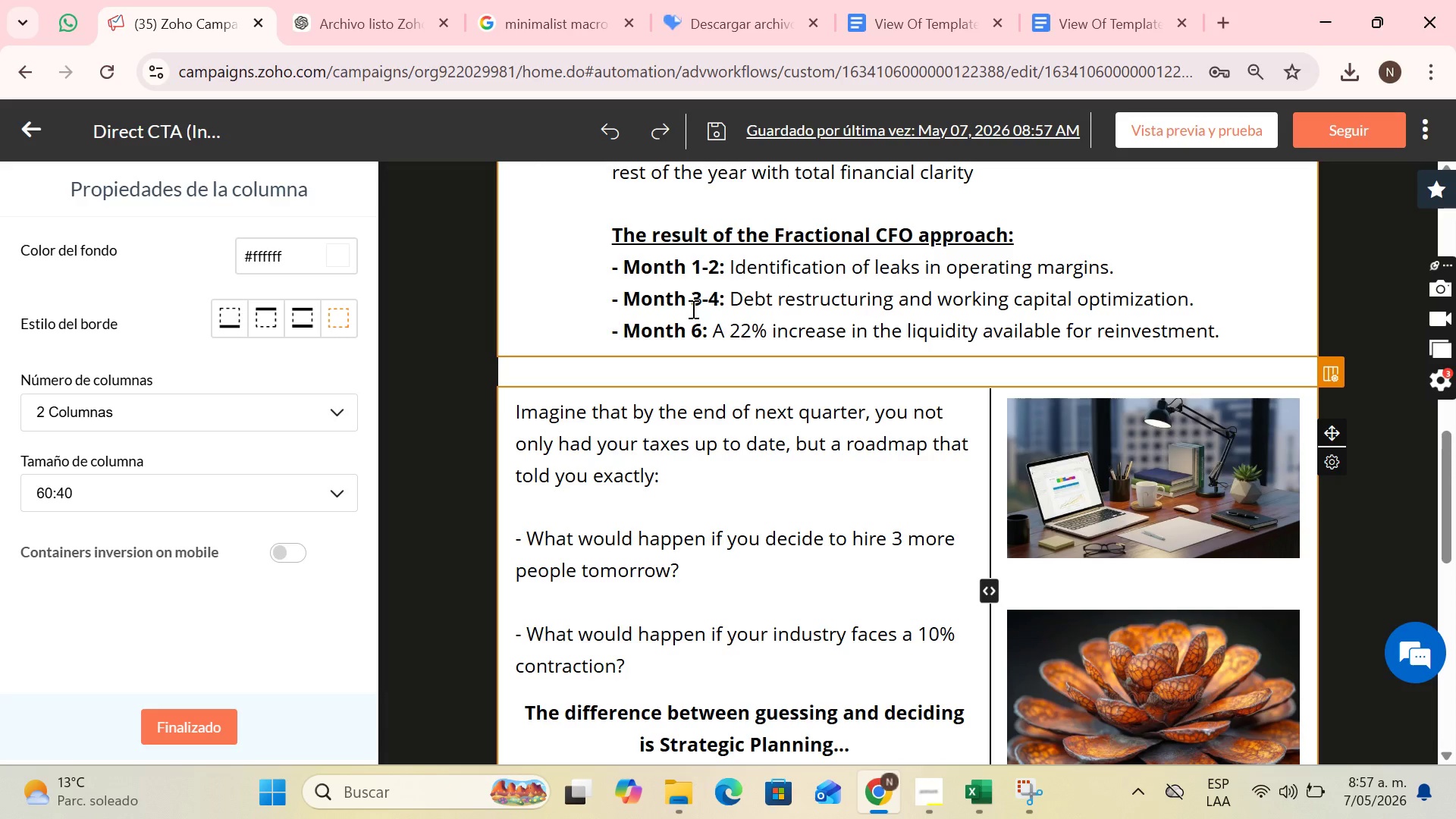 
wait(22.42)
 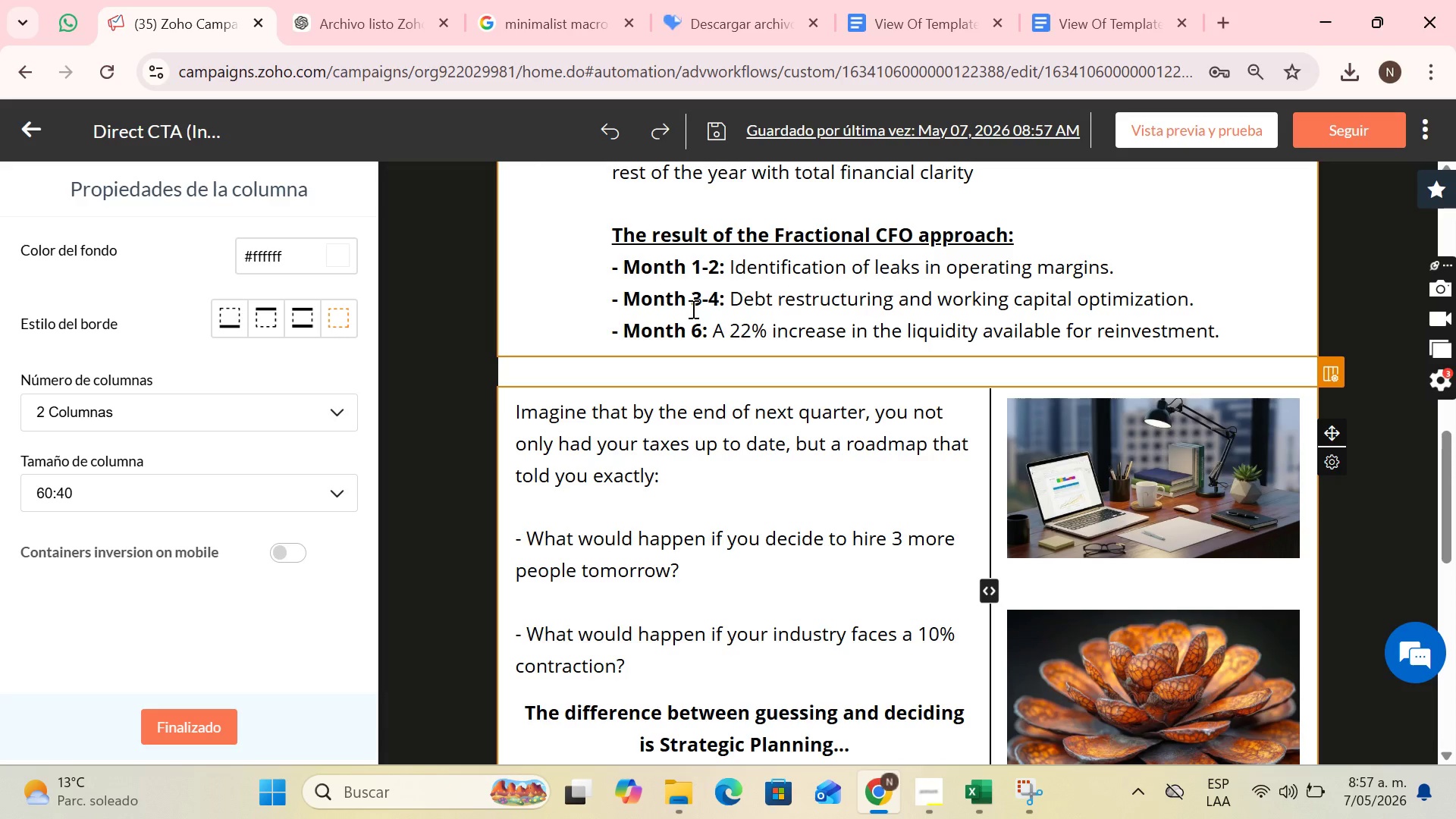 
scroll: coordinate [759, 348], scroll_direction: up, amount: 1.0
 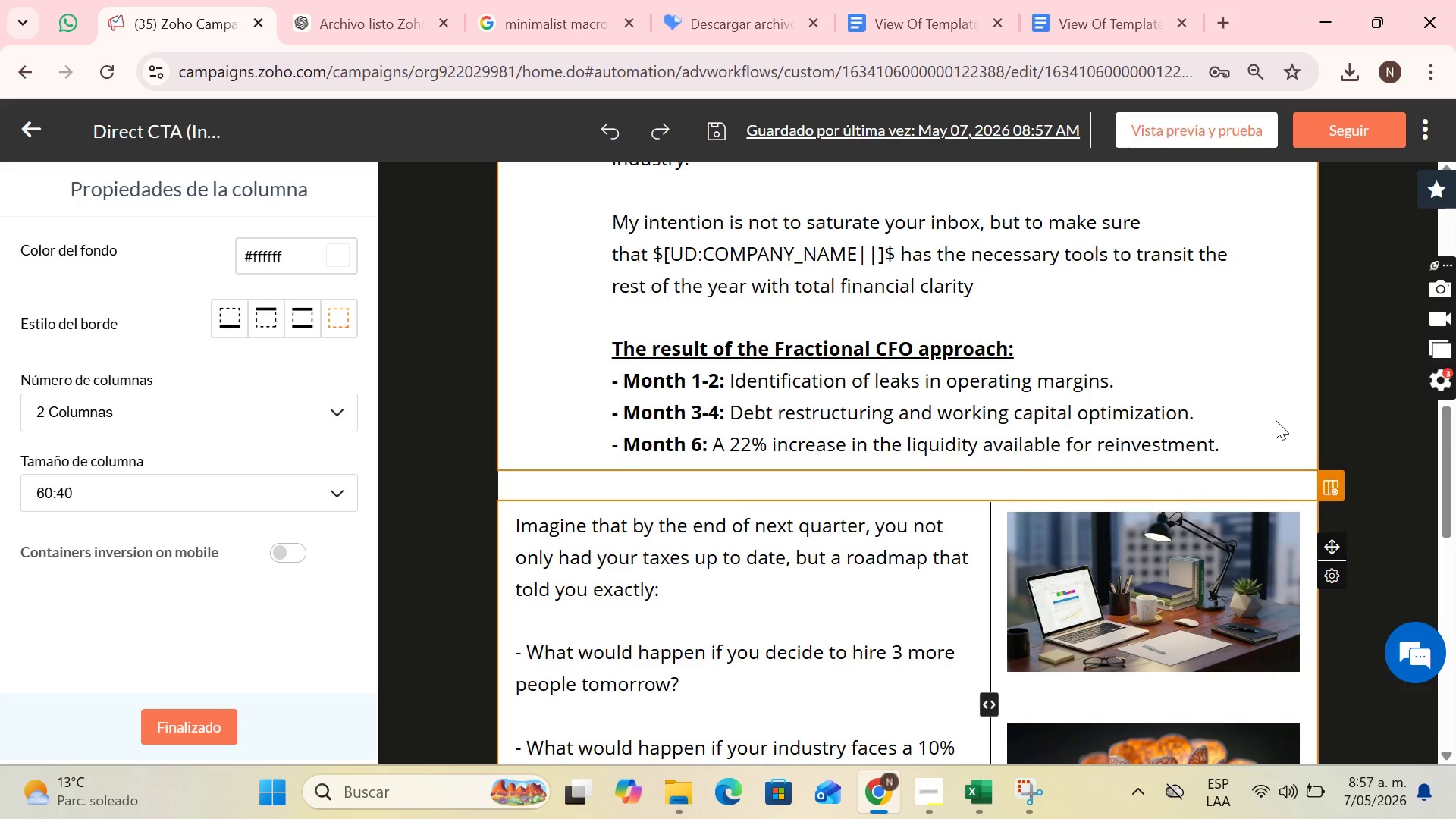 
left_click([1251, 435])
 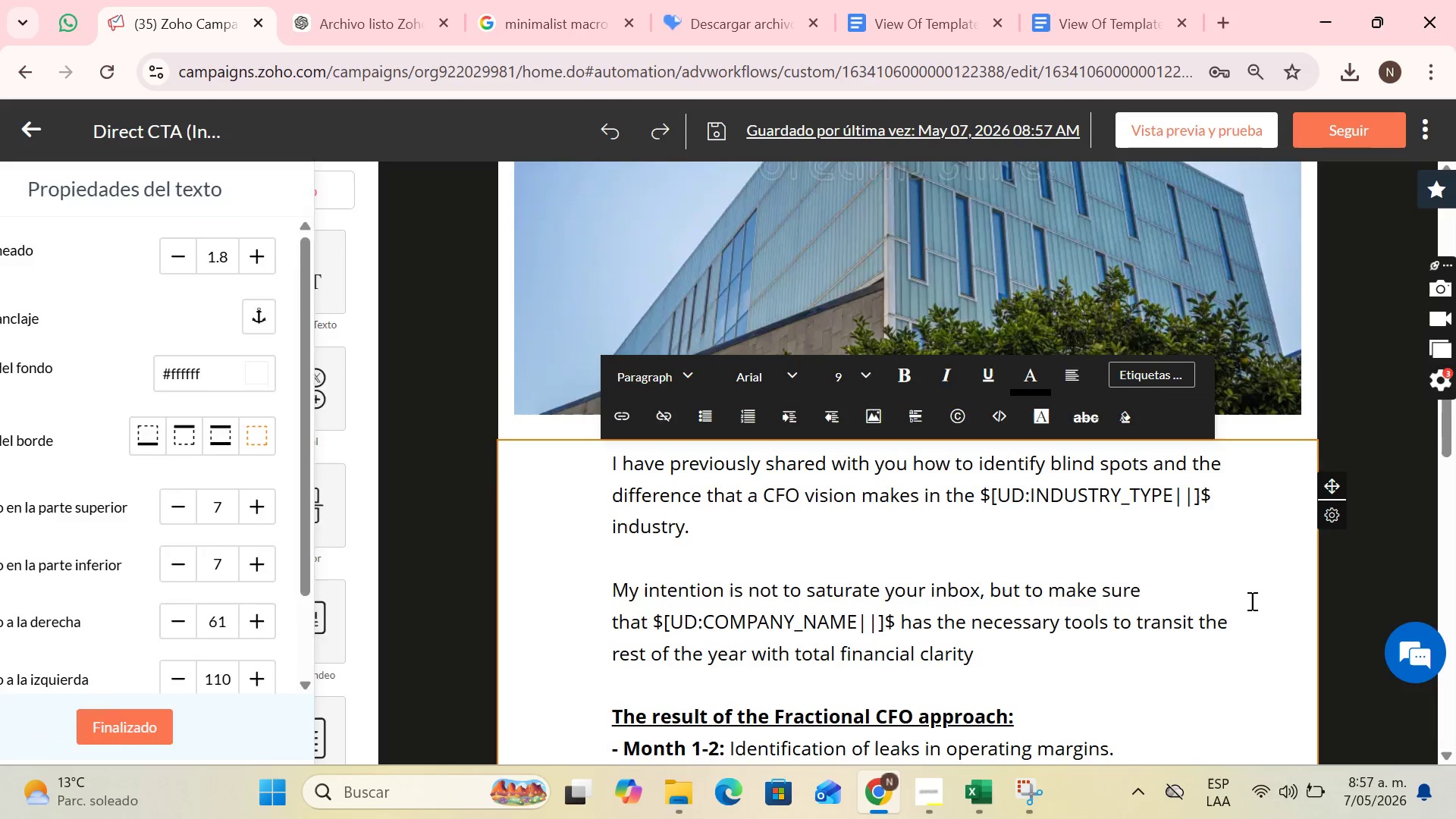 
scroll: coordinate [1159, 575], scroll_direction: down, amount: 2.0
 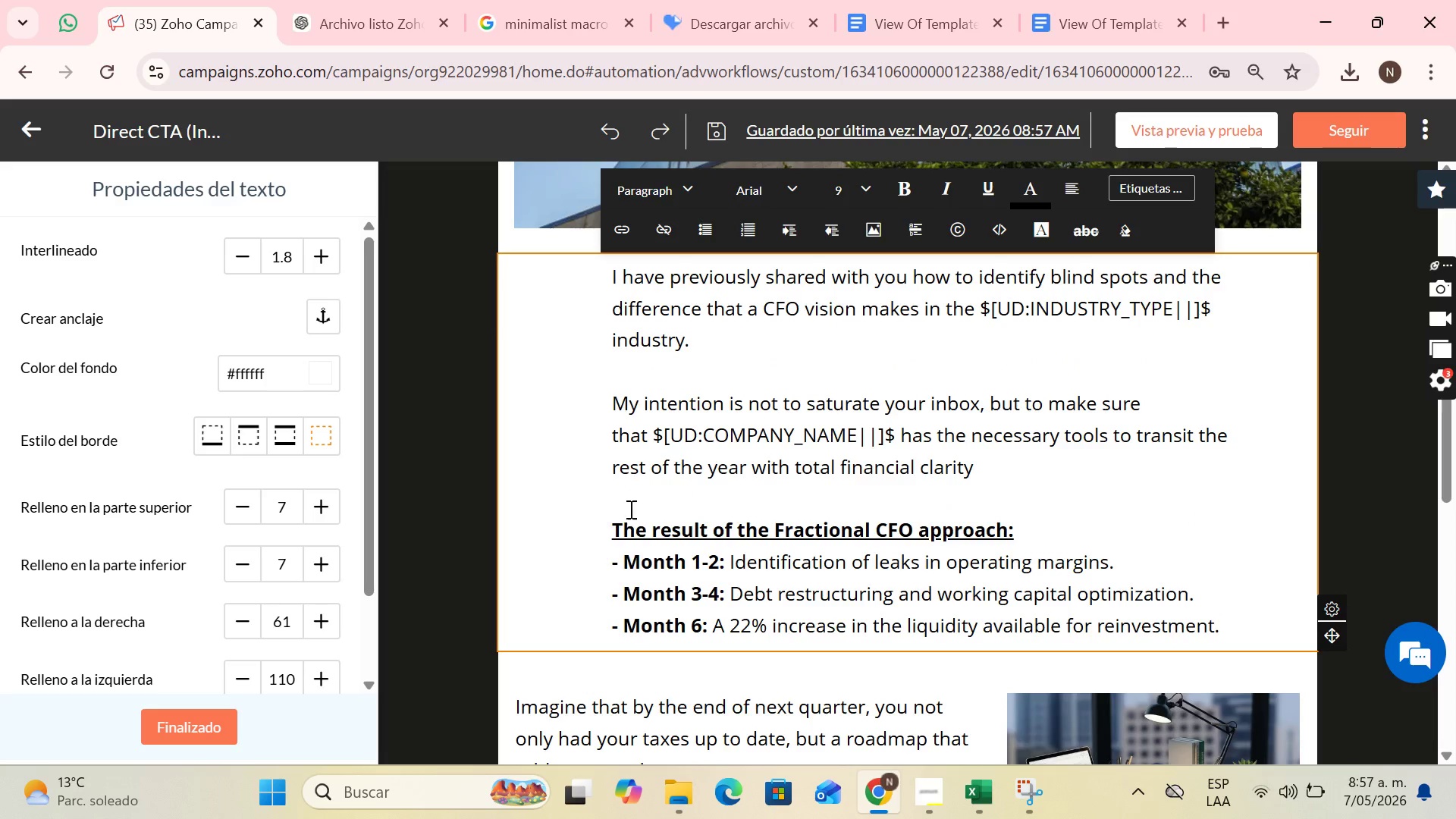 
left_click([629, 500])
 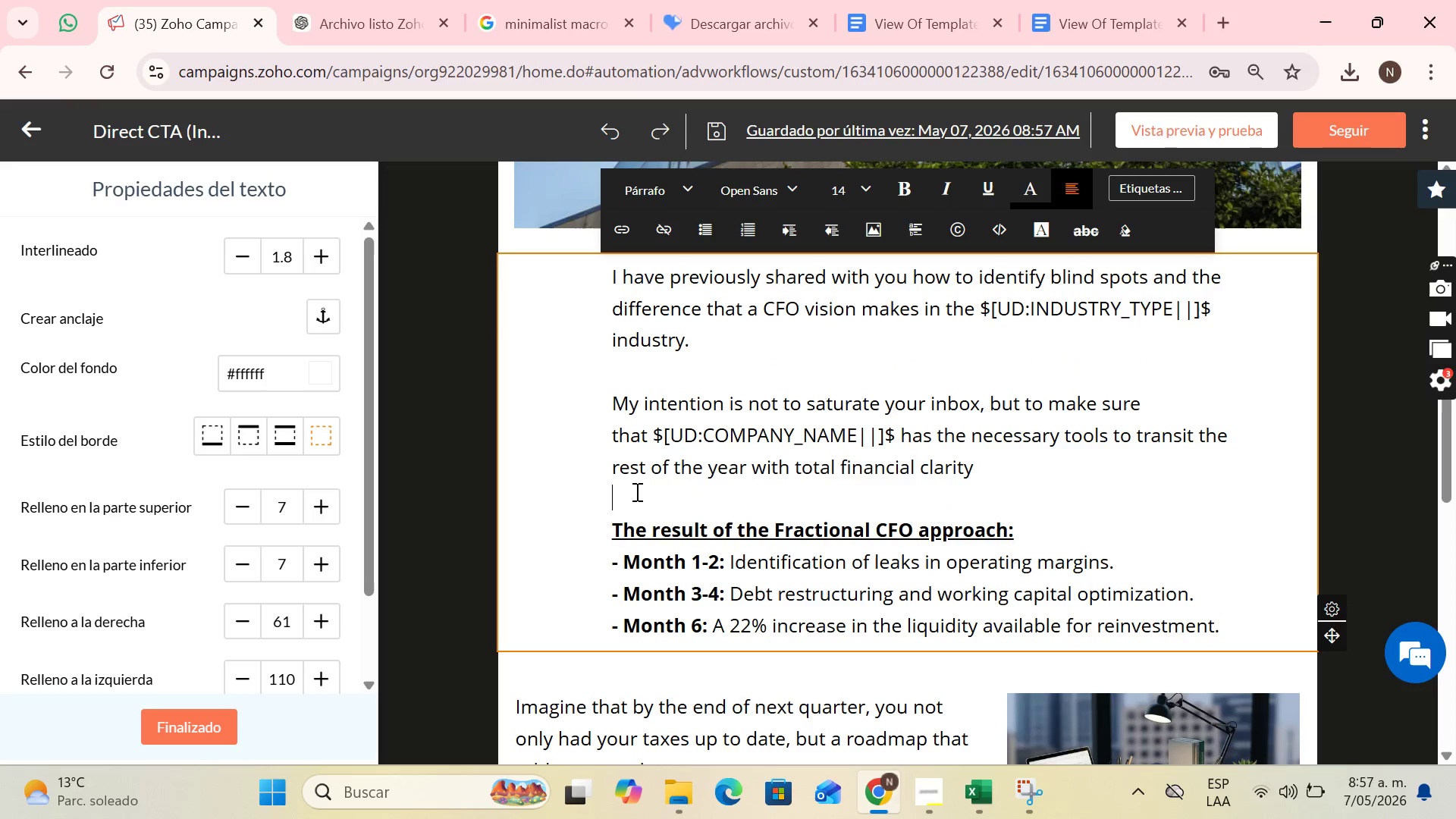 
left_click_drag(start_coordinate=[639, 491], to_coordinate=[1241, 645])
 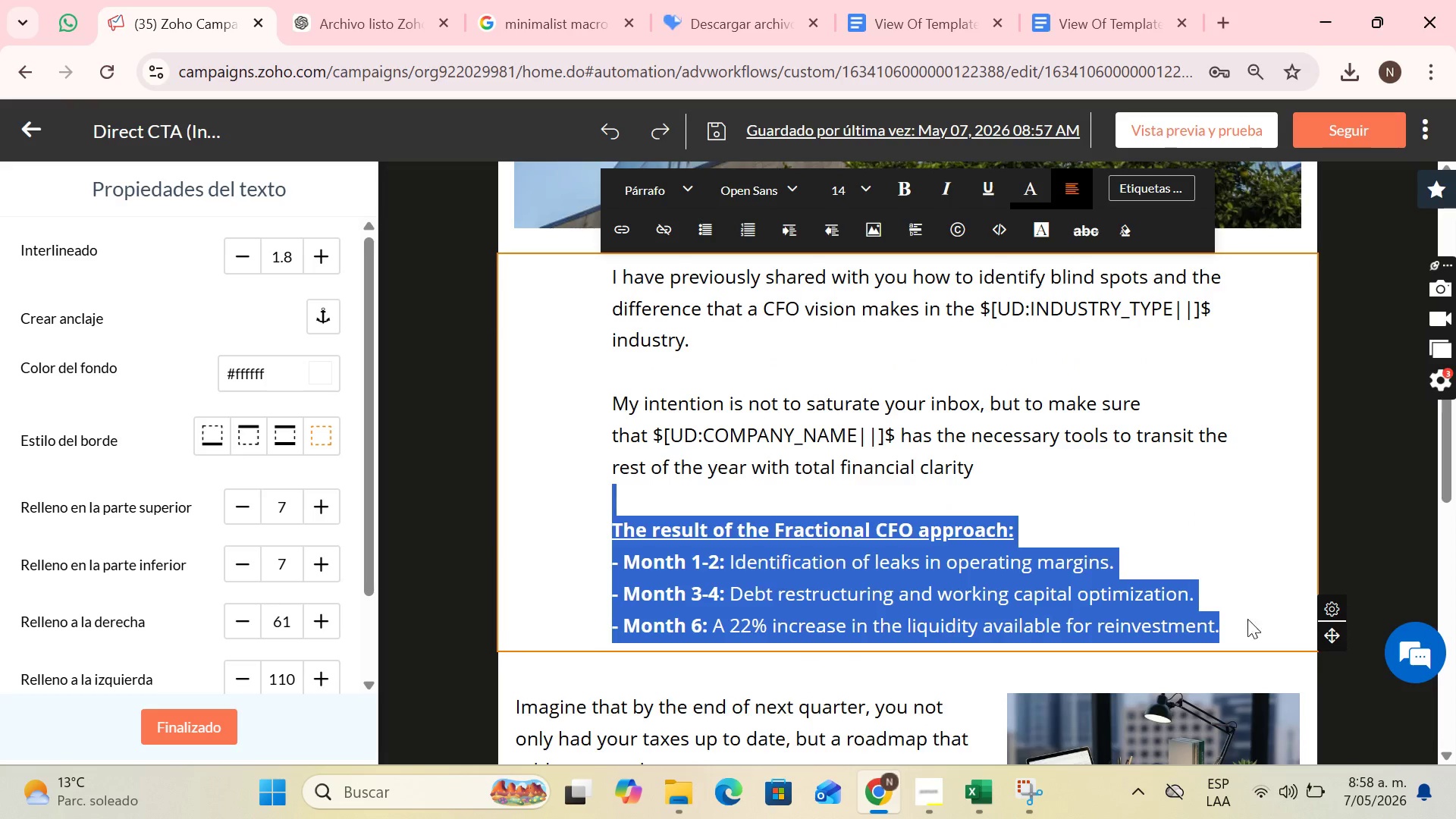 
key(Backspace)
 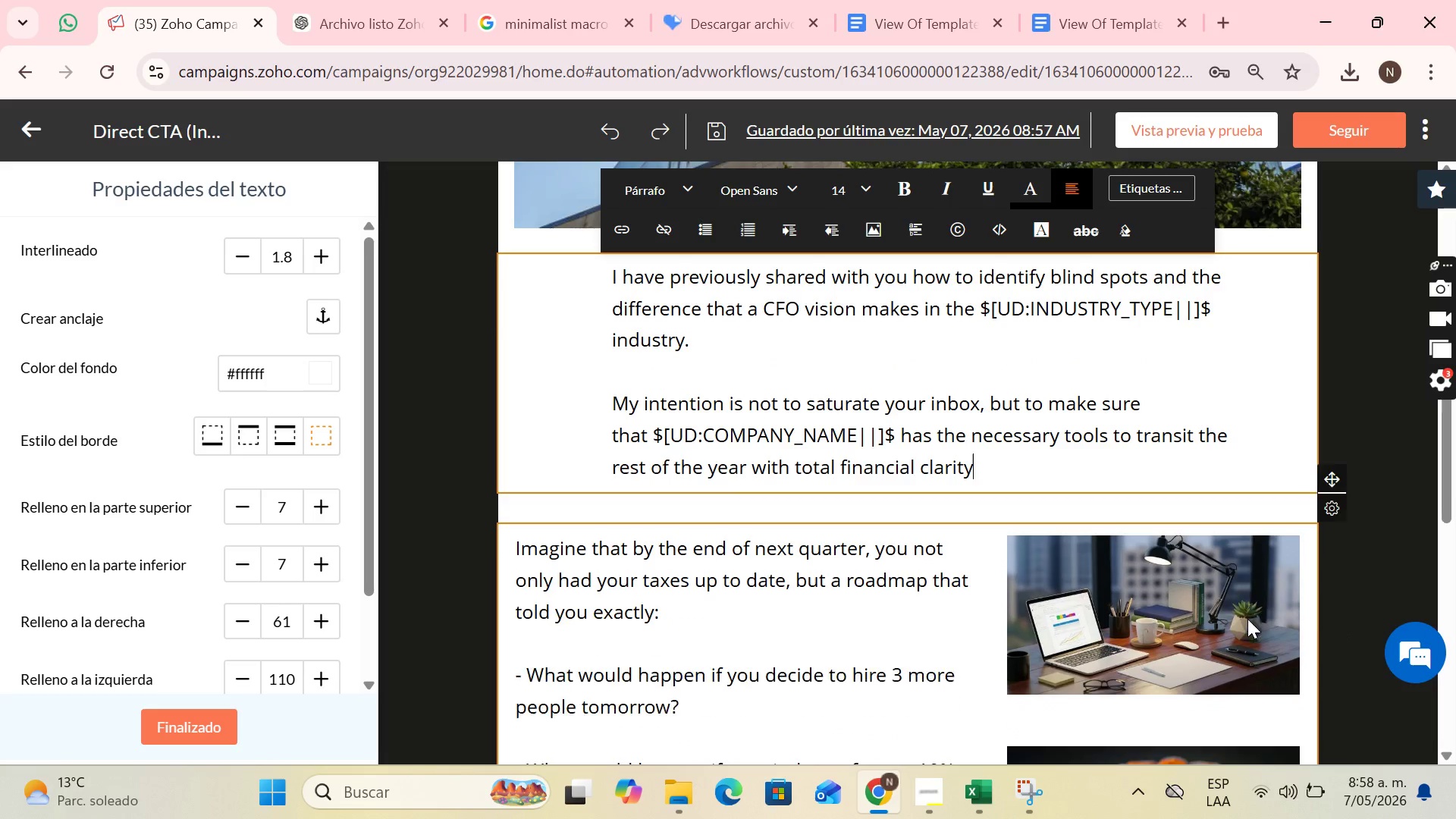 
key(Backspace)
 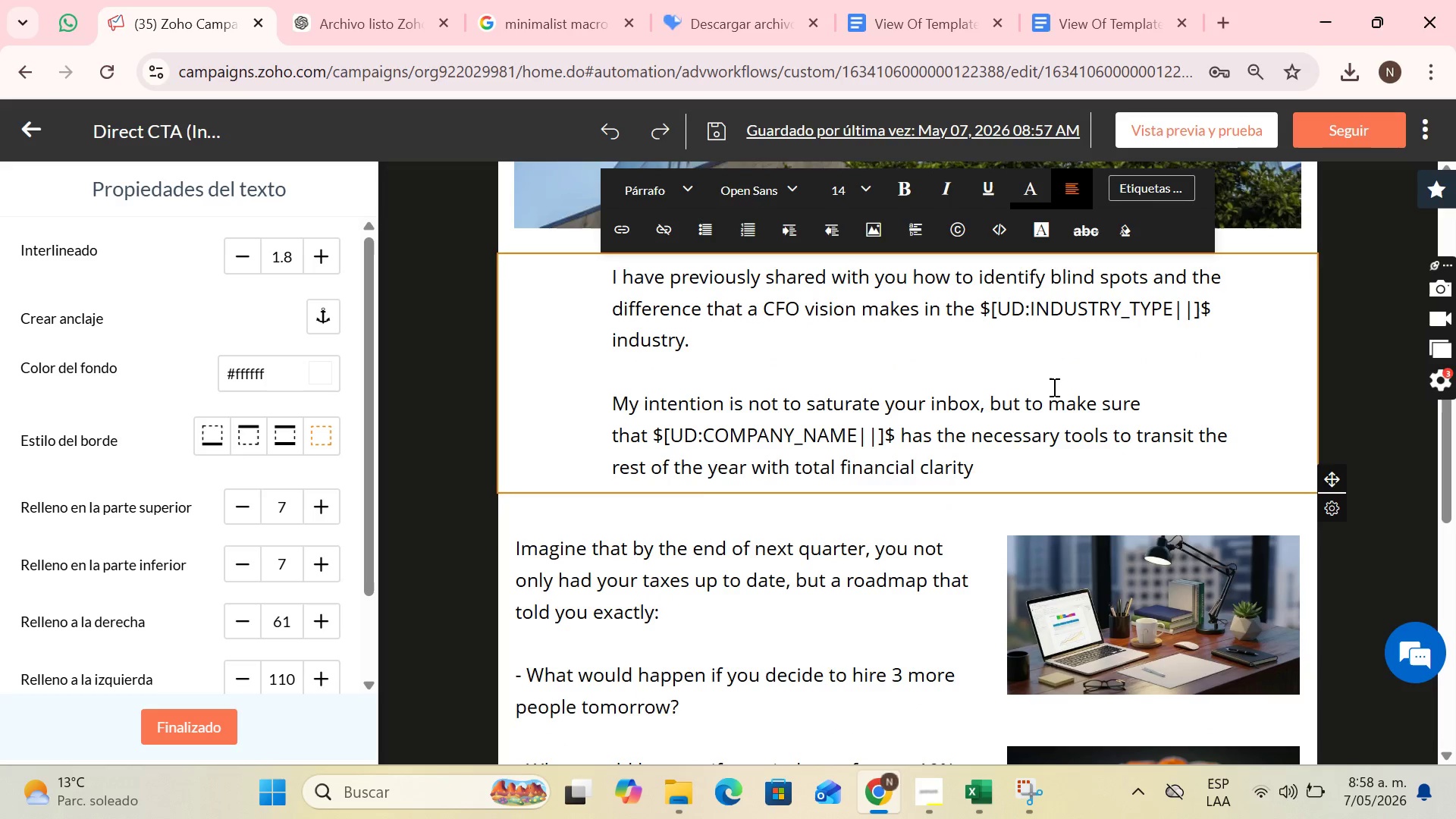 
left_click([699, 353])
 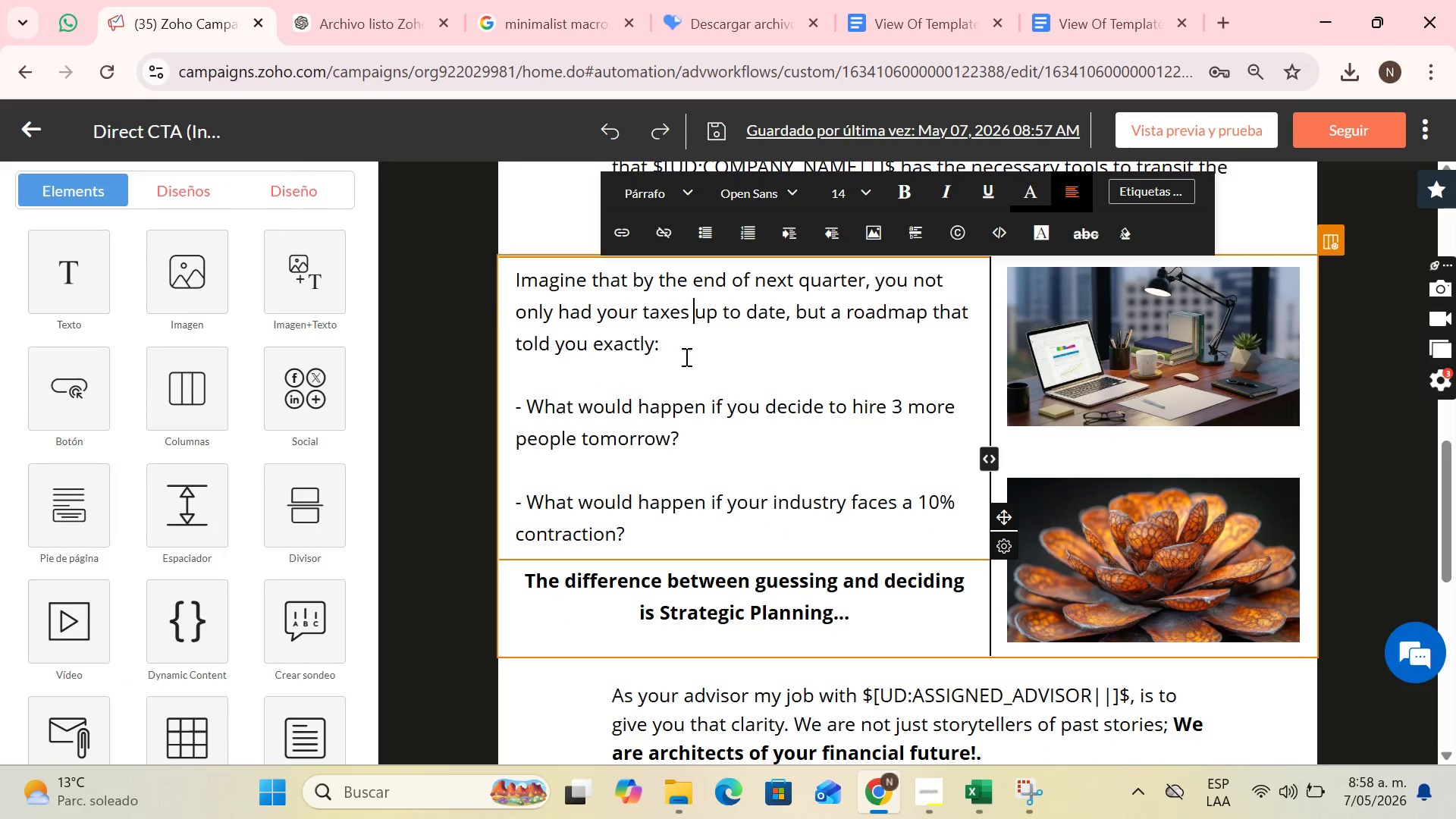 
scroll: coordinate [1040, 398], scroll_direction: down, amount: 2.0
 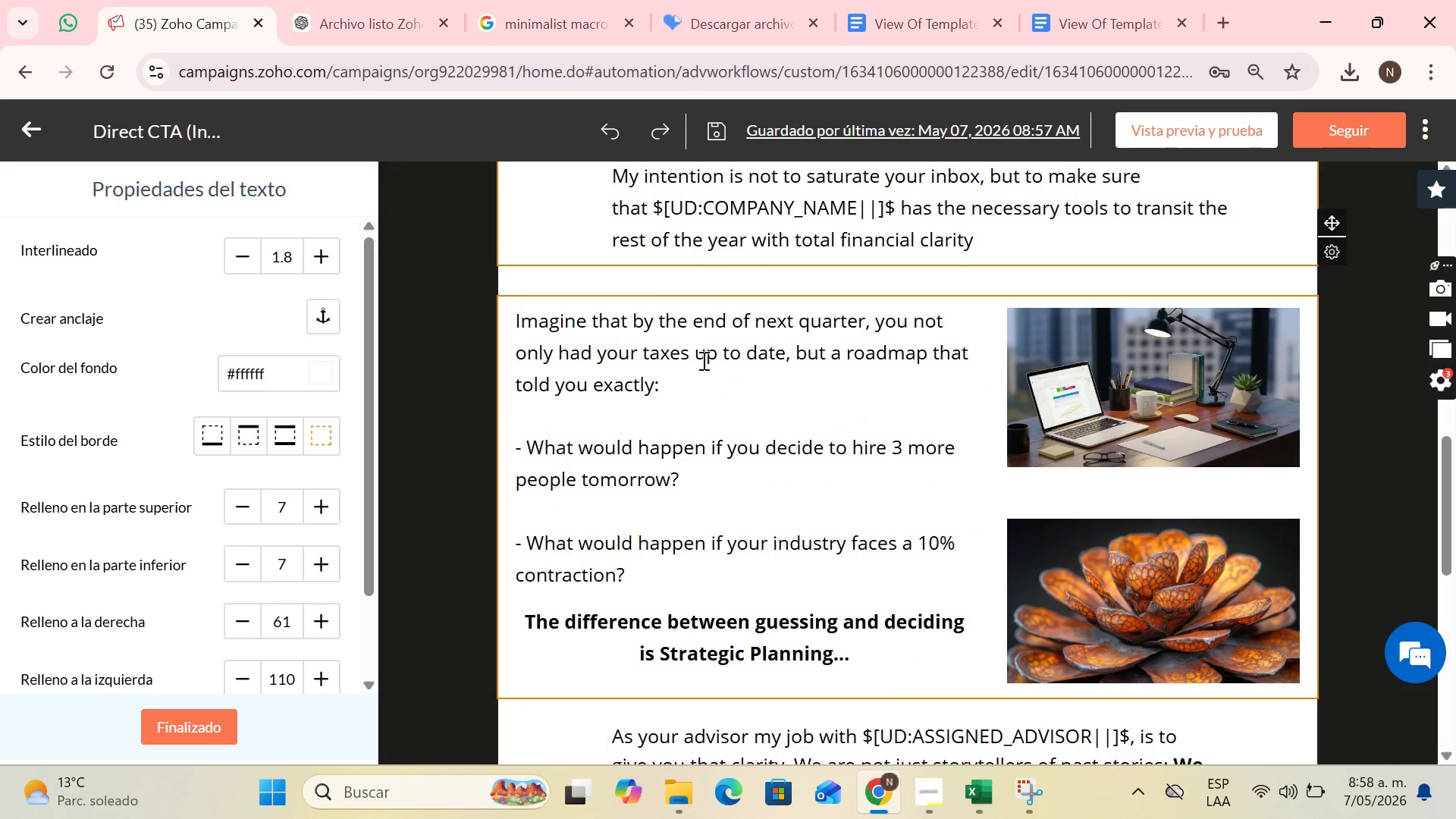 
left_click([692, 334])
 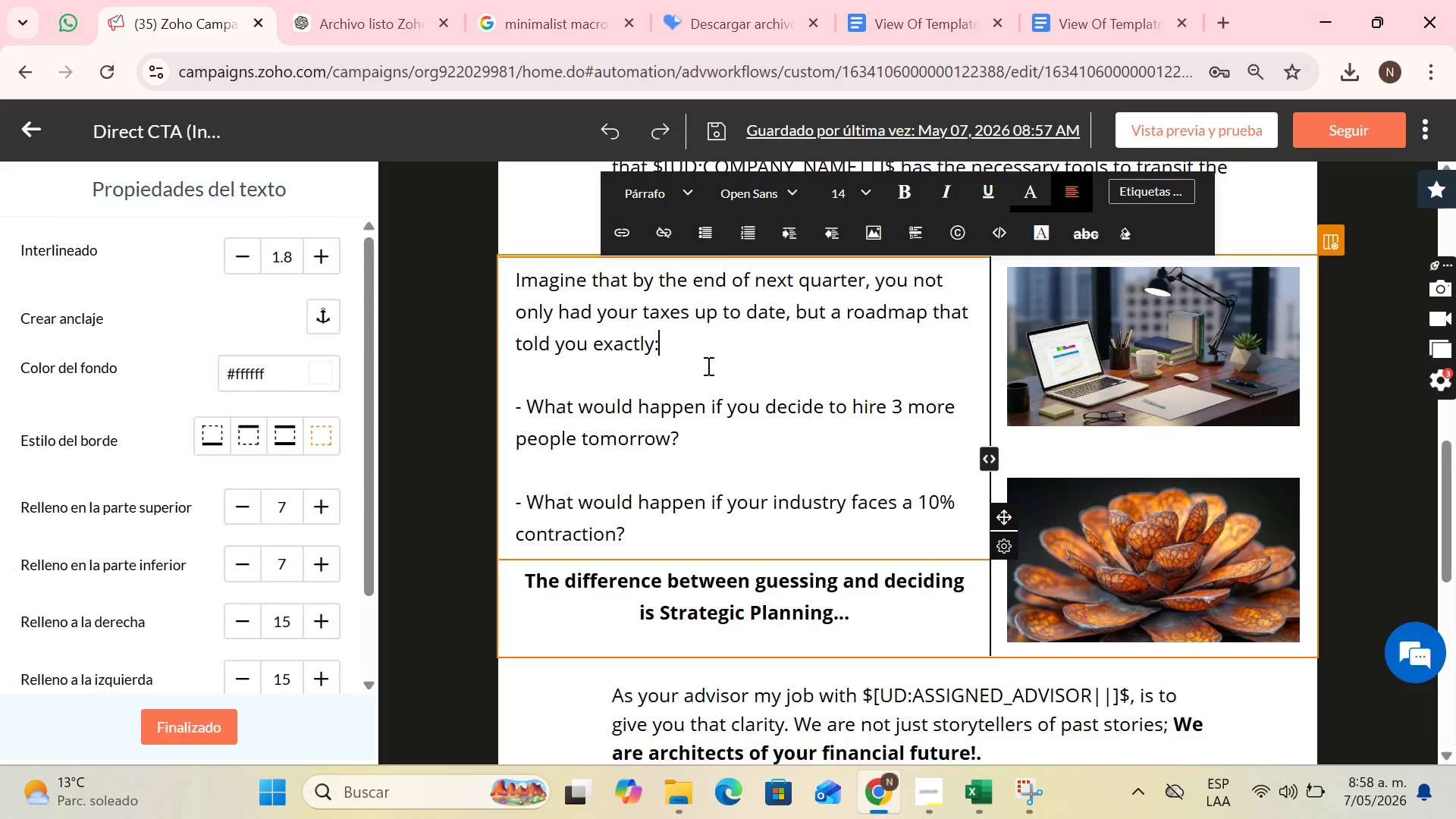 
scroll: coordinate [707, 366], scroll_direction: up, amount: 2.0
 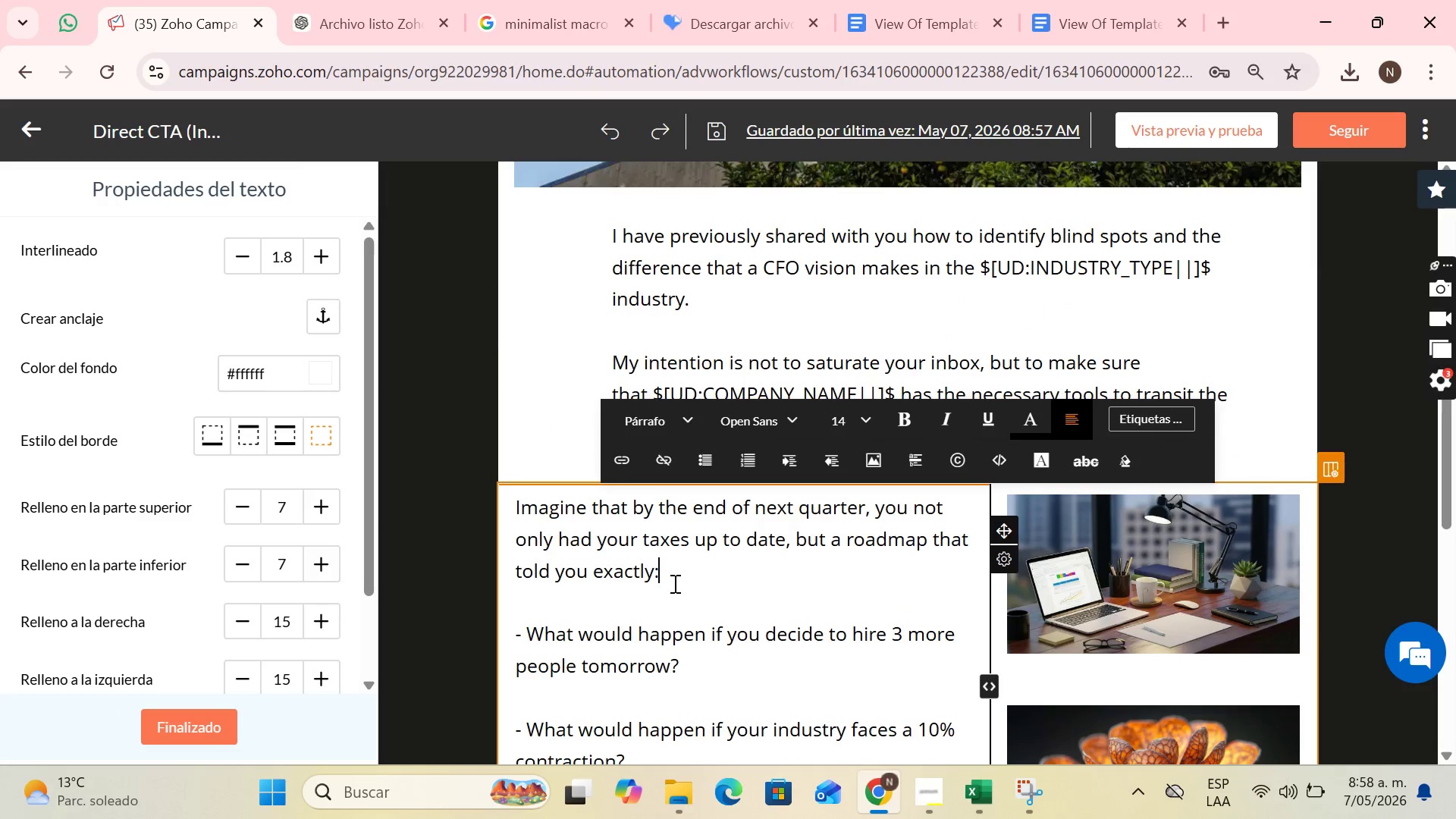 
left_click_drag(start_coordinate=[673, 580], to_coordinate=[529, 514])
 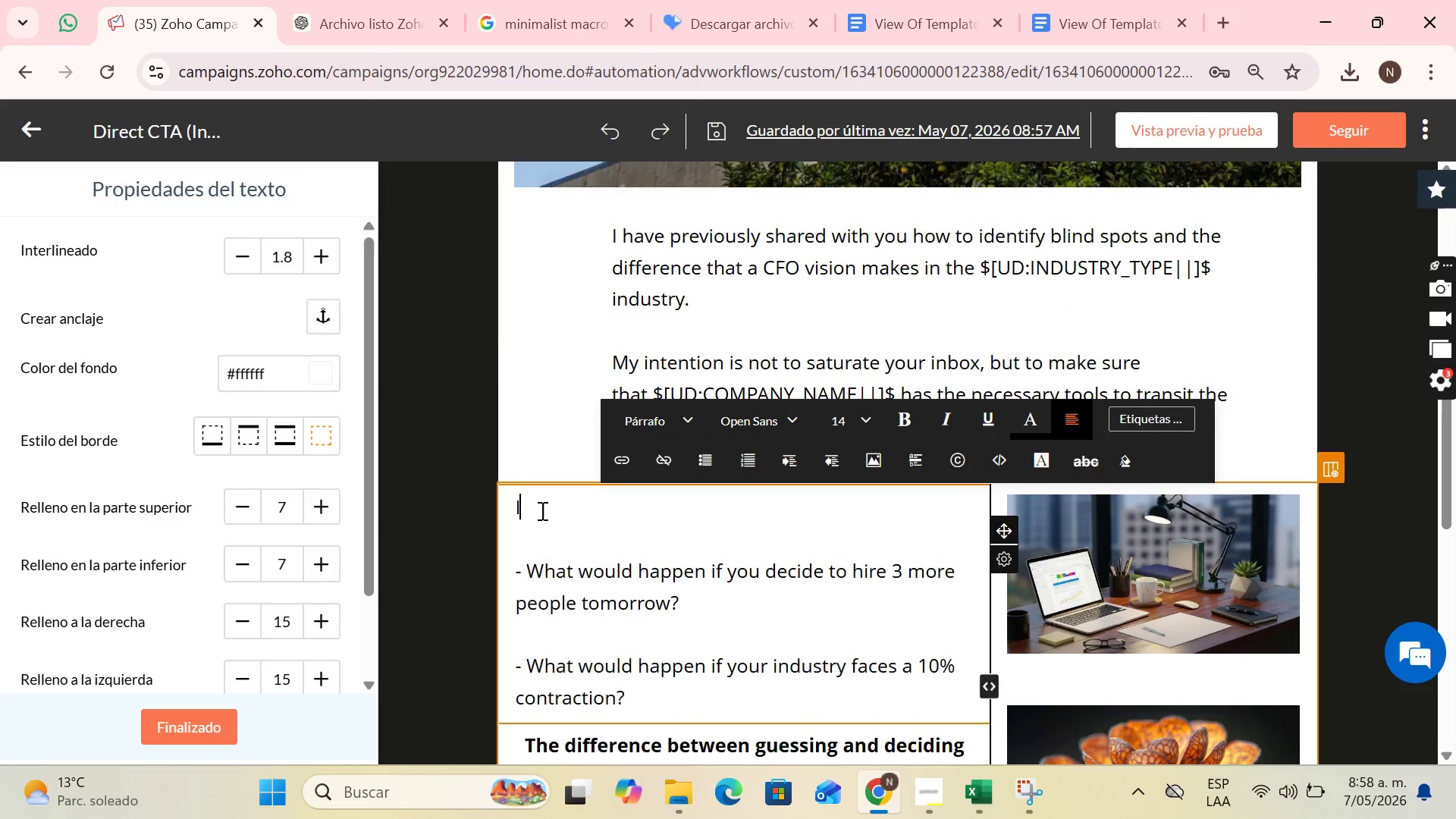 
key(Backspace)
type( know your time is limited. Therefore )
key(Backspace)
type(, I have reserved a spacy in my agenda to make 15-minute diagnostic calls)
 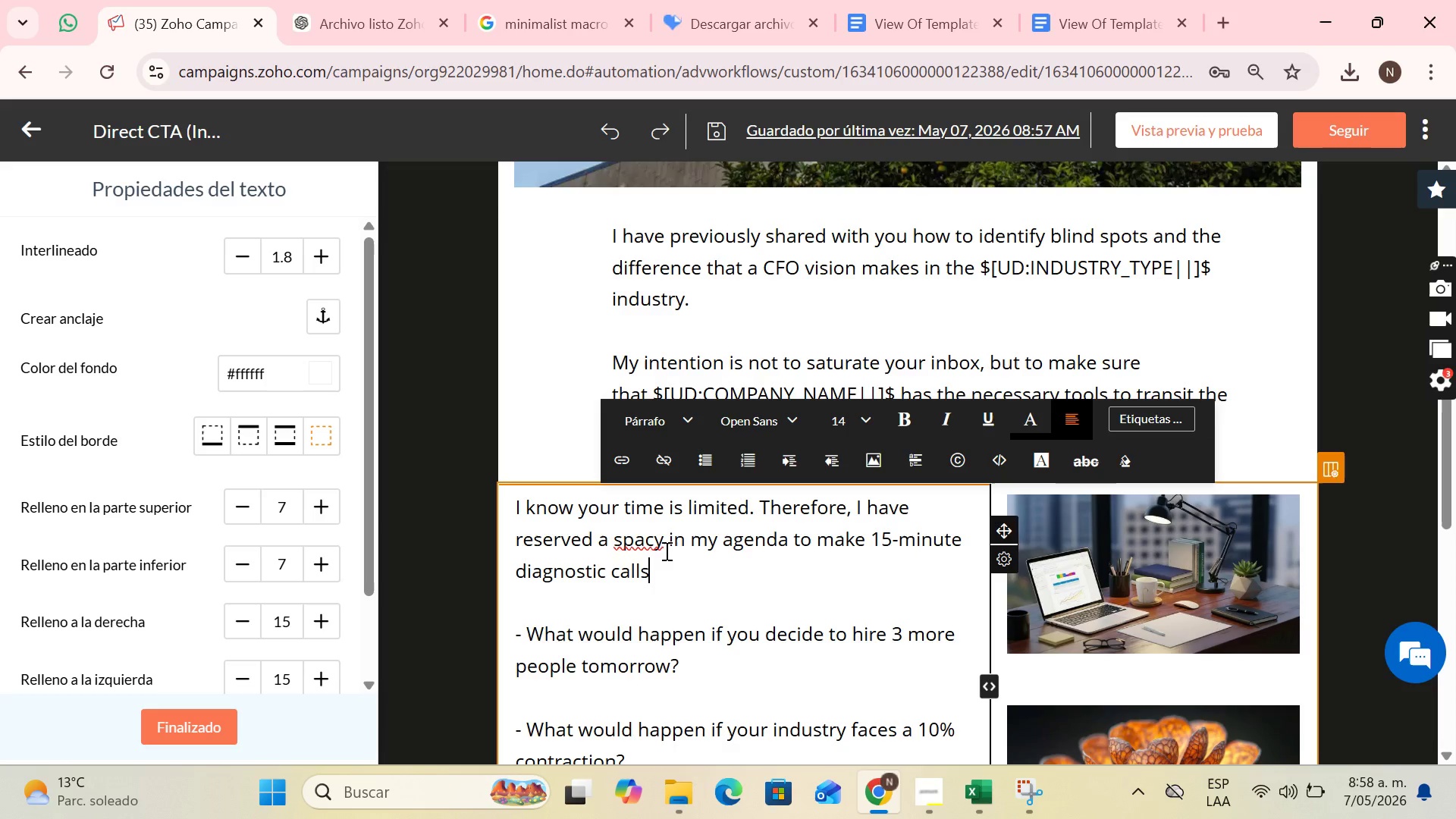 
left_click([665, 549])
 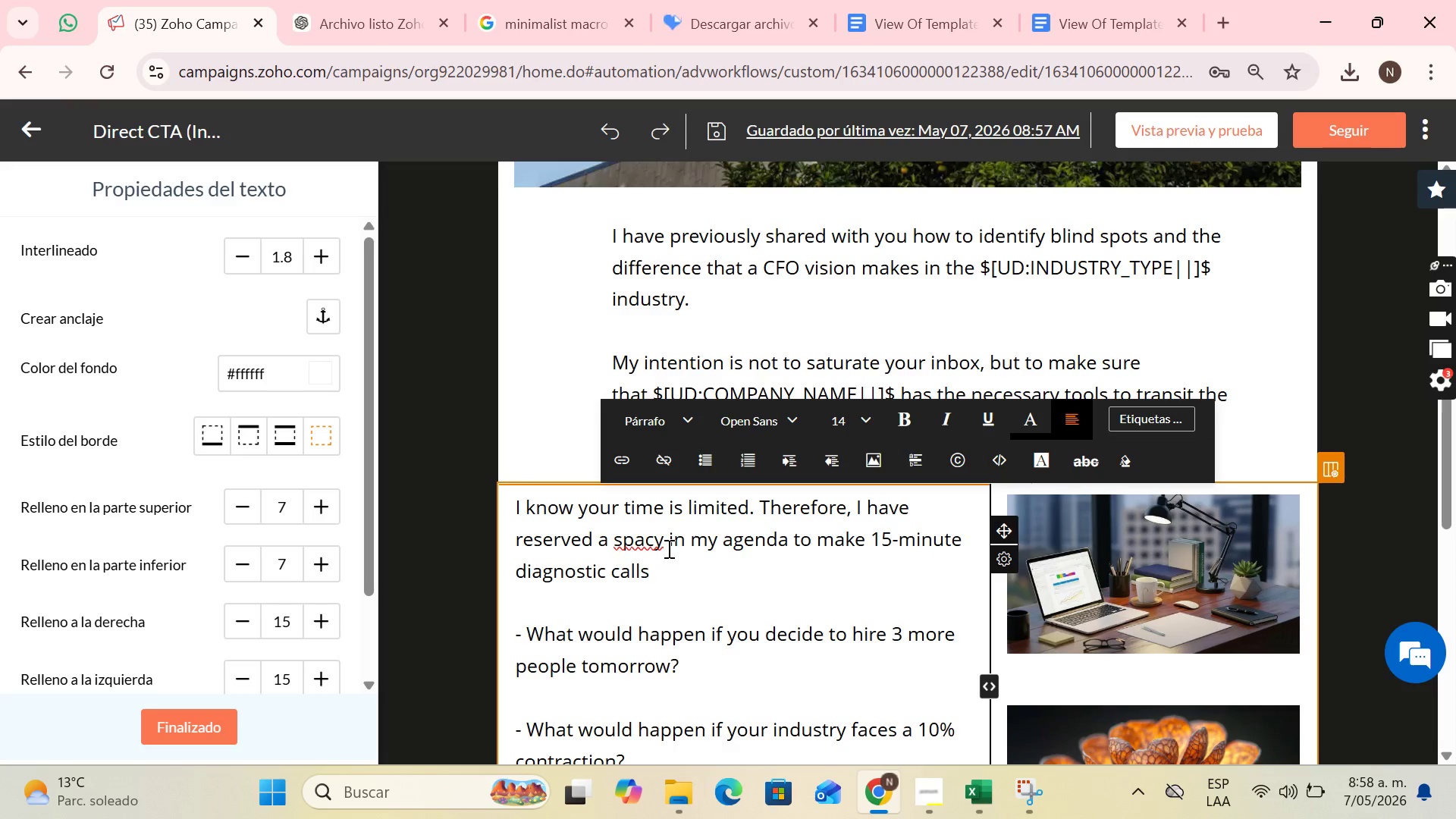 
key(Backspace)
key(Backspace)
key(Backspace)
type(ace)
 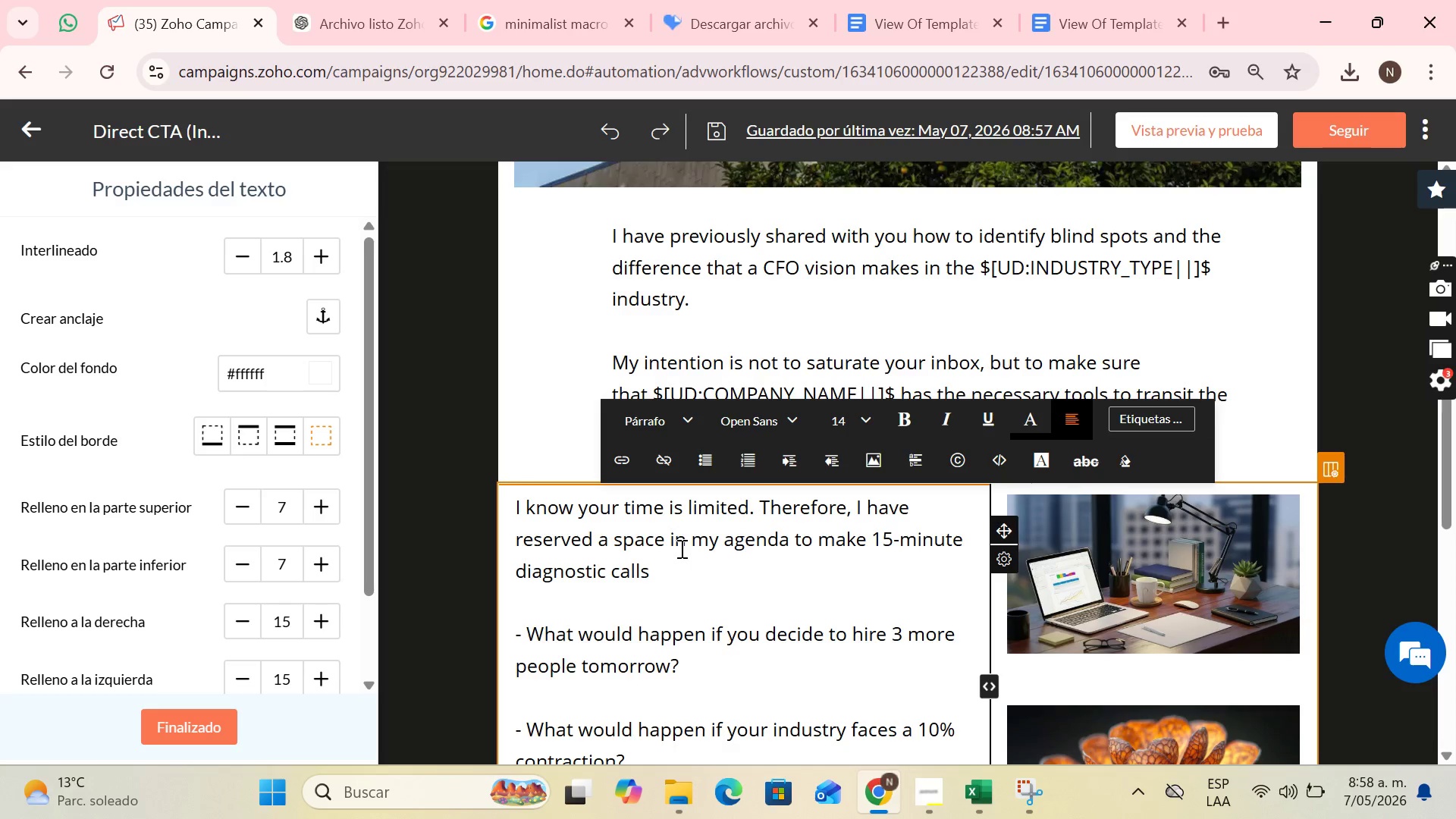 
scroll: coordinate [682, 549], scroll_direction: down, amount: 1.0
 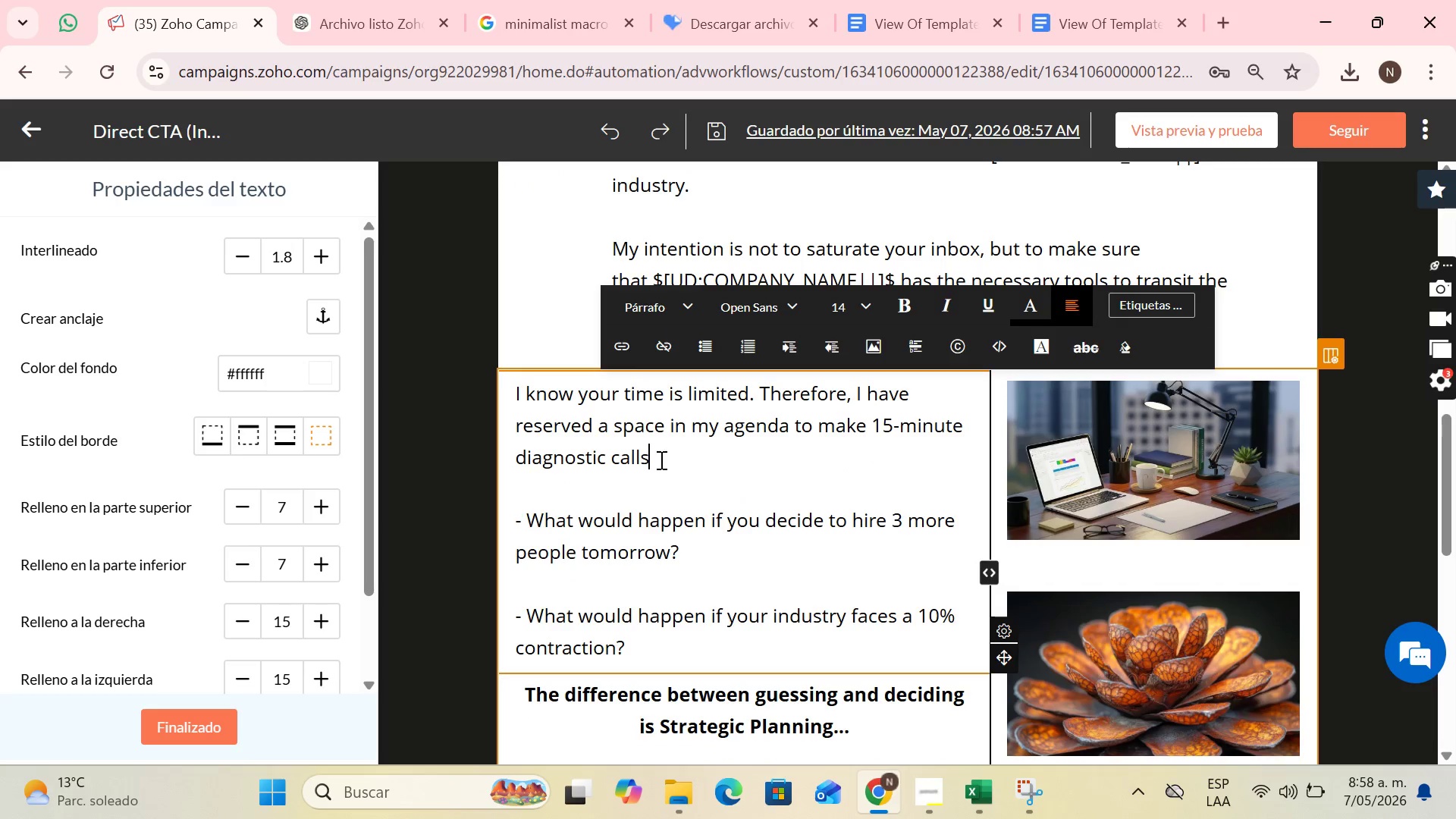 
key(Comma)
 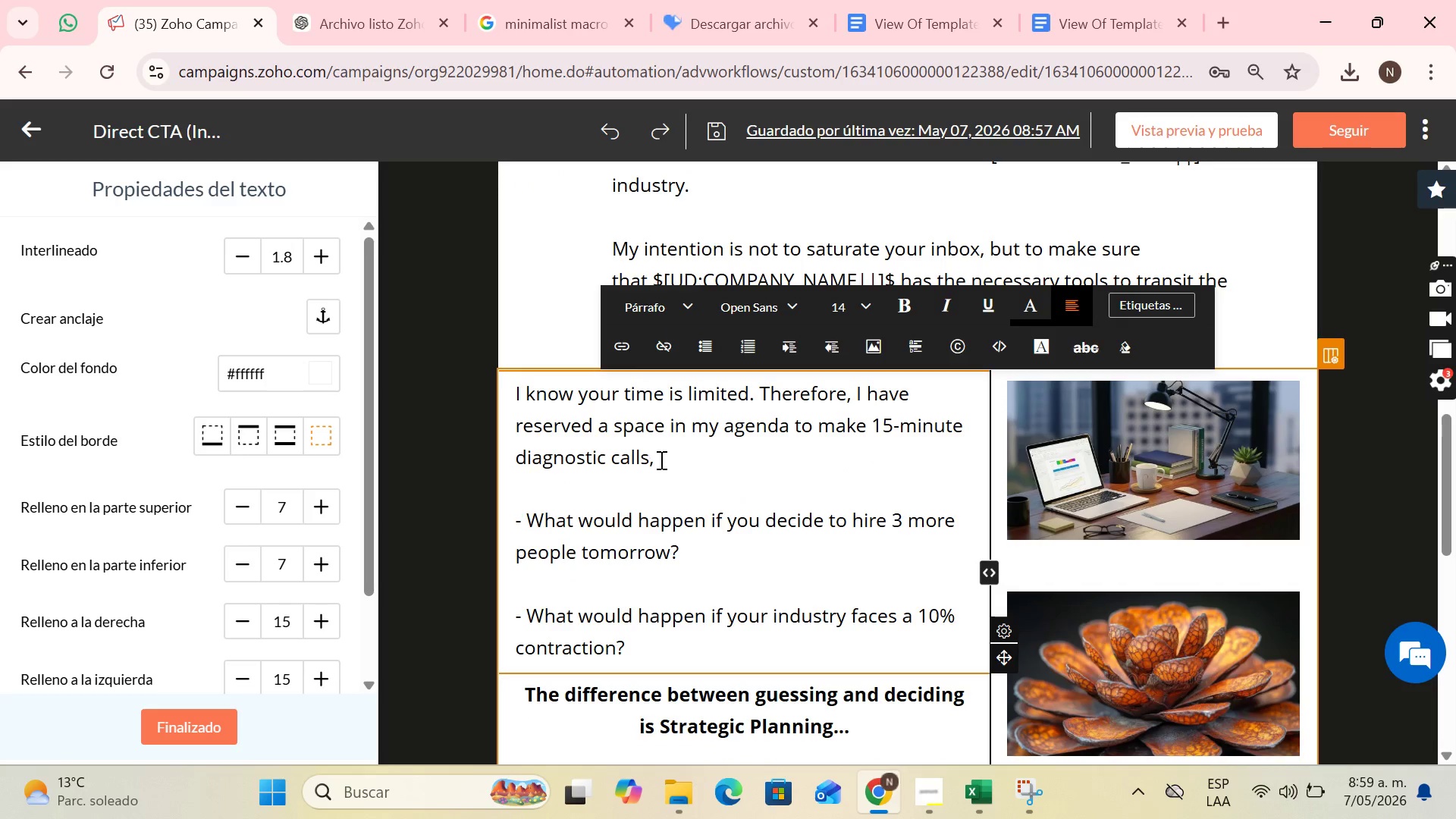 
key(Backspace)
 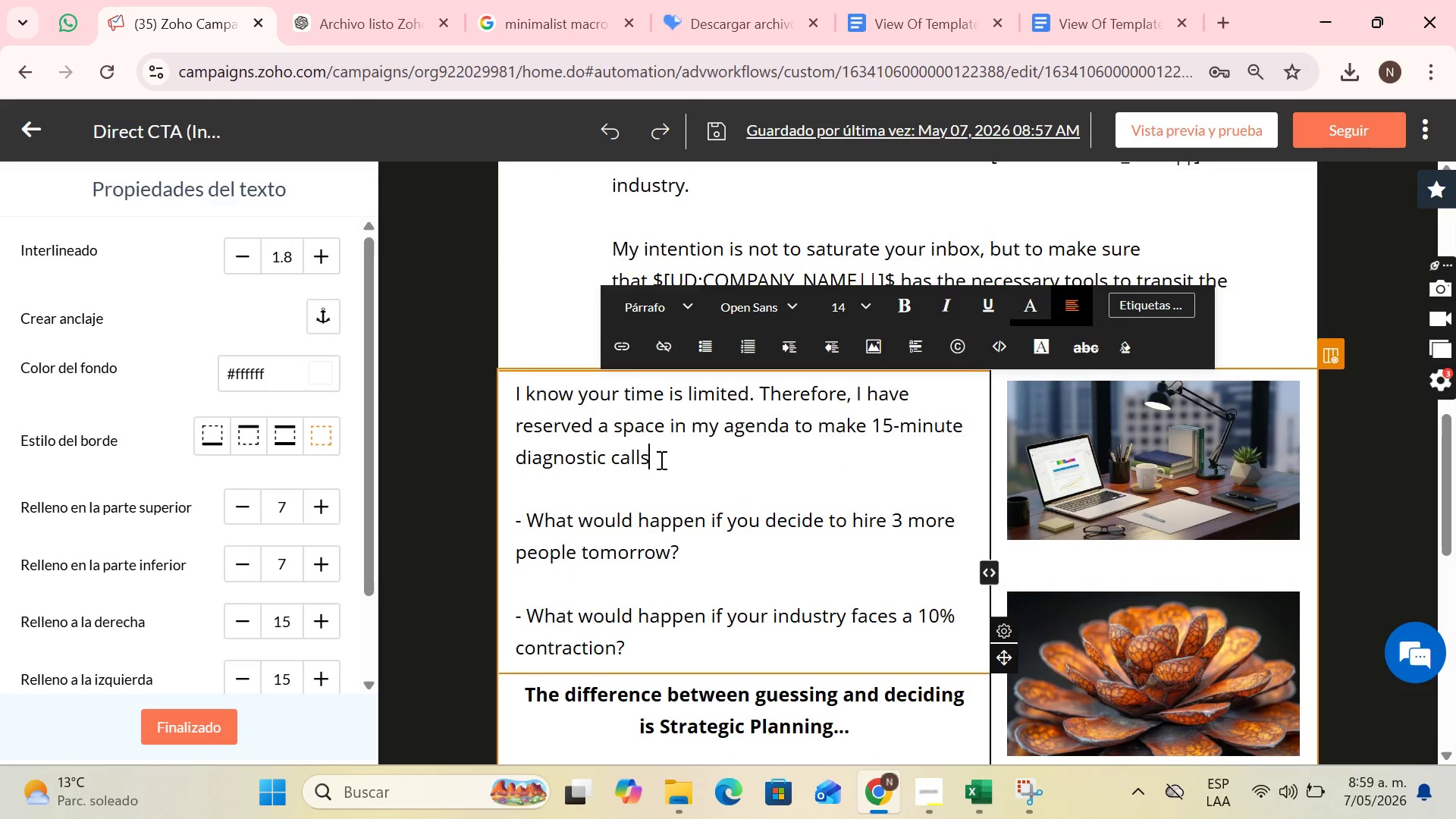 
key(Period)
 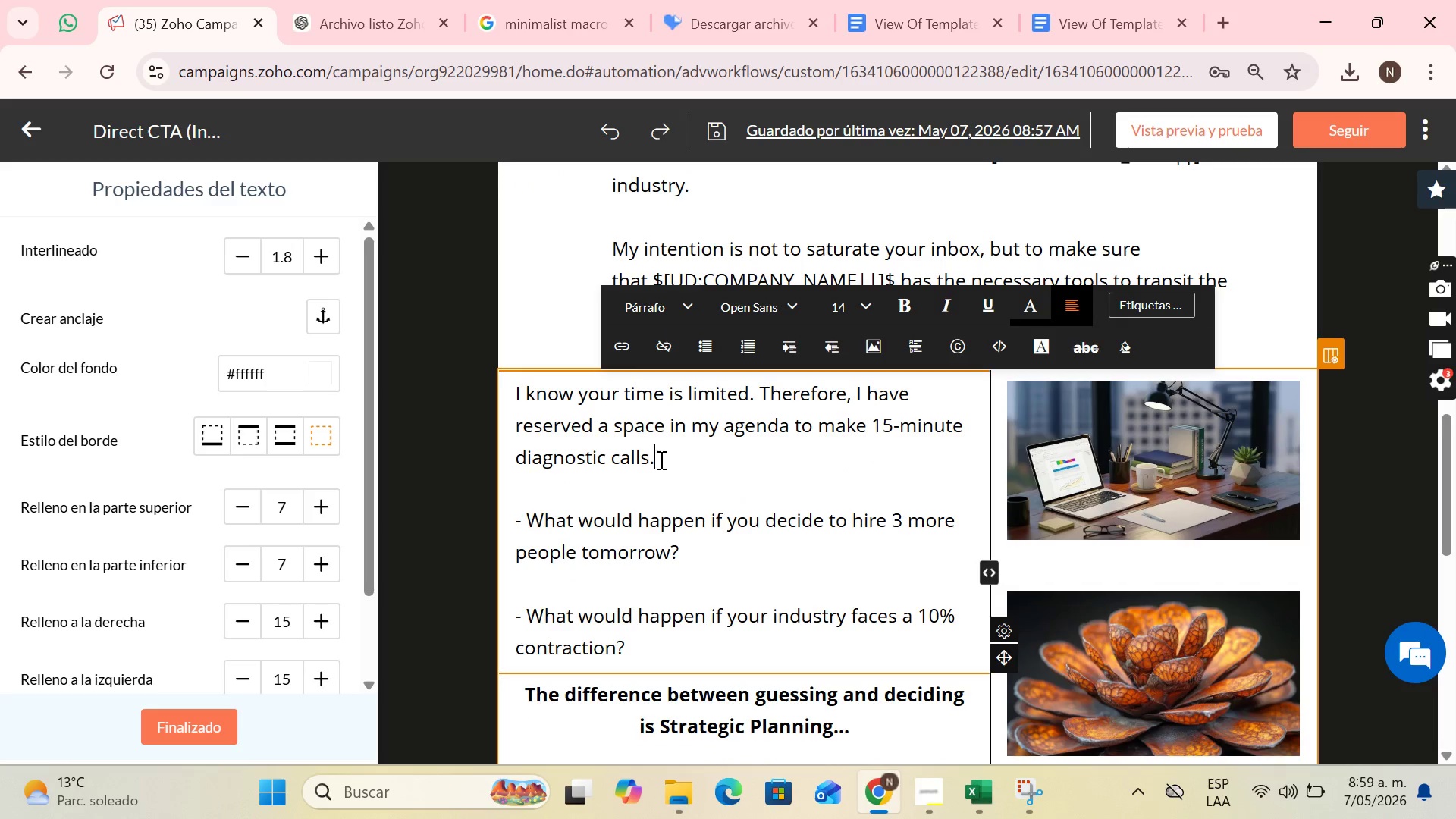 
key(Space)
 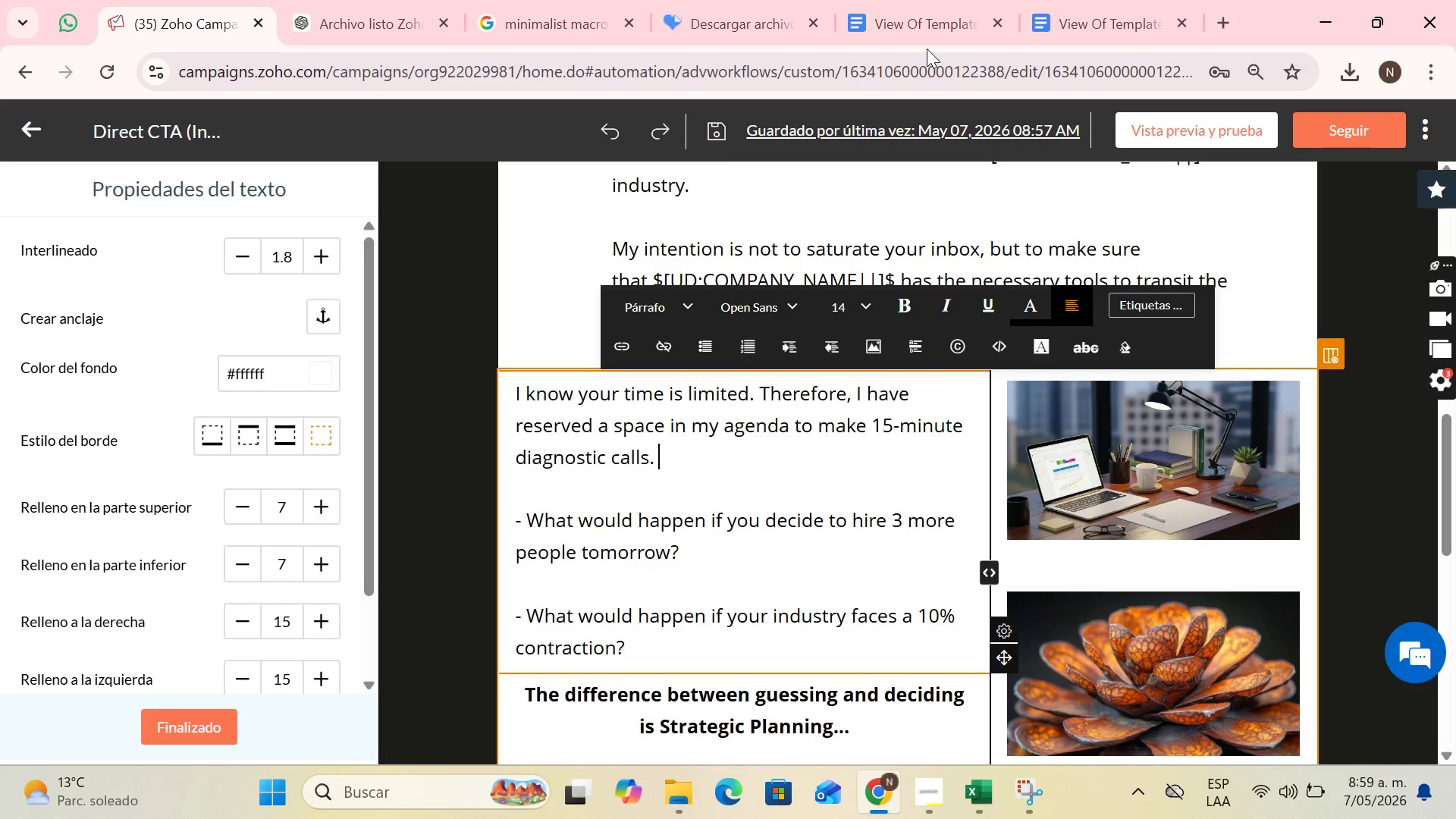 
key(Enter)
 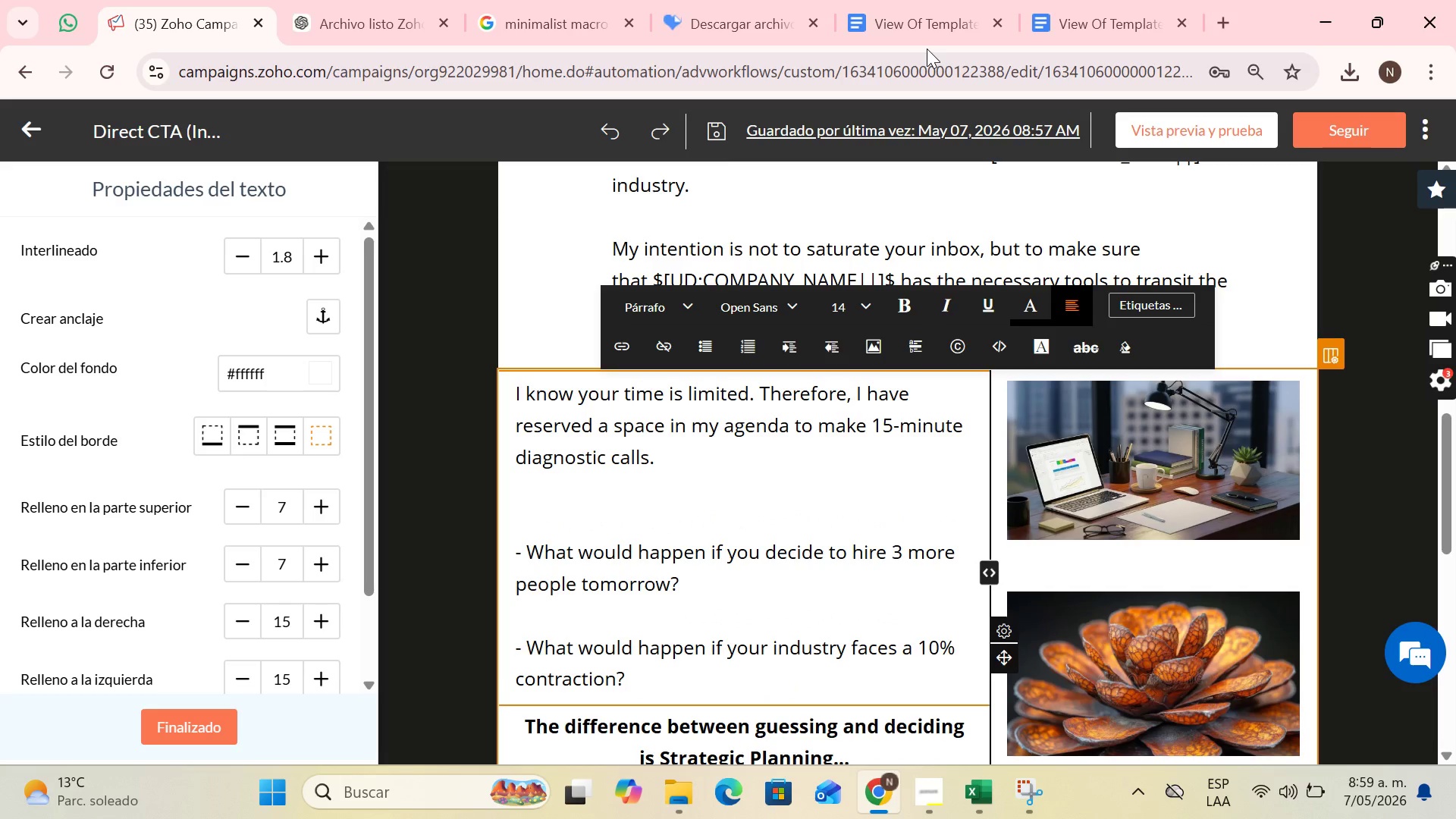 
type(It is not a sales presentation<it is a technical session where we will review>)
 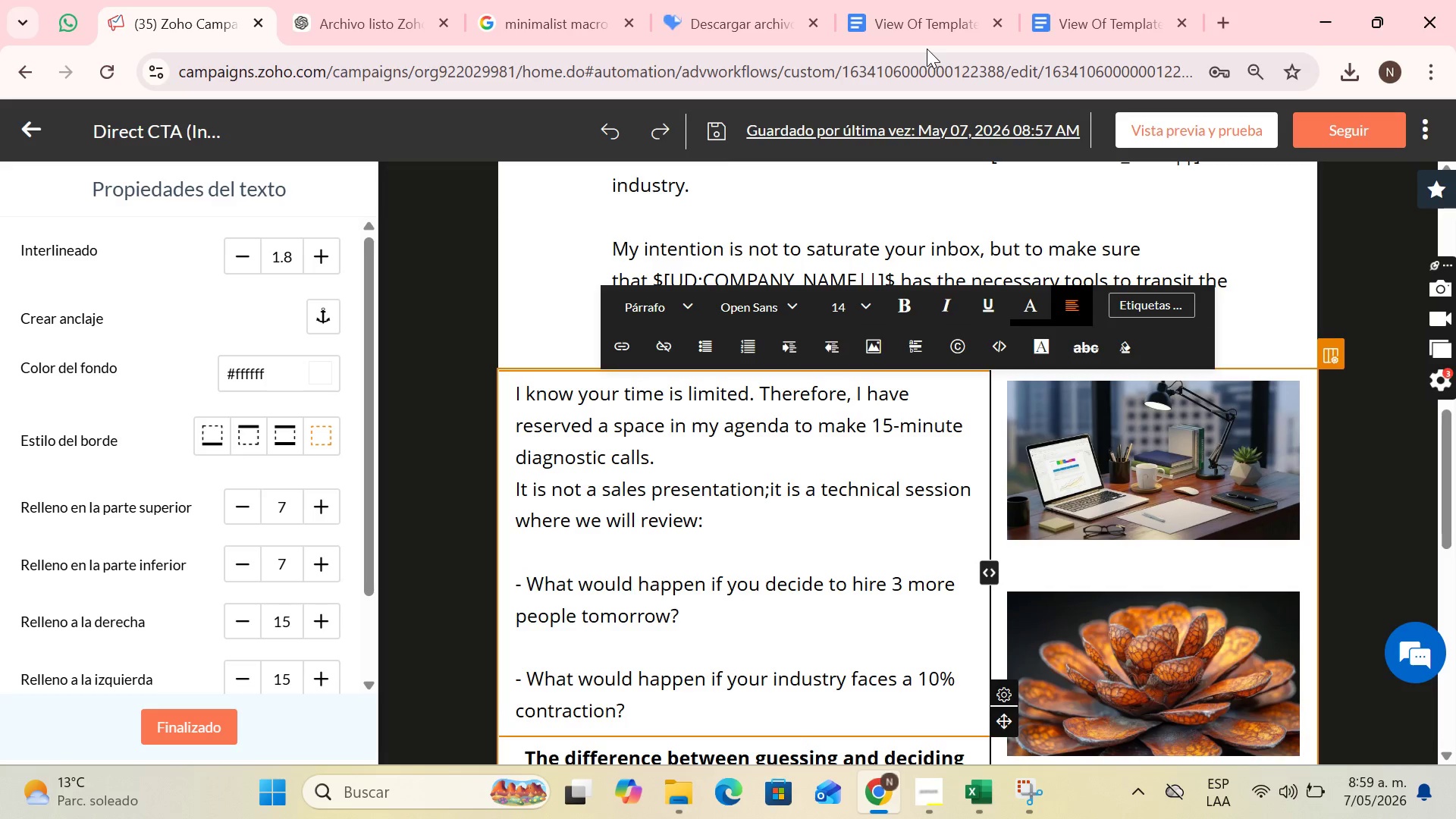 
wait(5.88)
 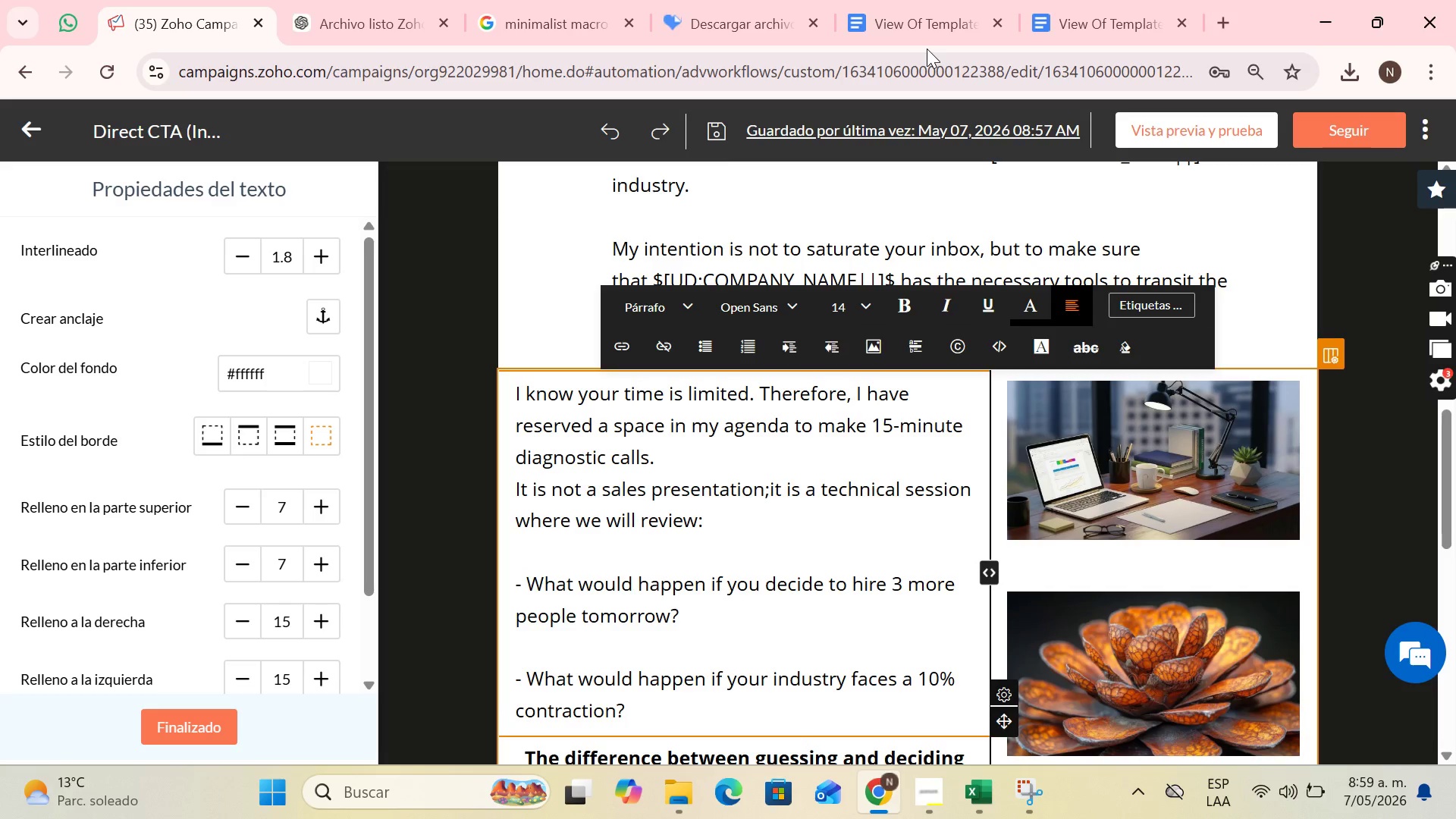 
left_click([689, 563])
 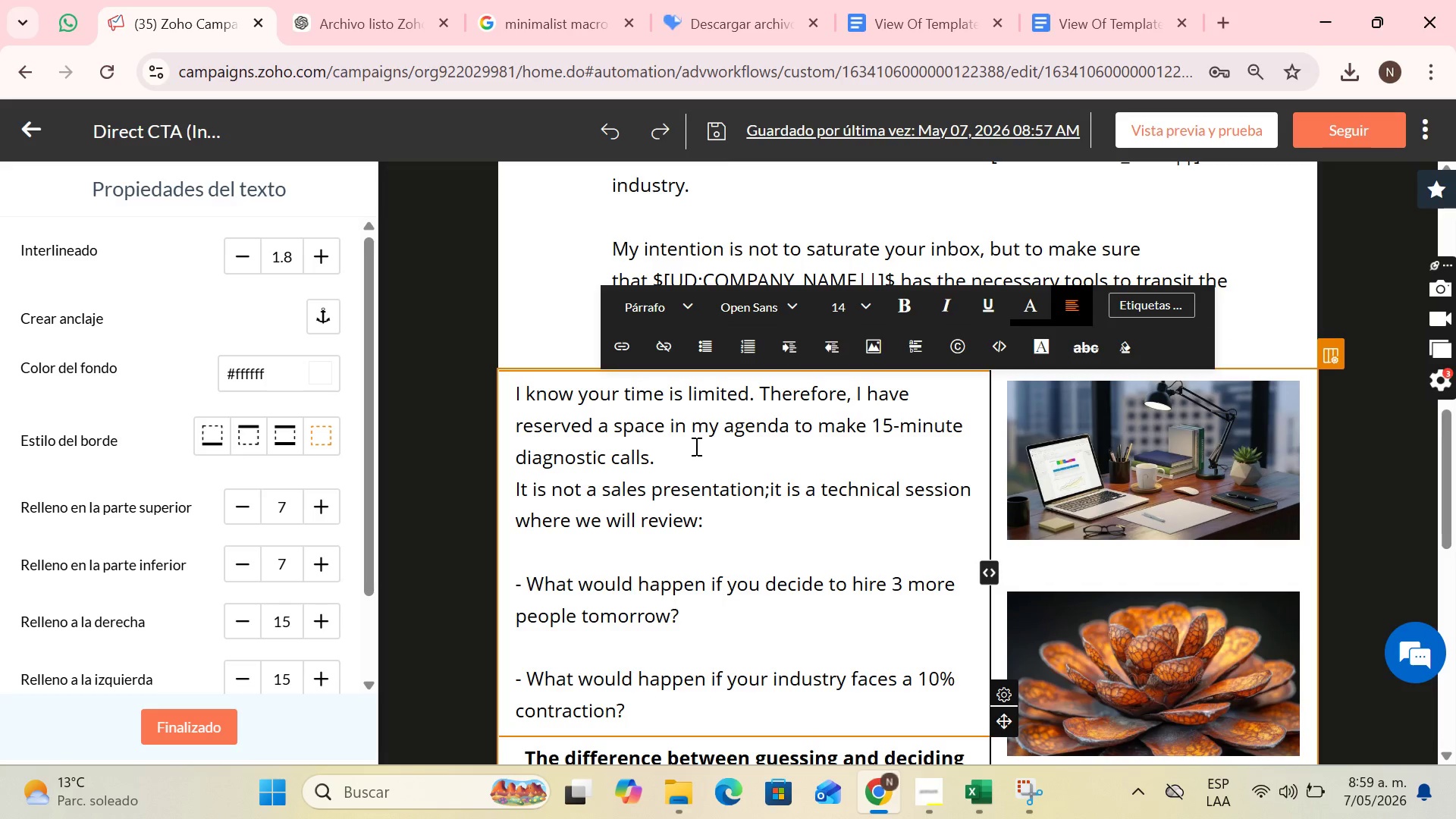 
left_click([692, 457])
 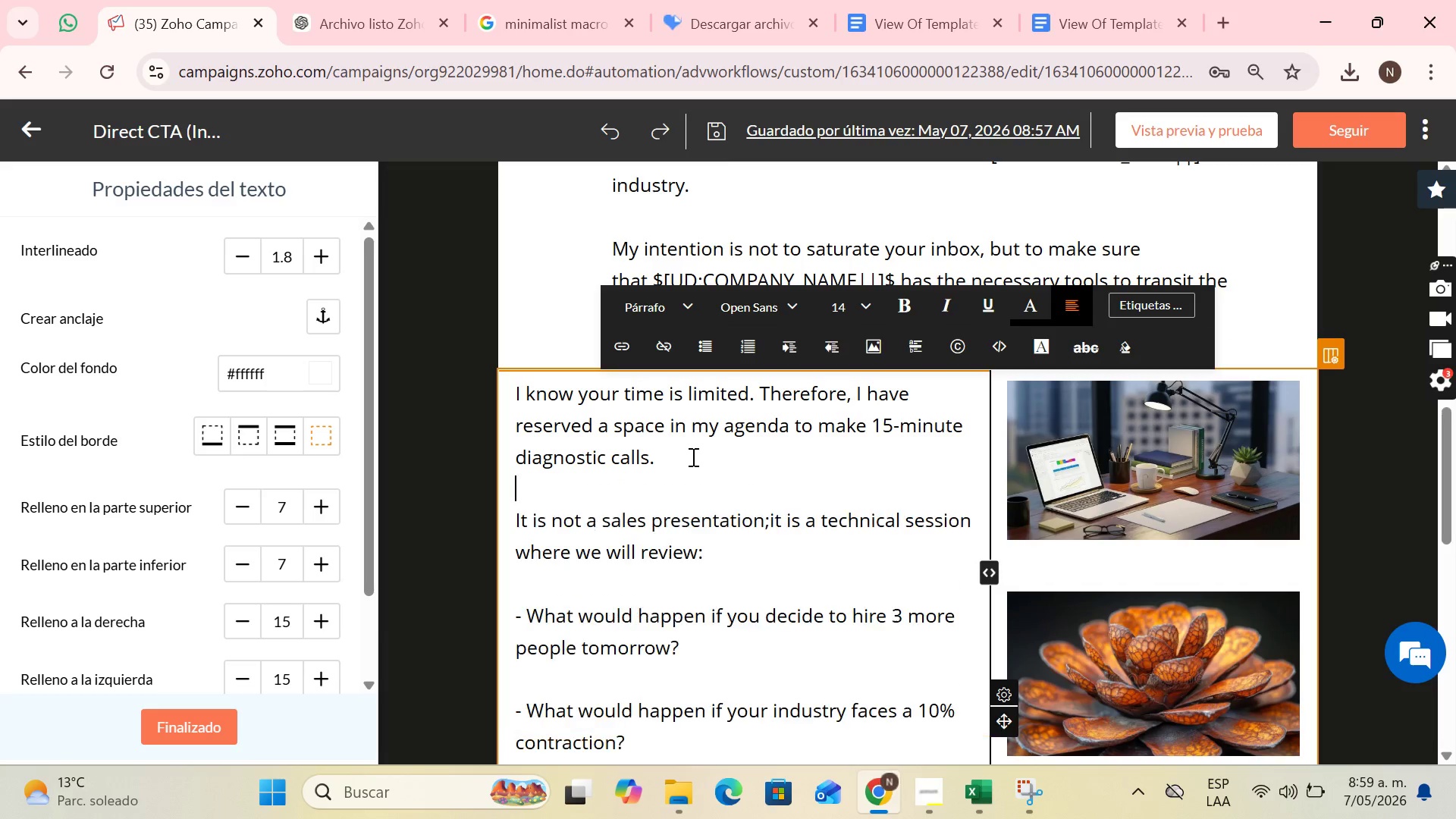 
key(Enter)
 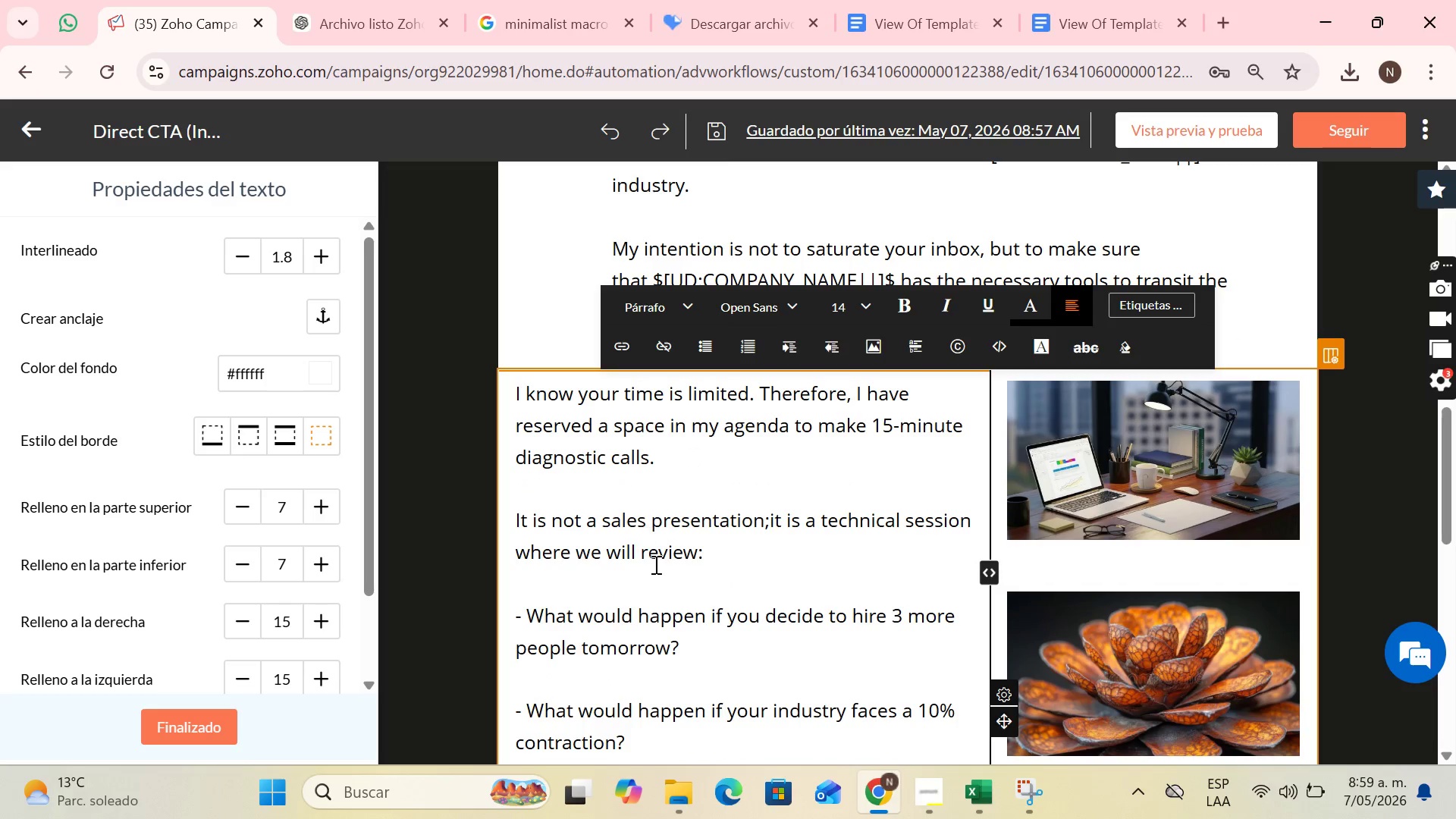 
left_click([657, 585])
 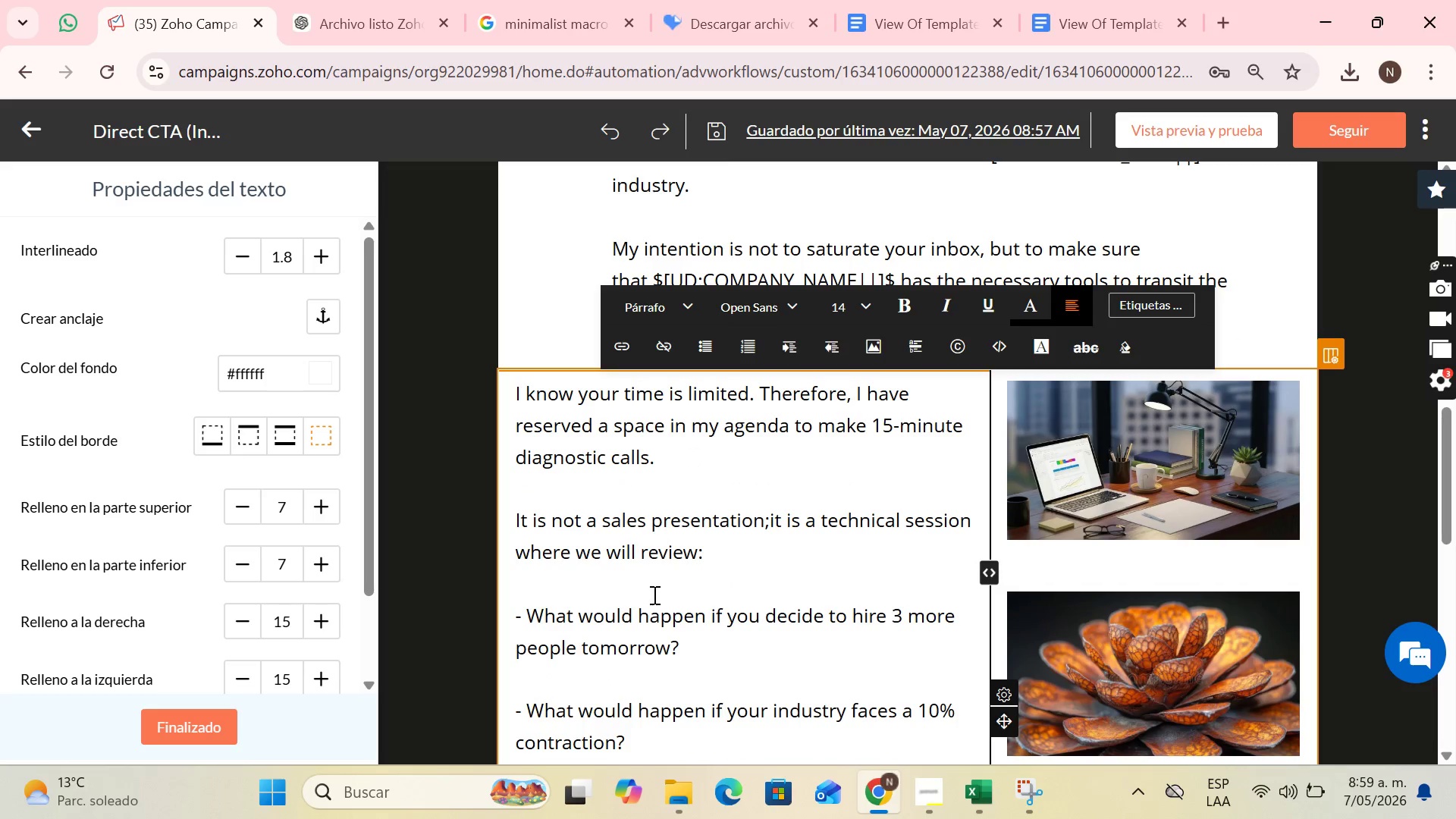 
key(Backspace)
key(Backspace)
type(Your main financial objeticve )
key(Backspace)
key(Backspace)
key(Backspace)
key(Backspace)
key(Backspace)
key(Backspace)
type(ctivi)
key(Backspace)
type(e<)
key(Backspace)
type(.)
key(Backspace)
type(> )
 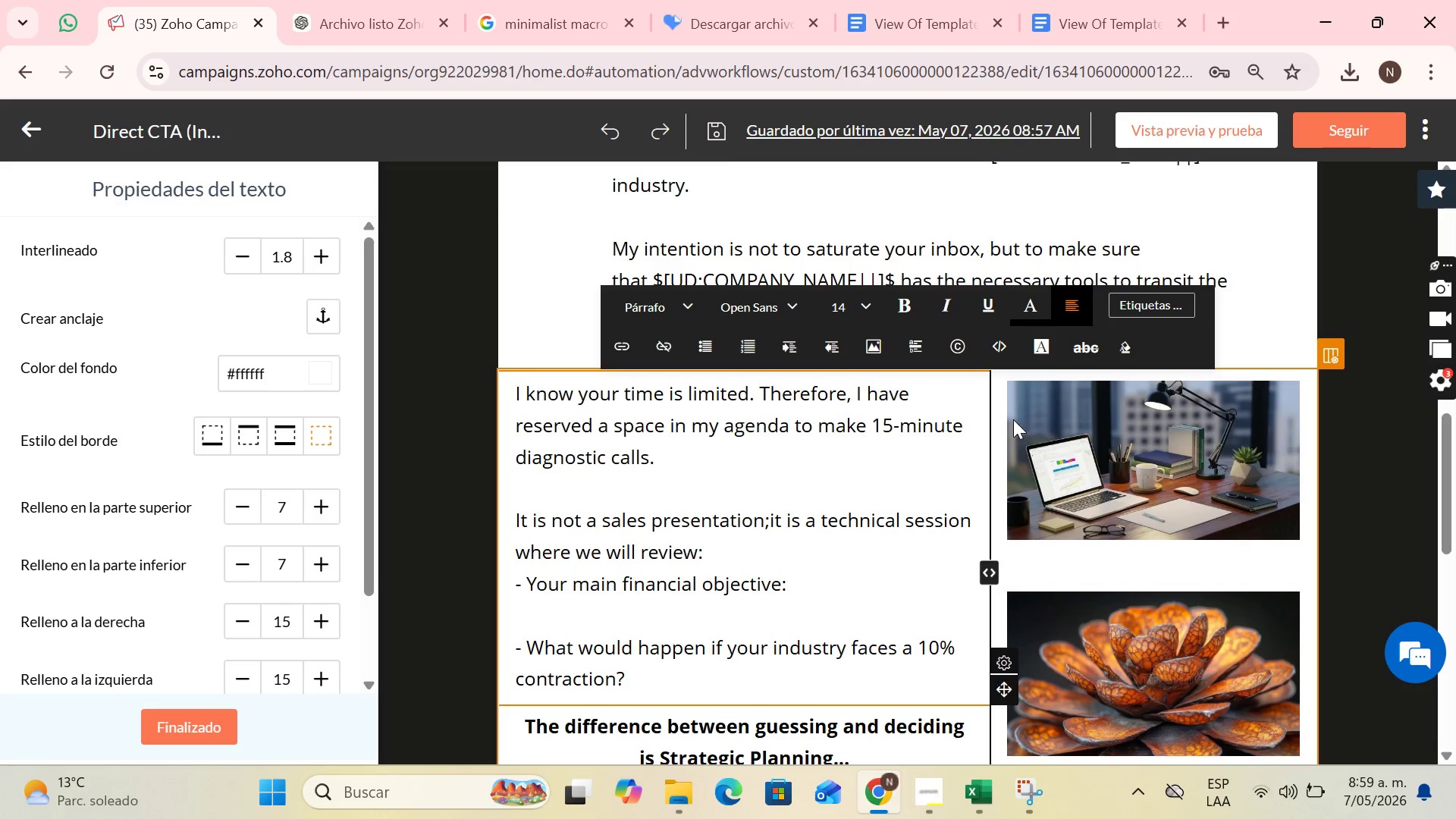 
left_click_drag(start_coordinate=[714, 618], to_coordinate=[525, 585])
 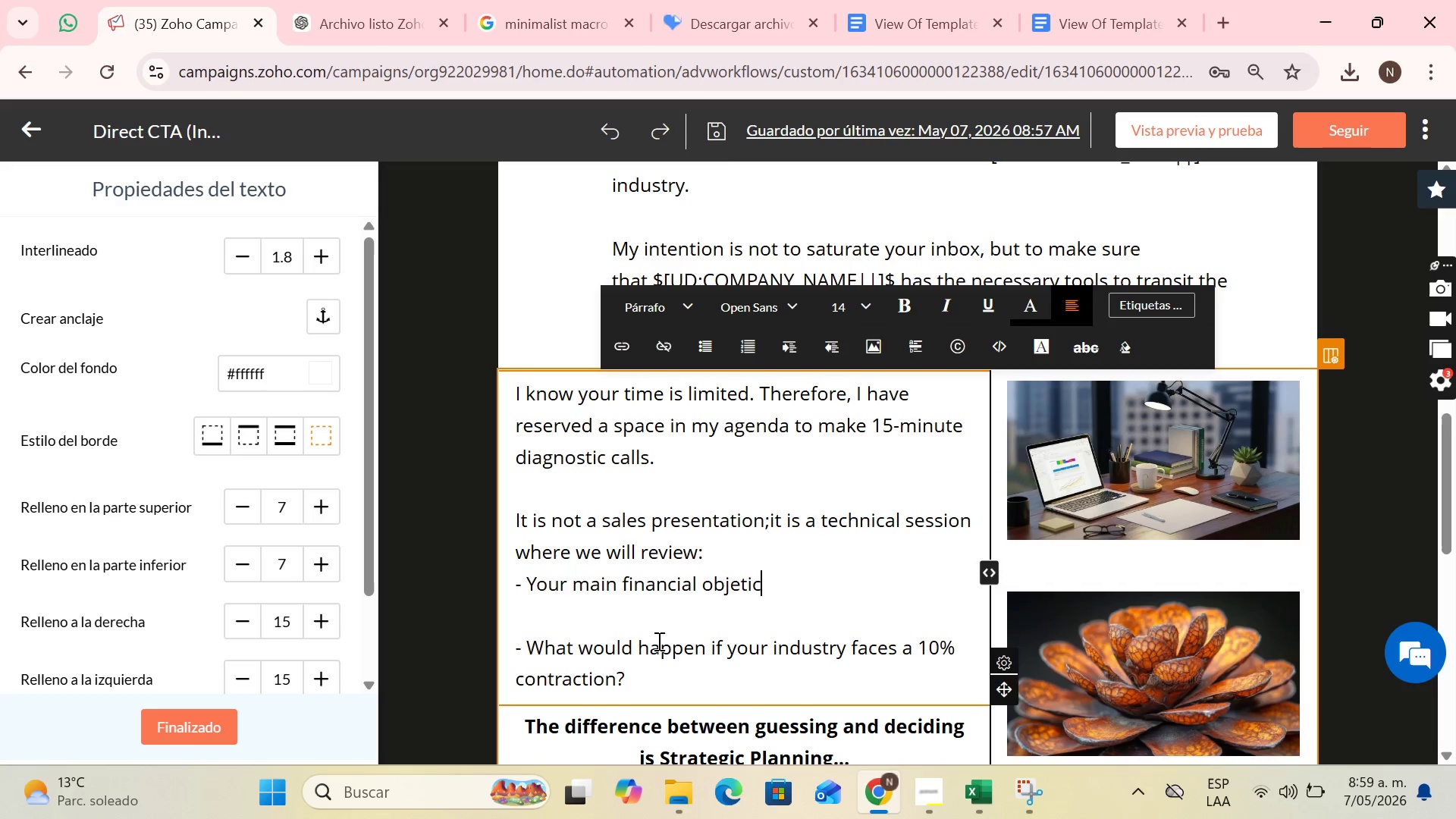 
left_click([1169, 307])
 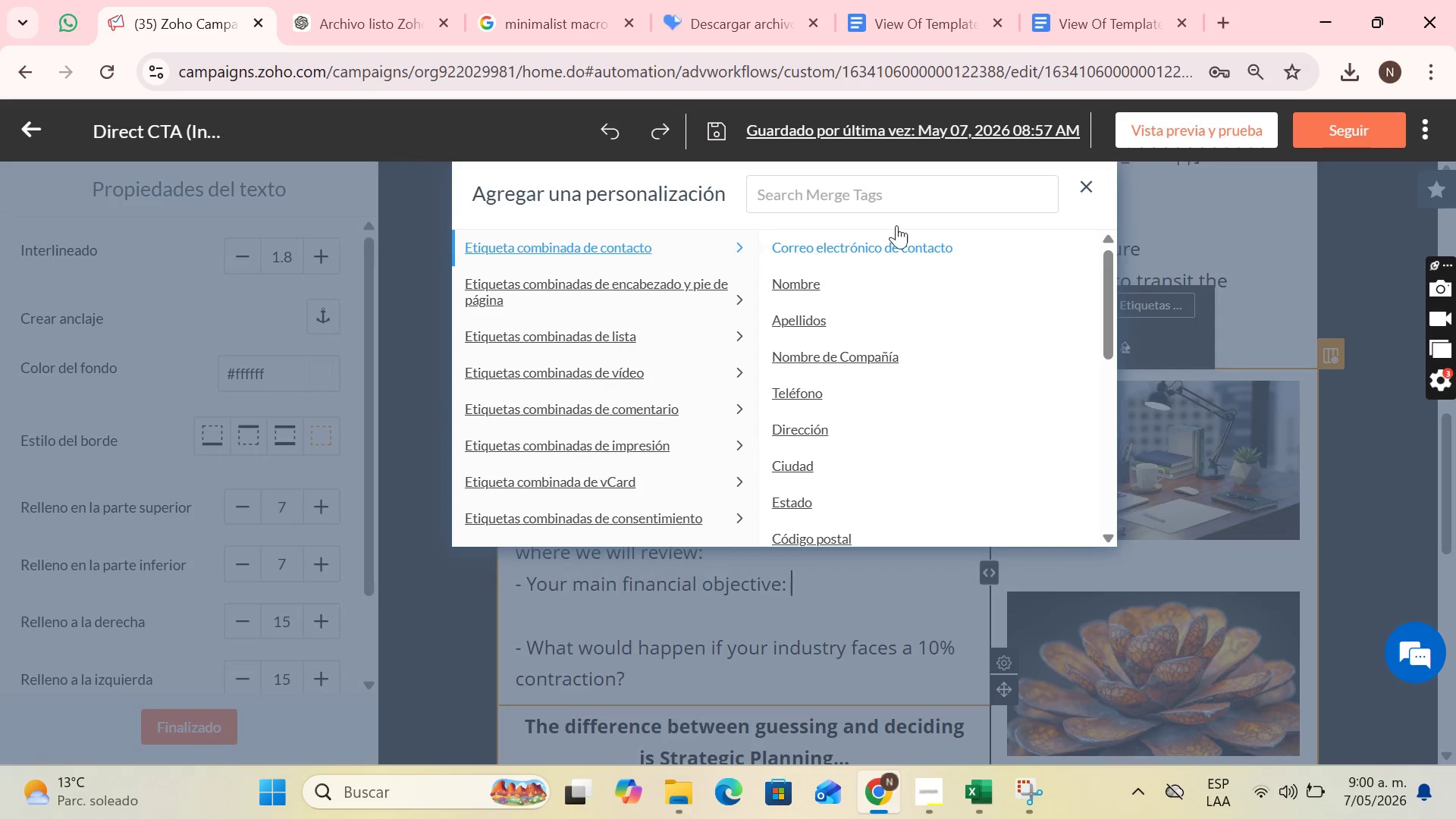 
left_click([900, 206])
 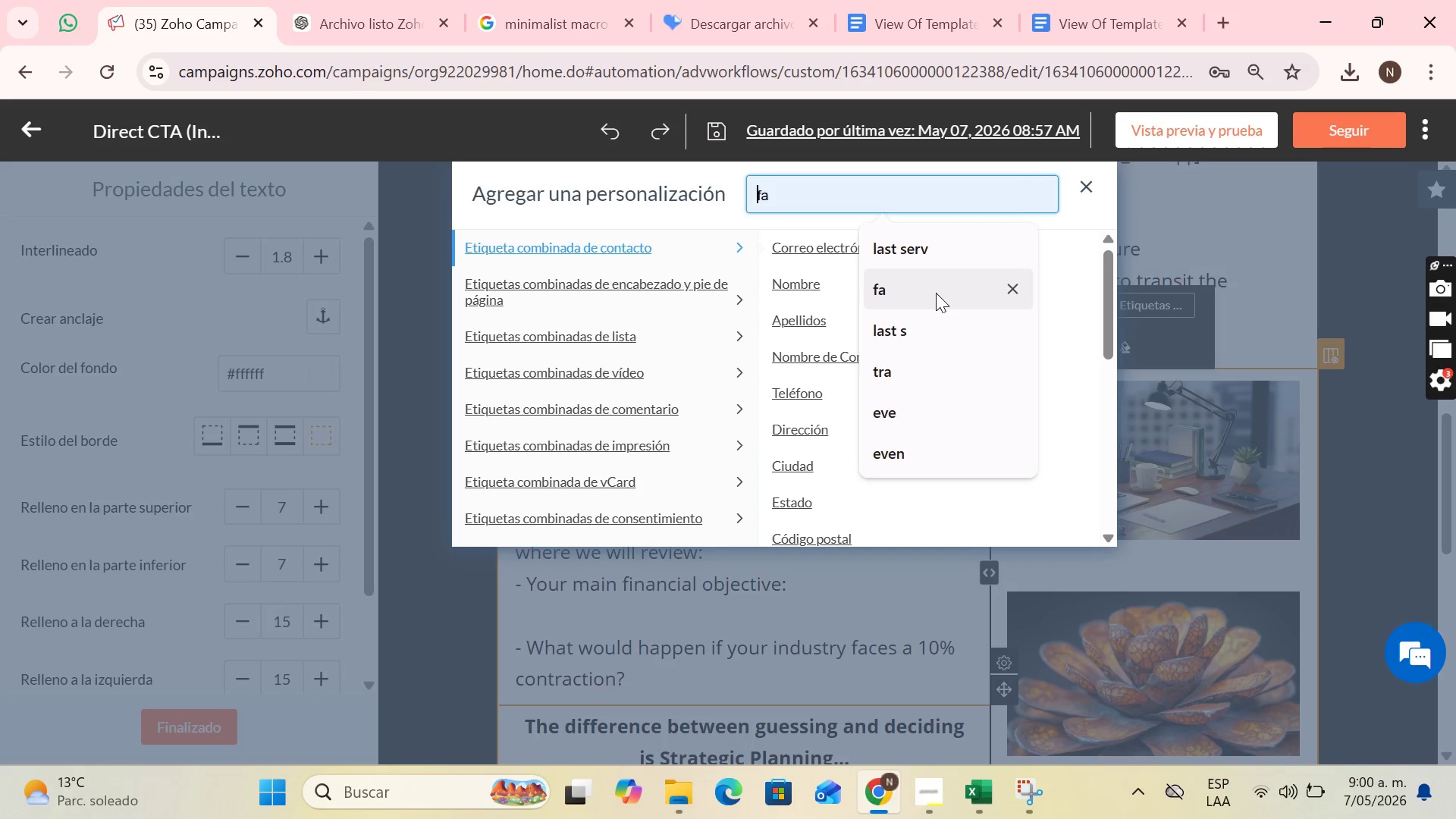 
type(fina)
 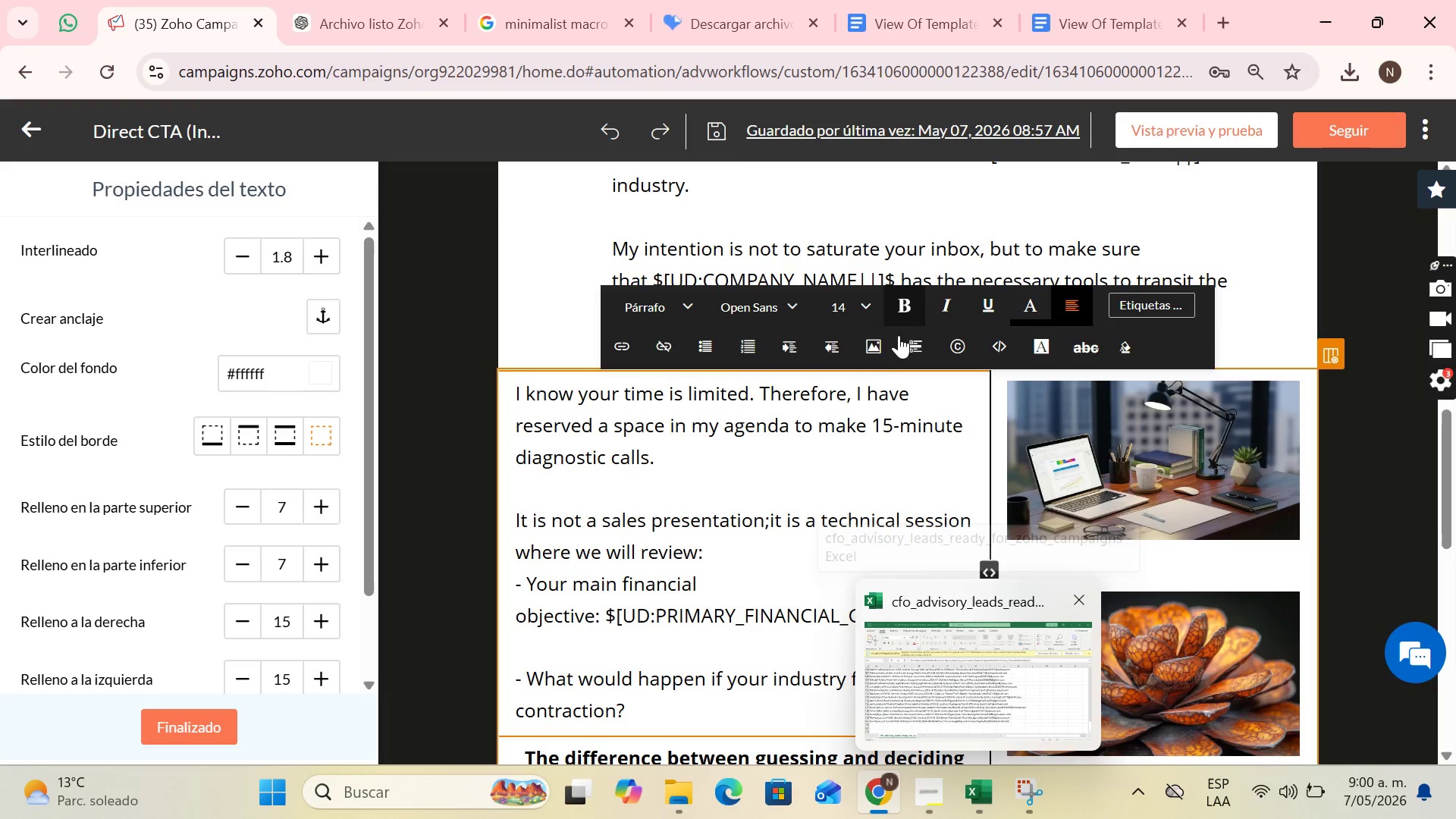 
wait(7.36)
 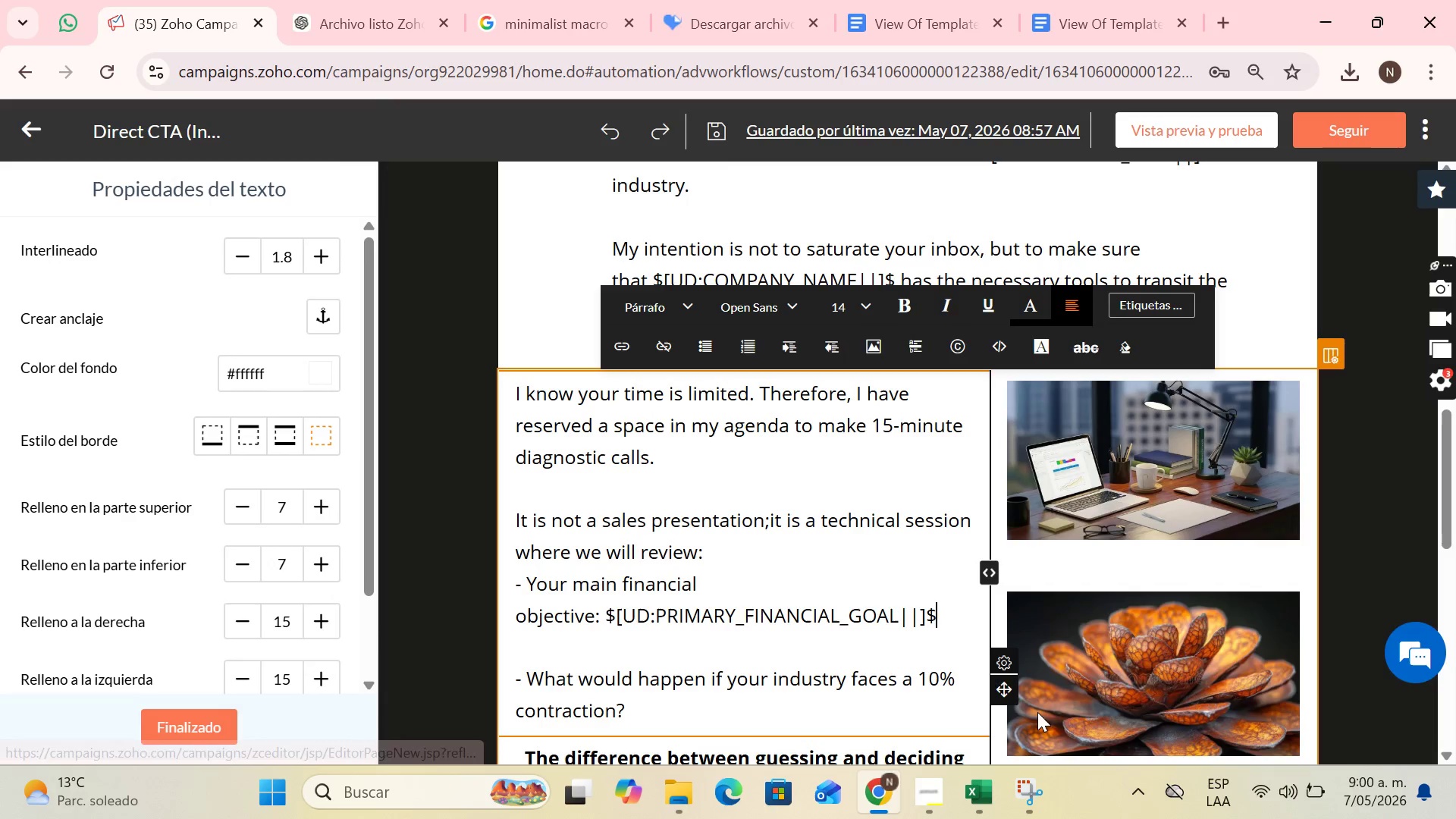 
left_click([720, 705])
 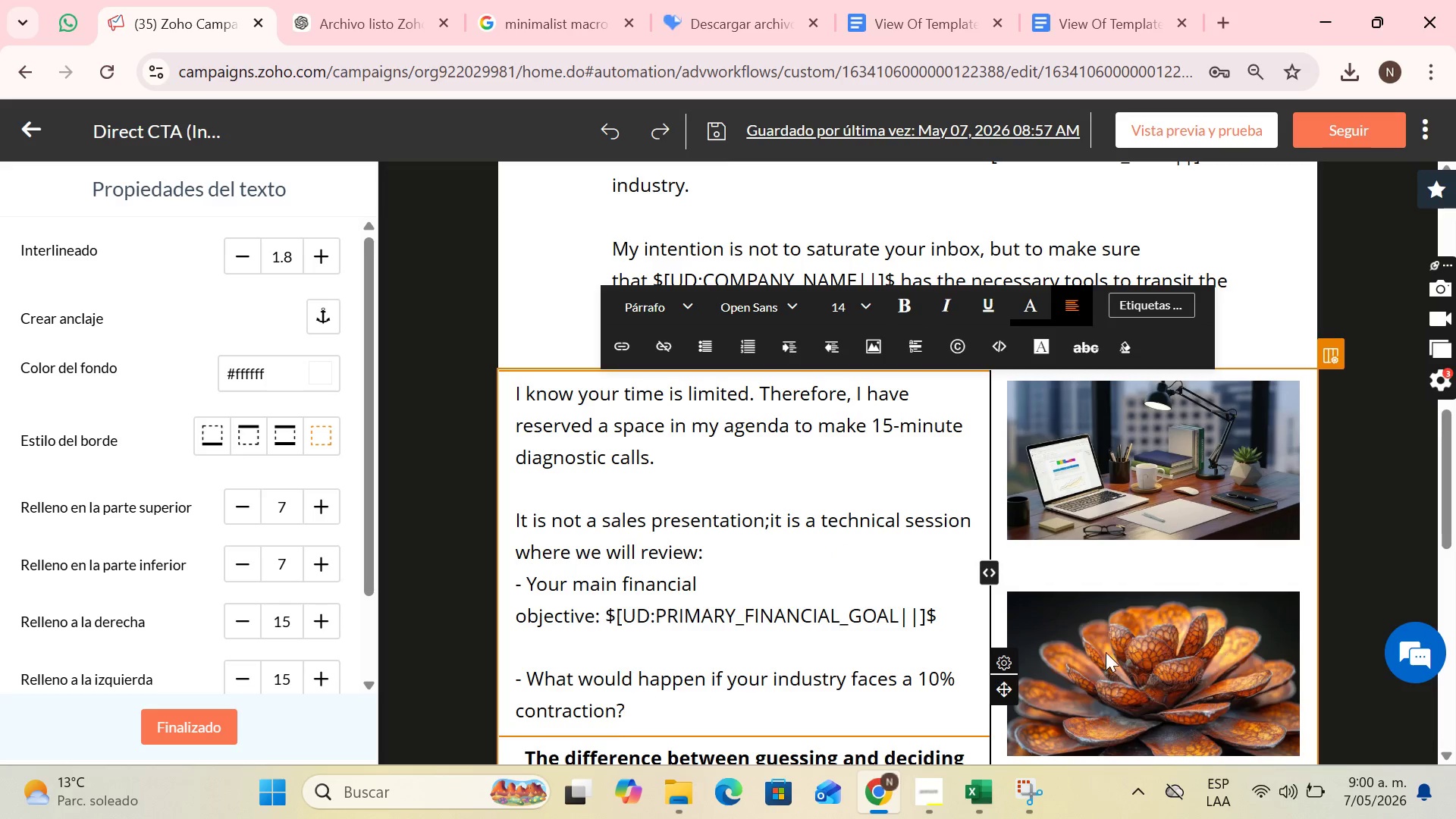 
left_click_drag(start_coordinate=[640, 712], to_coordinate=[540, 678])
 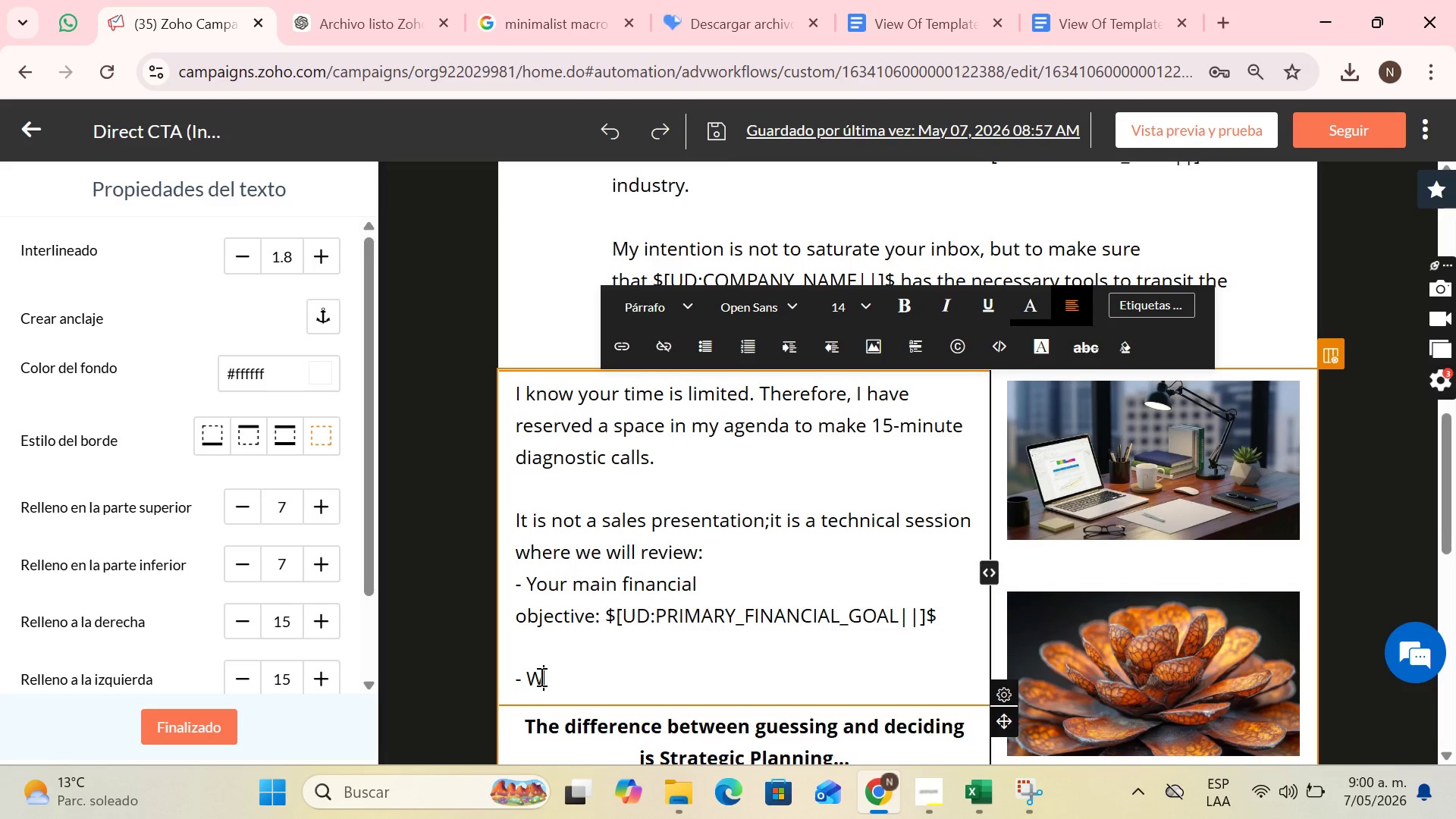 
key(Backspace)
key(Backspace)
type(An inmm)
key(Backspace)
key(Backspace)
key(Backspace)
type(mmediate strategic adjustment to imprv)
key(Backspace)
type(ove its liquidity)
 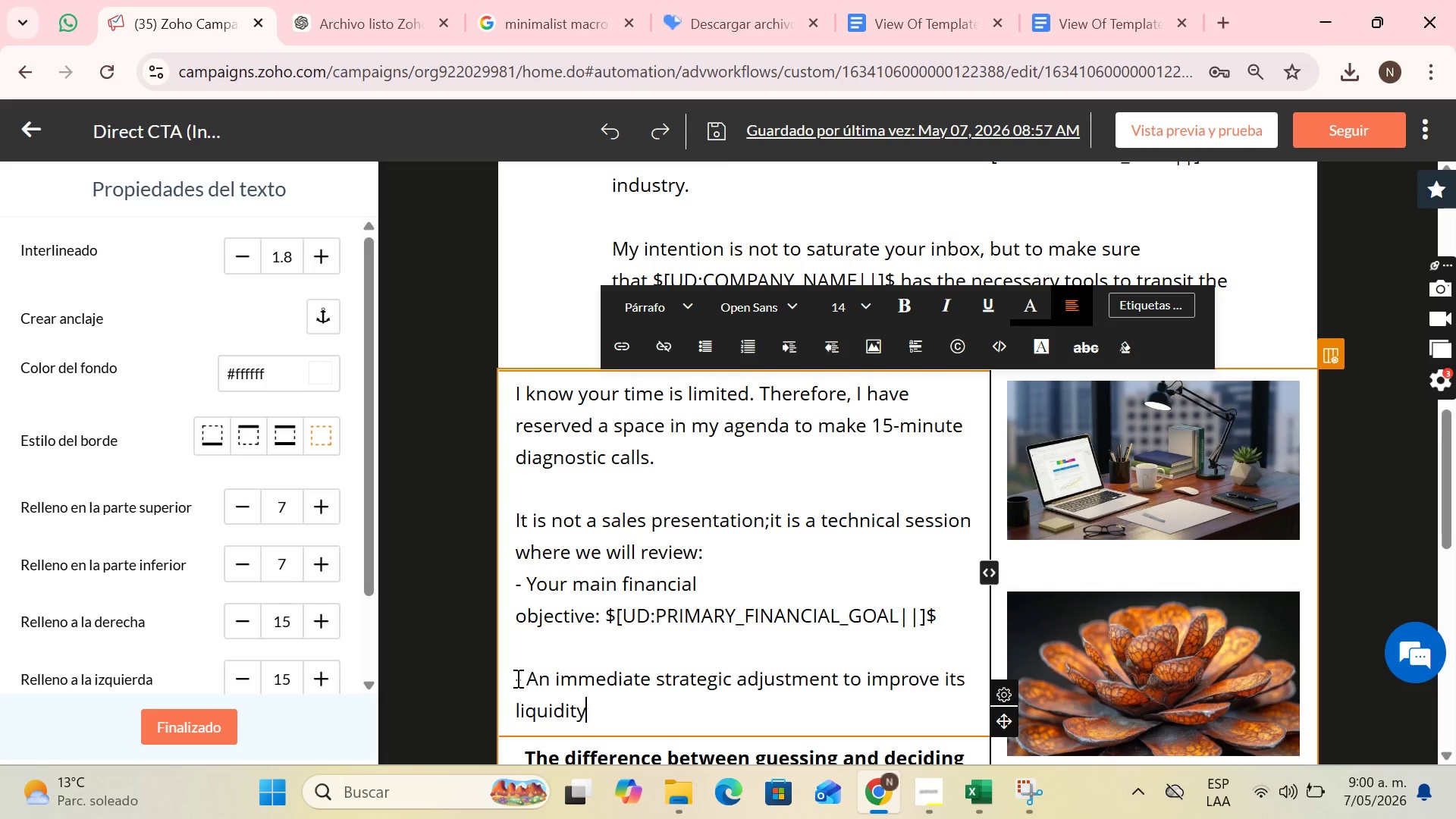 
scroll: coordinate [516, 678], scroll_direction: down, amount: 1.0
 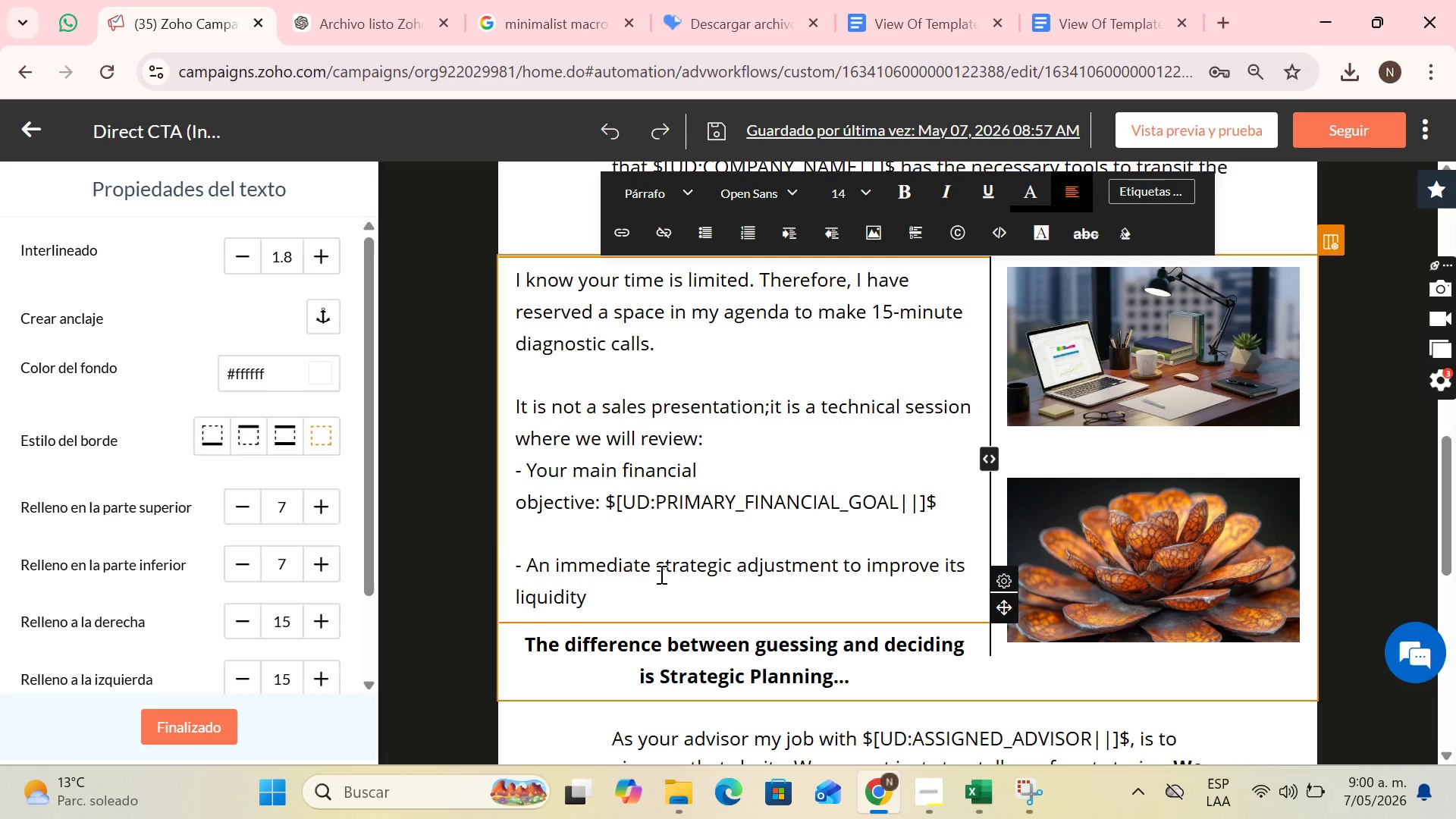 
wait(14.75)
 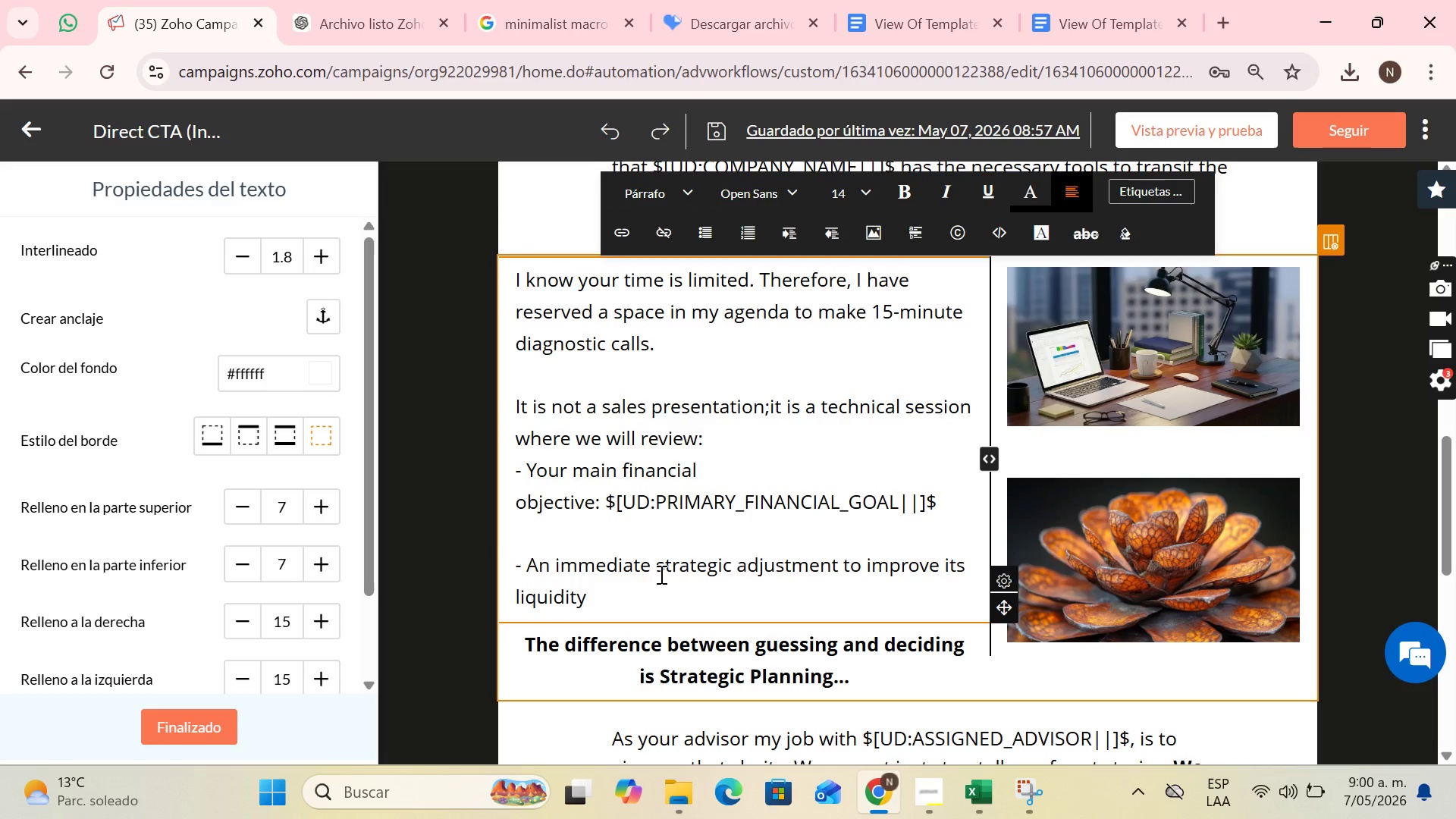 
left_click([915, 679])
 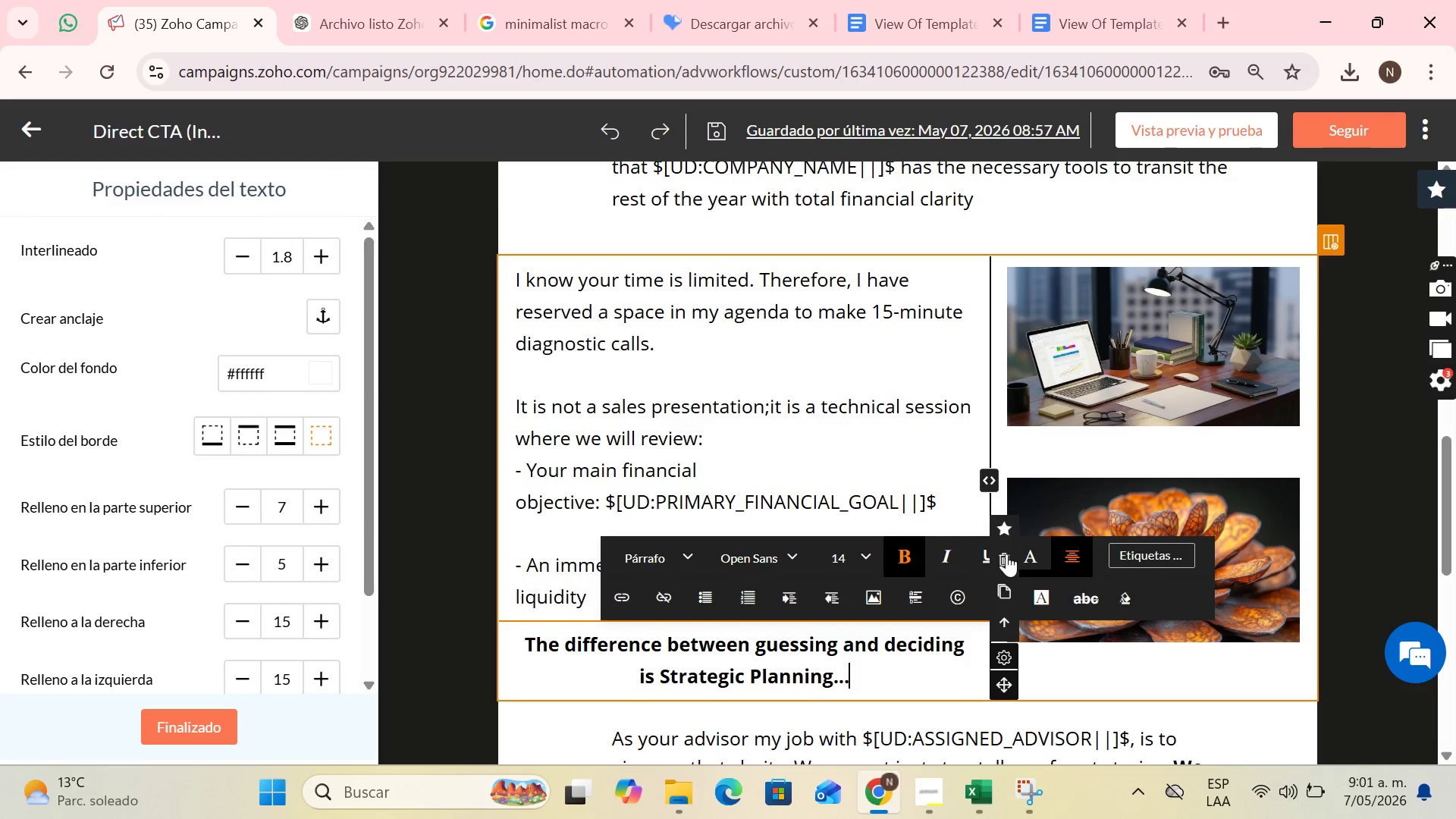 
left_click([939, 425])
 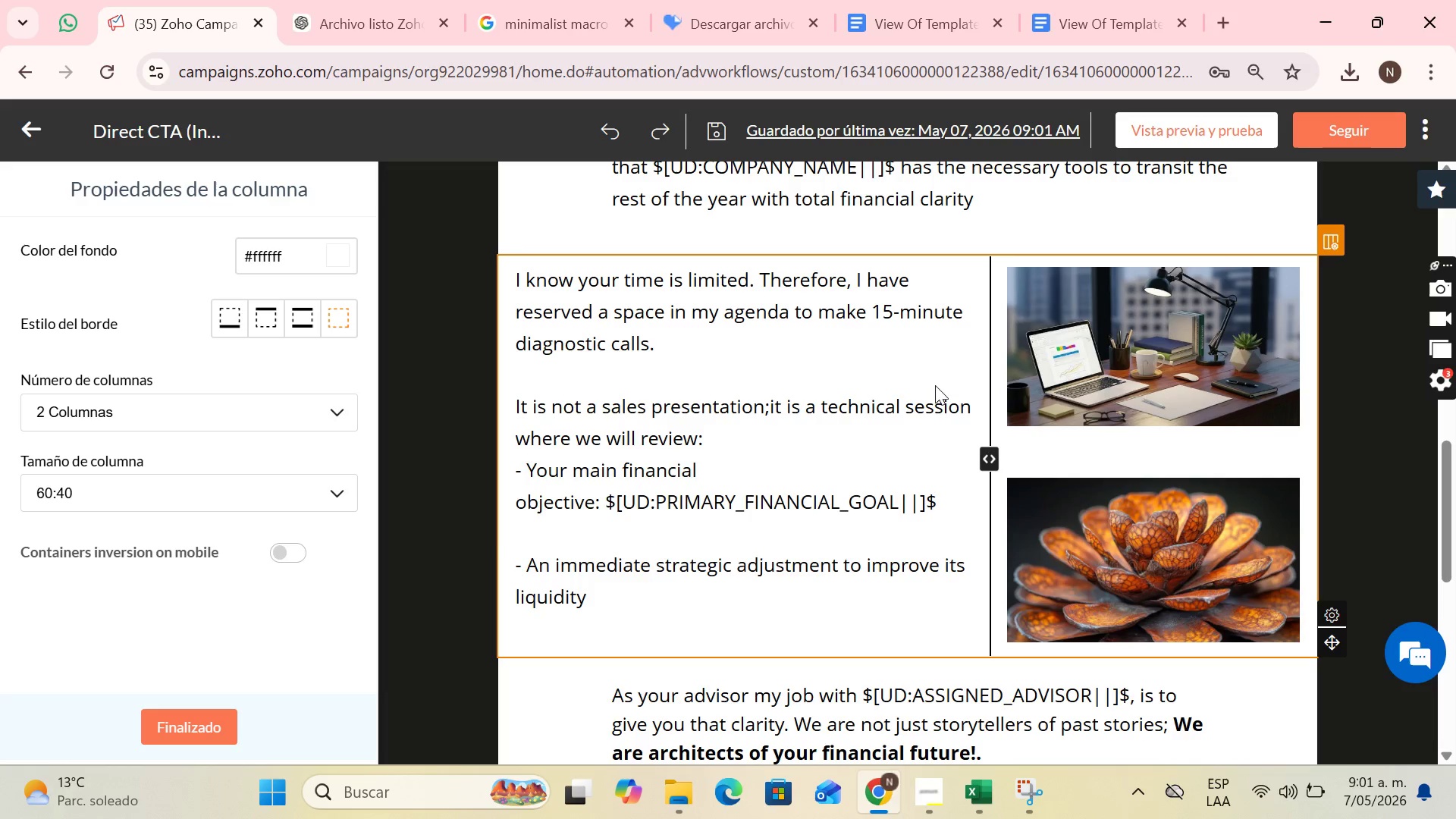 
scroll: coordinate [892, 416], scroll_direction: down, amount: 3.0
 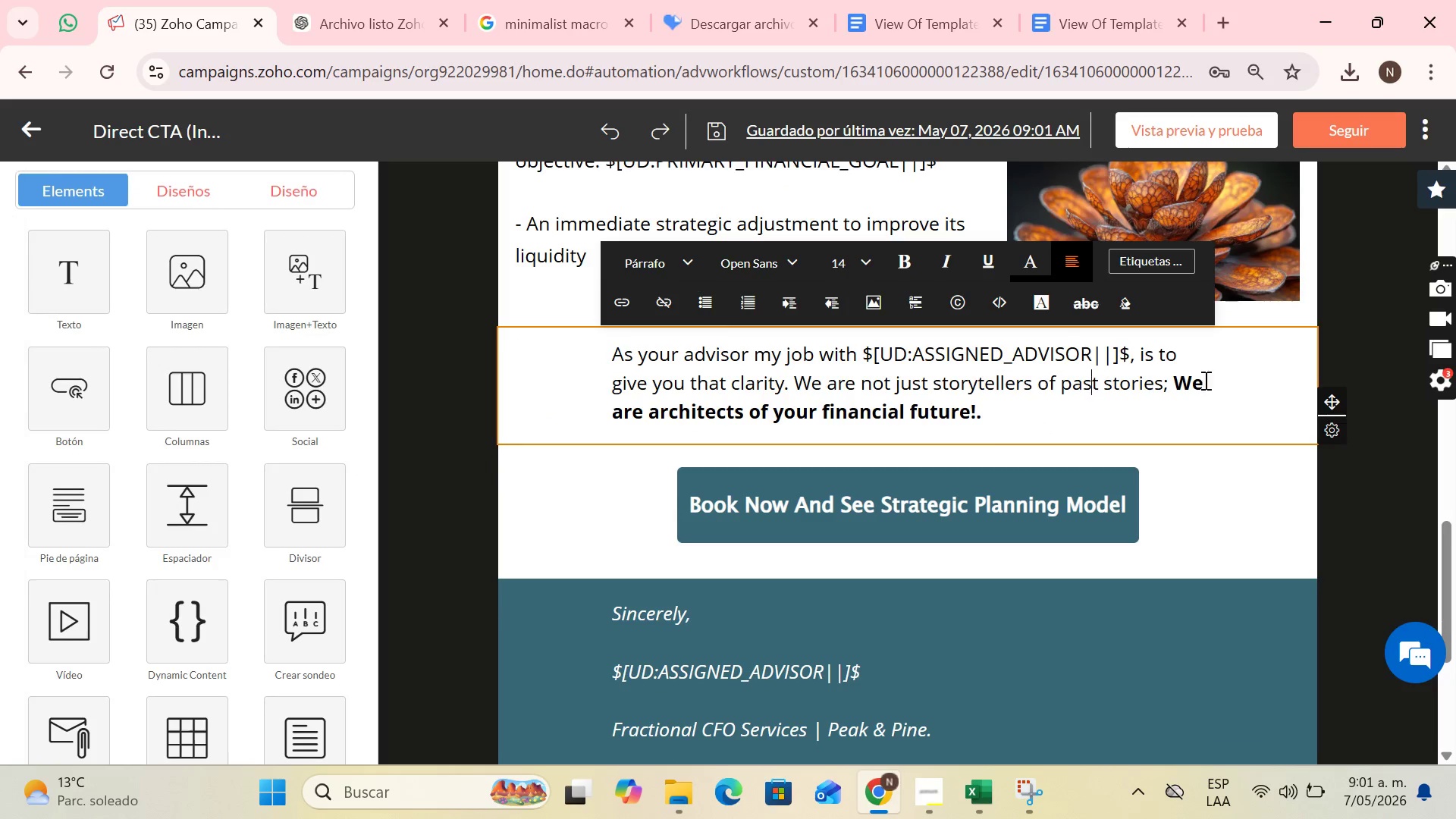 
left_click([1219, 380])
 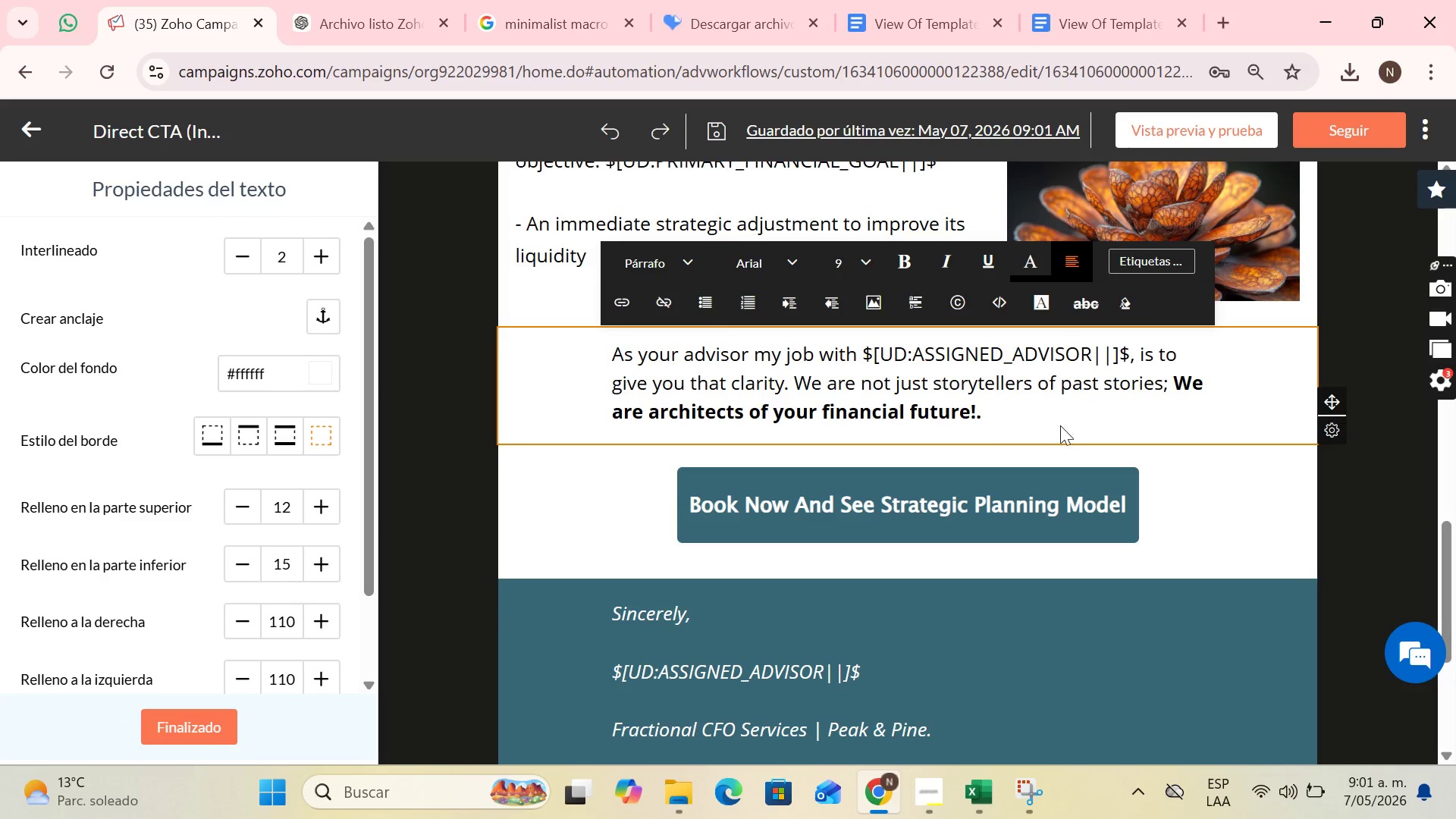 
left_click([1060, 415])
 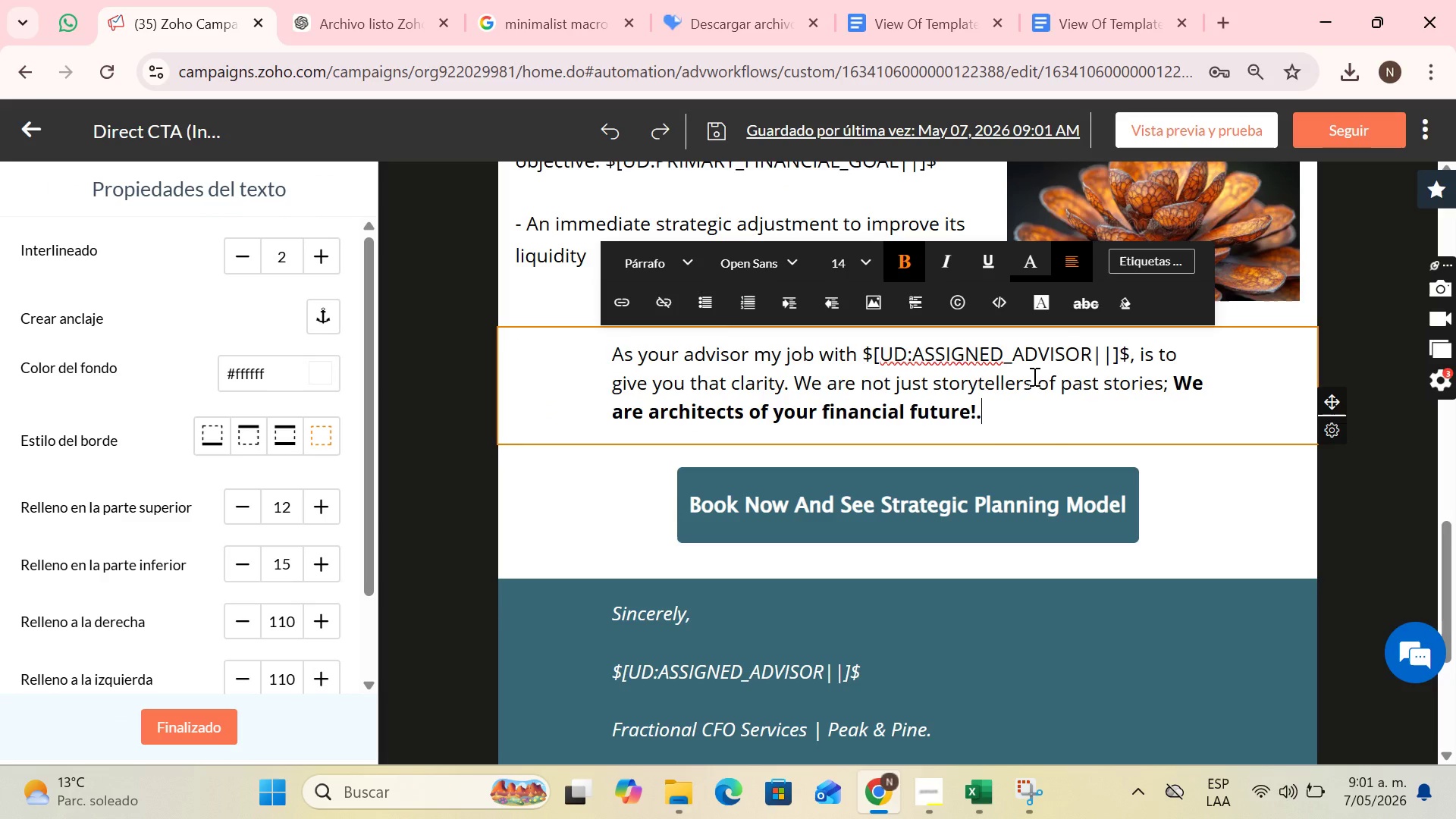 
wait(5.74)
 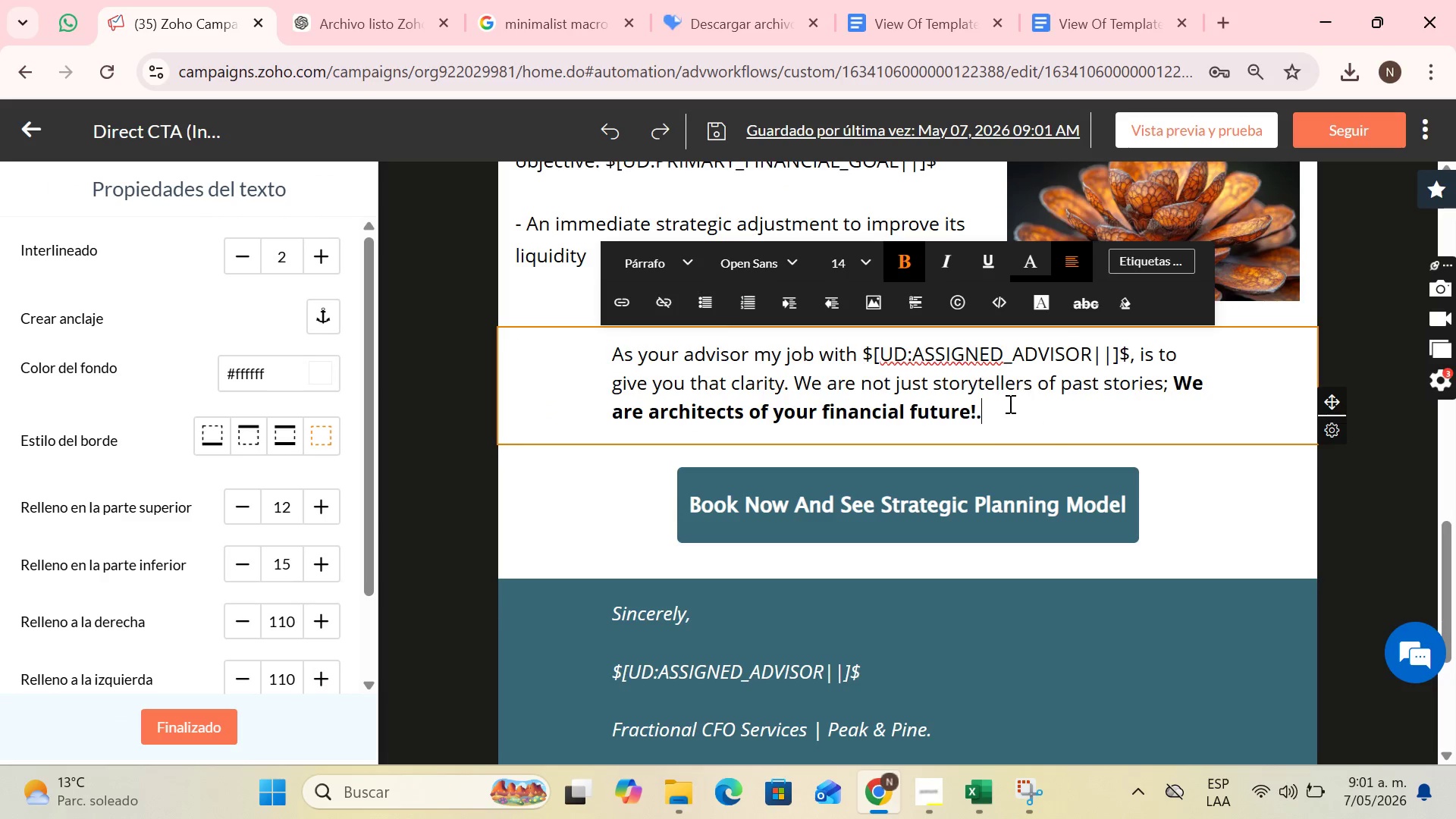 
left_click([1274, 490])
 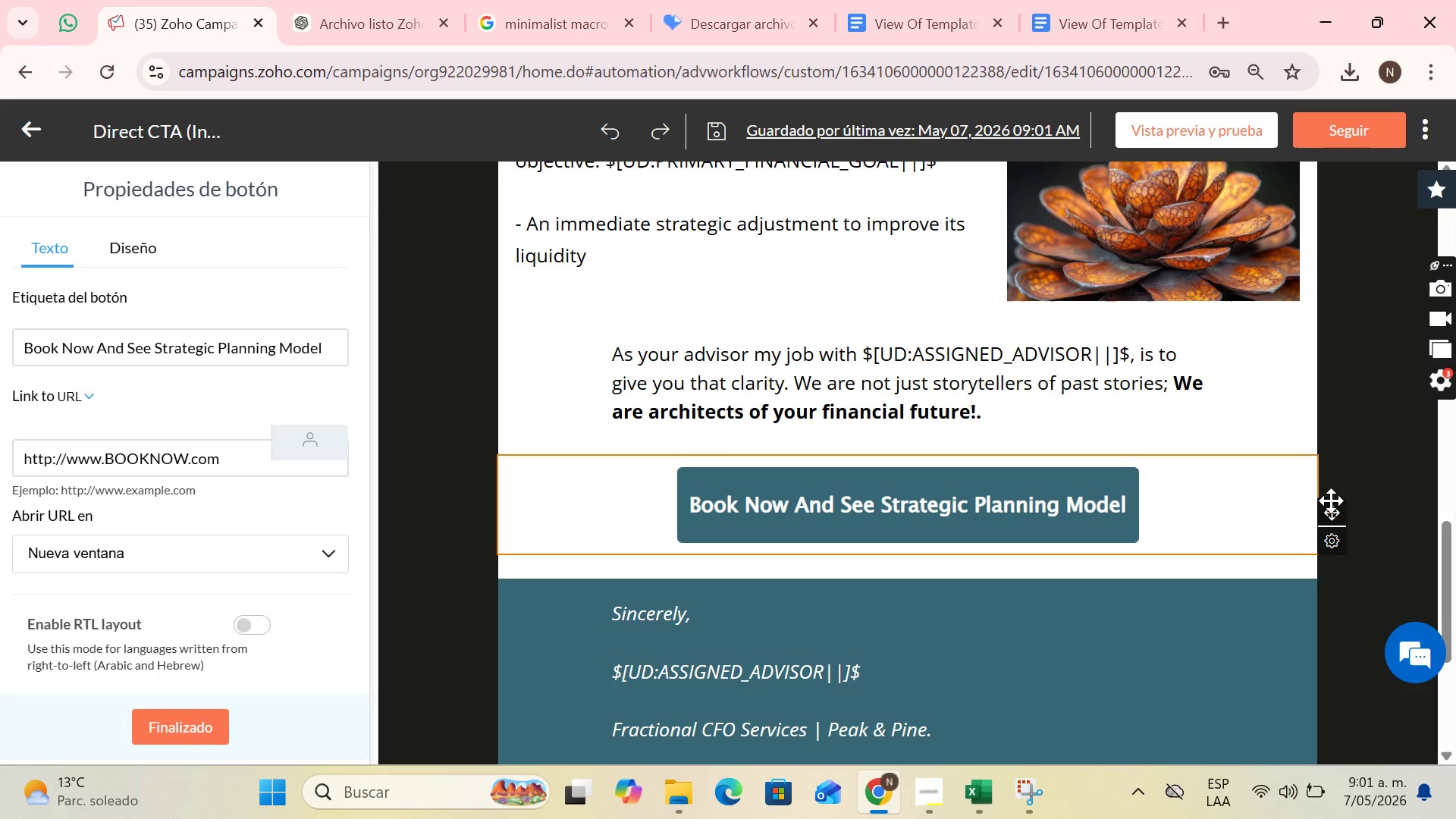 
left_click_drag(start_coordinate=[1331, 505], to_coordinate=[914, 337])
 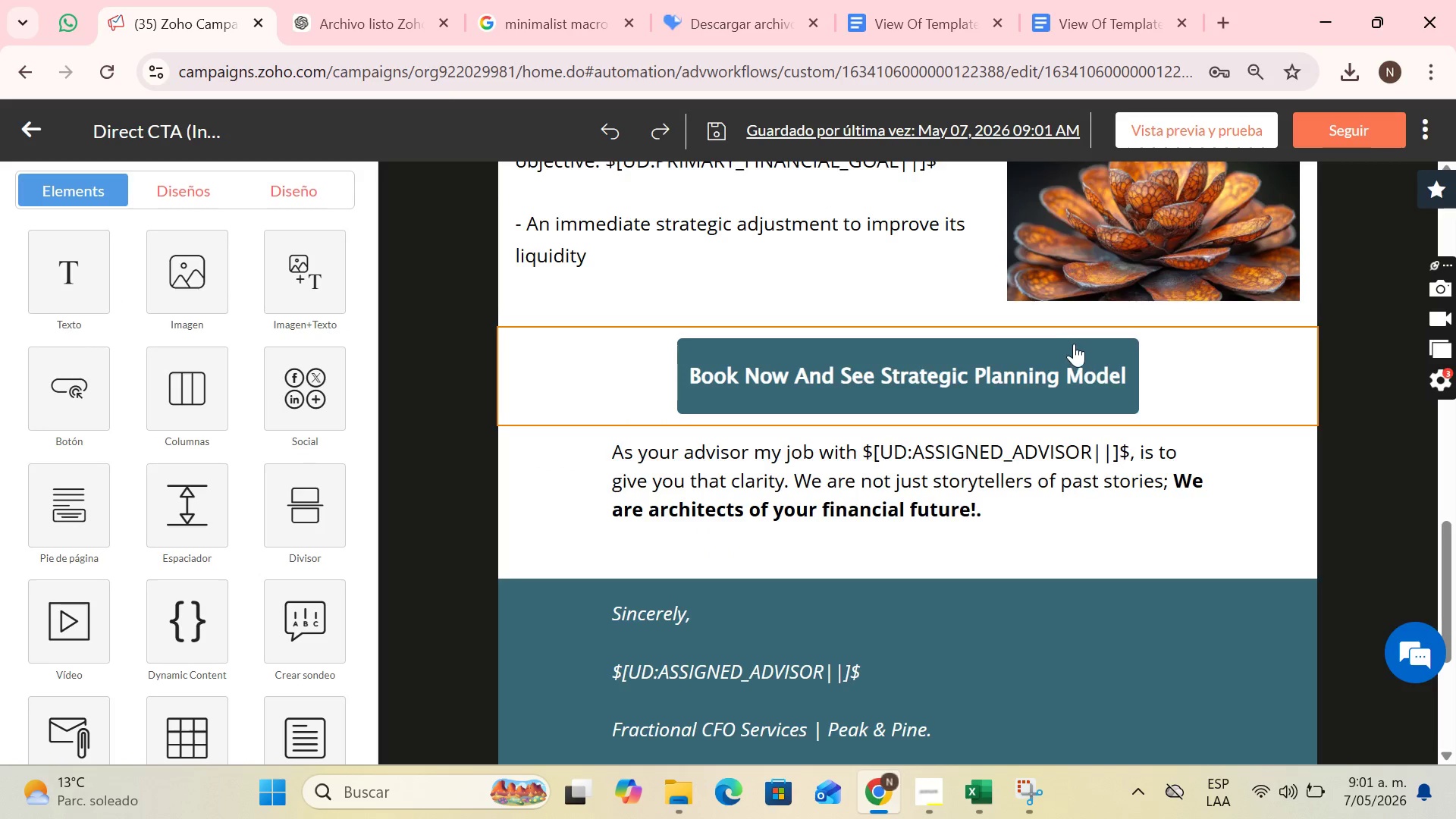 
scroll: coordinate [1008, 374], scroll_direction: none, amount: 0.0
 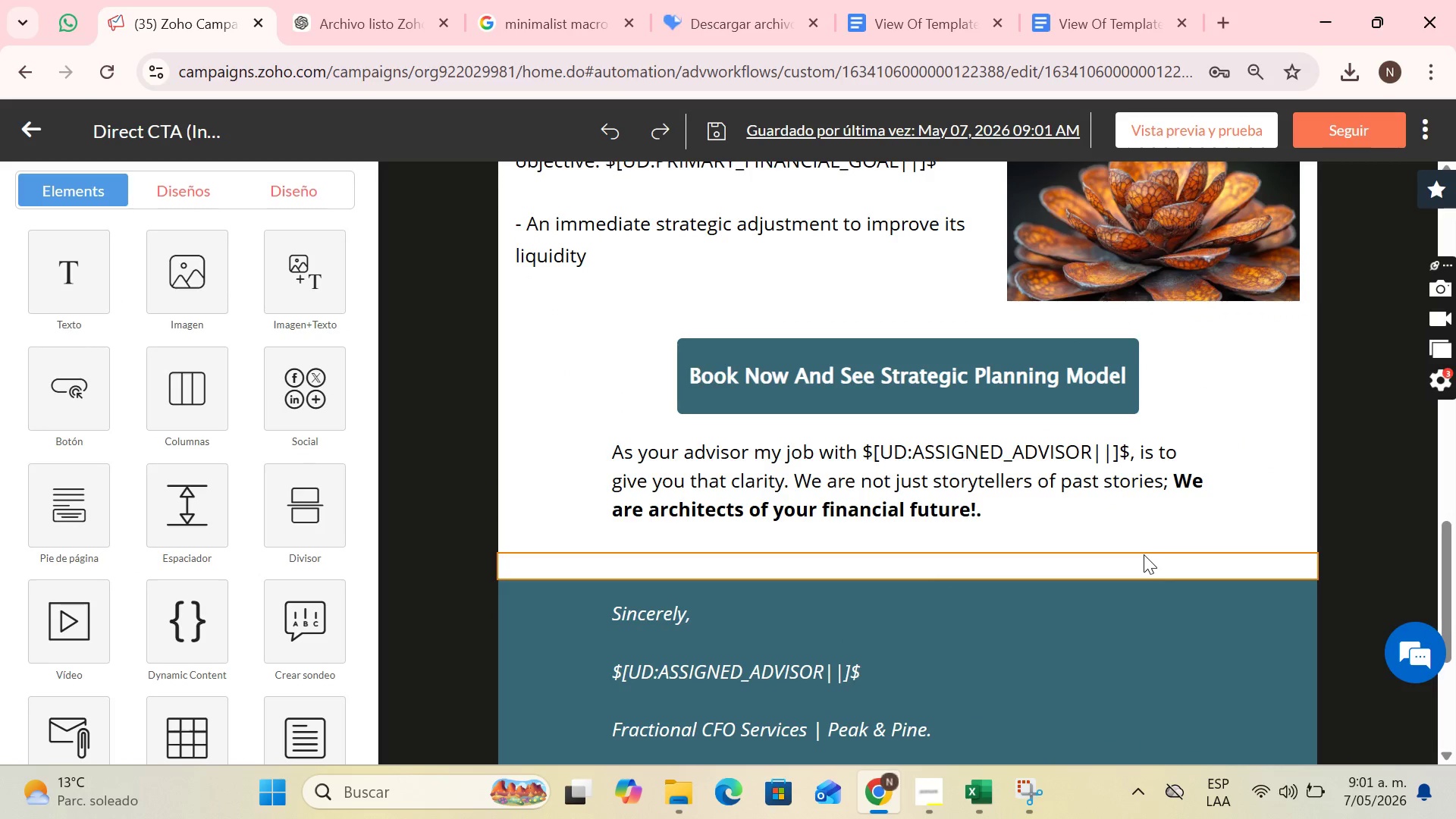 
left_click([1138, 547])
 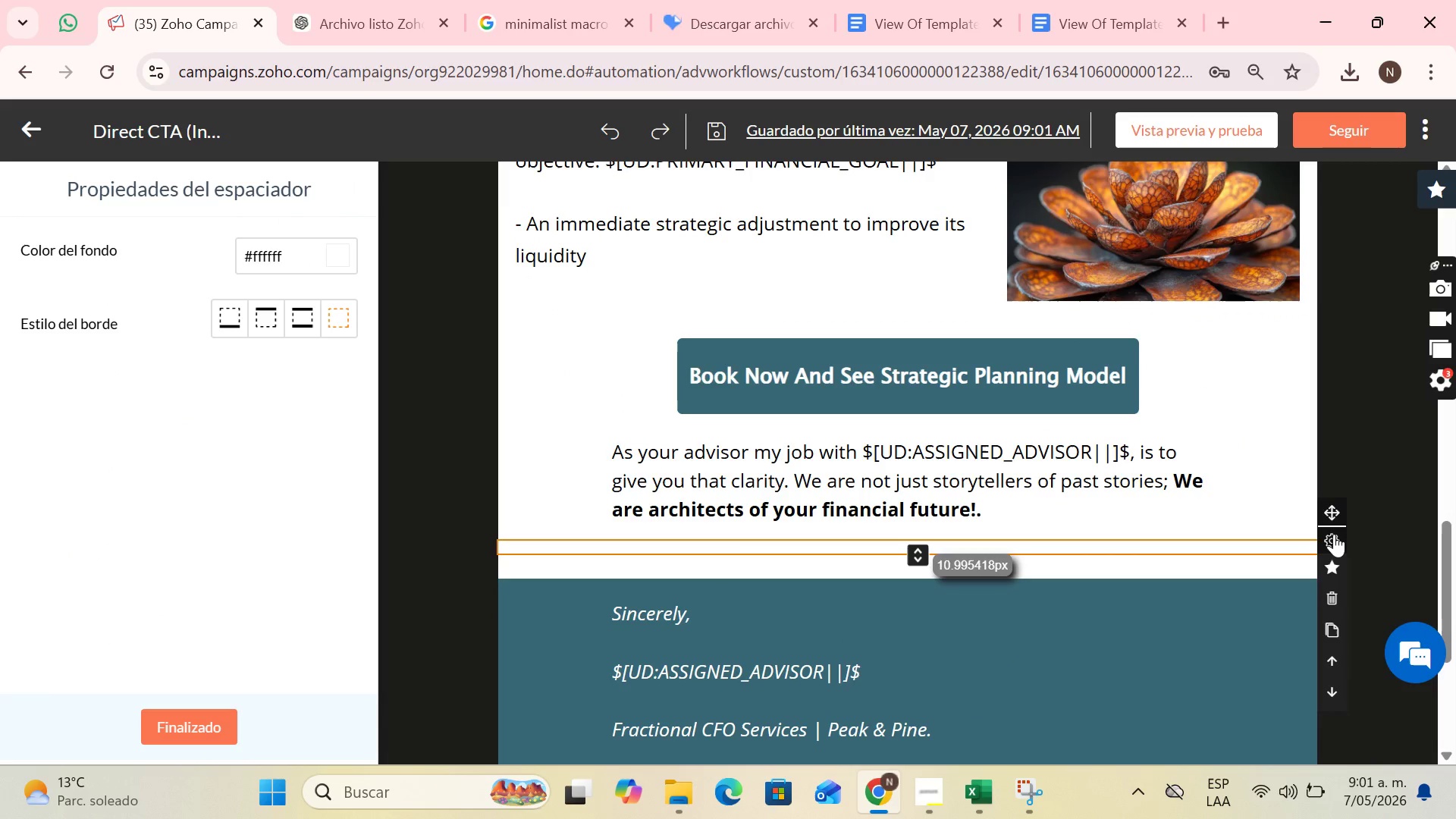 
left_click_drag(start_coordinate=[1335, 510], to_coordinate=[951, 422])
 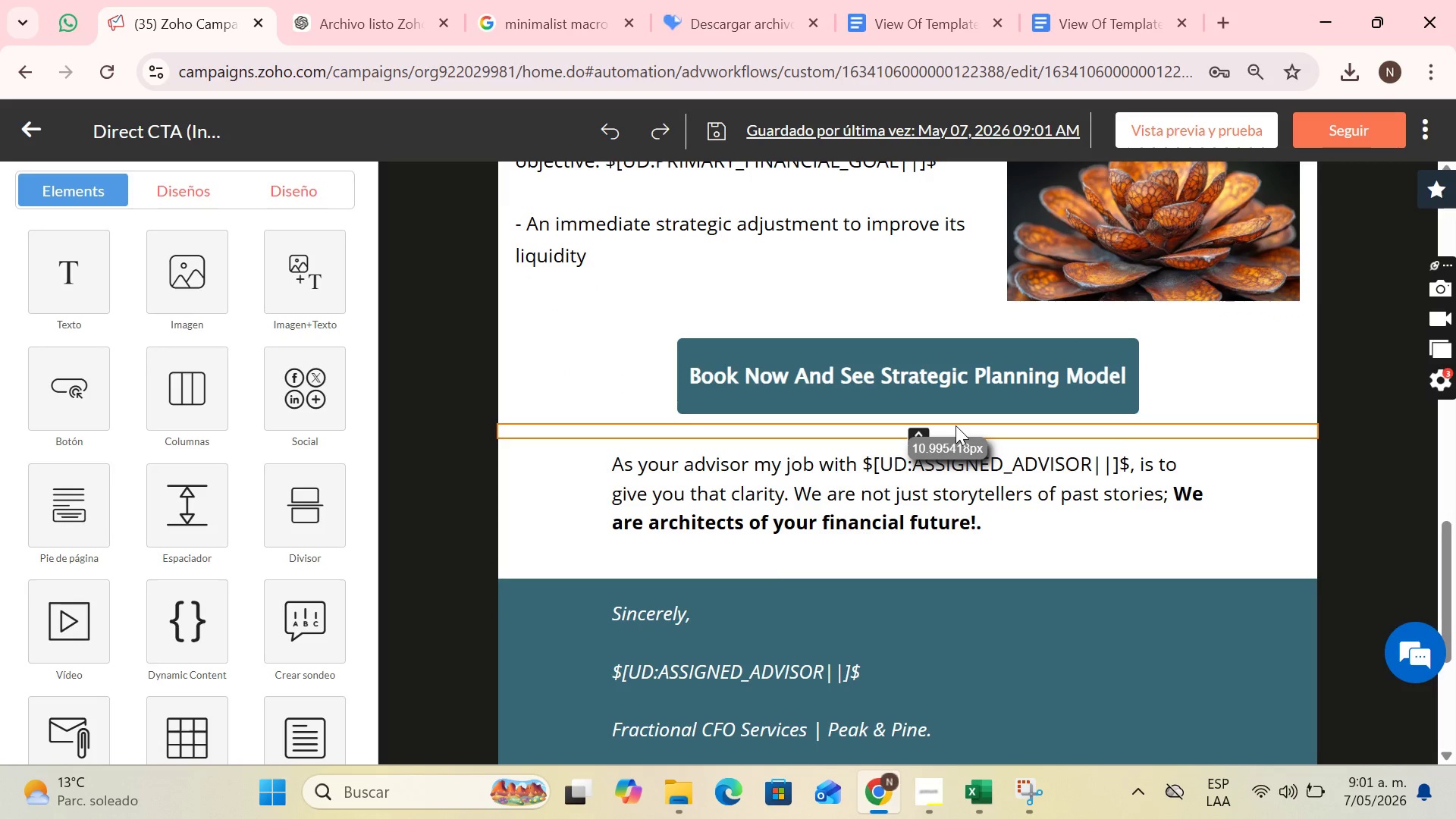 
left_click([943, 430])
 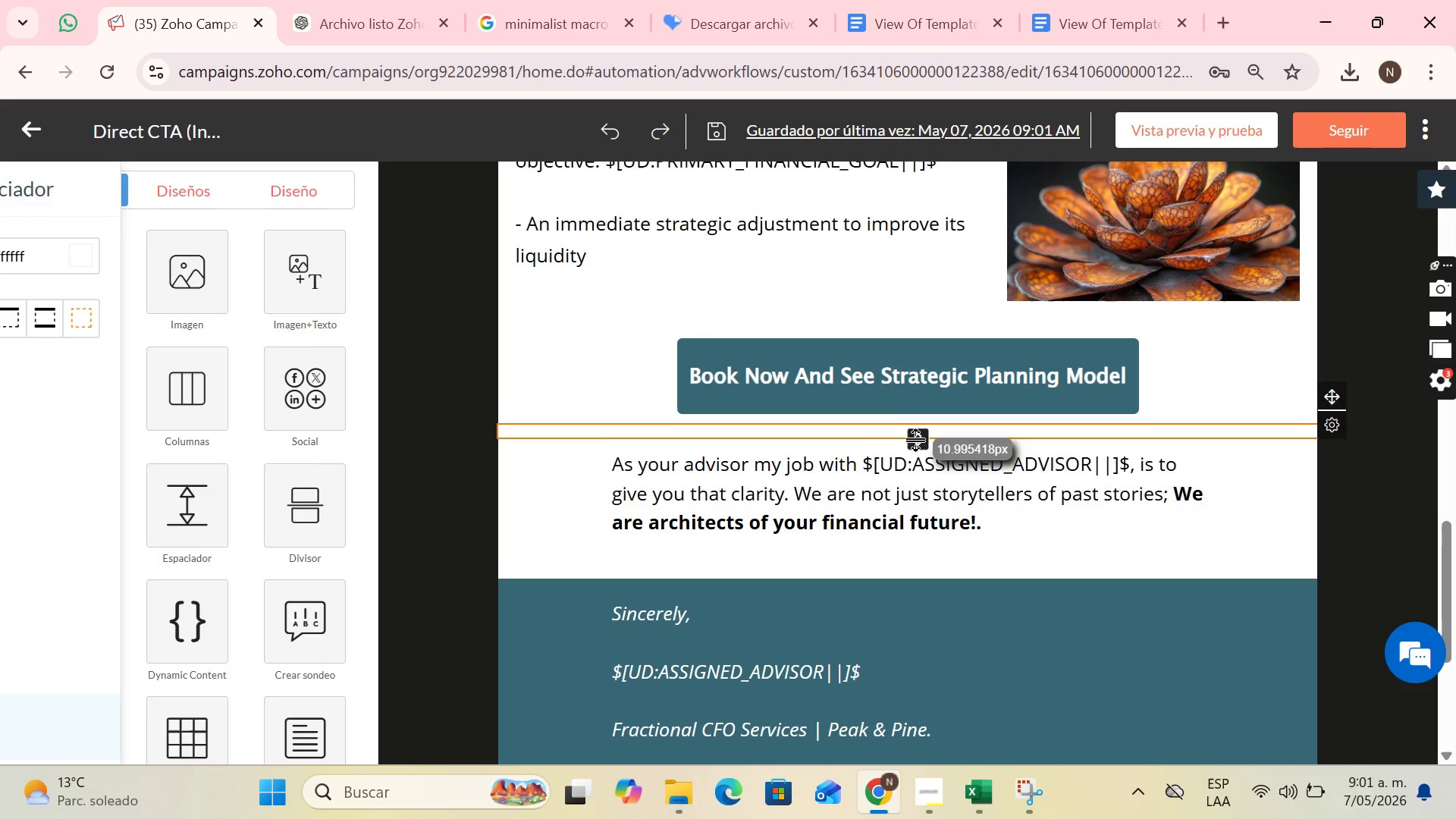 
left_click_drag(start_coordinate=[914, 438], to_coordinate=[918, 460])
 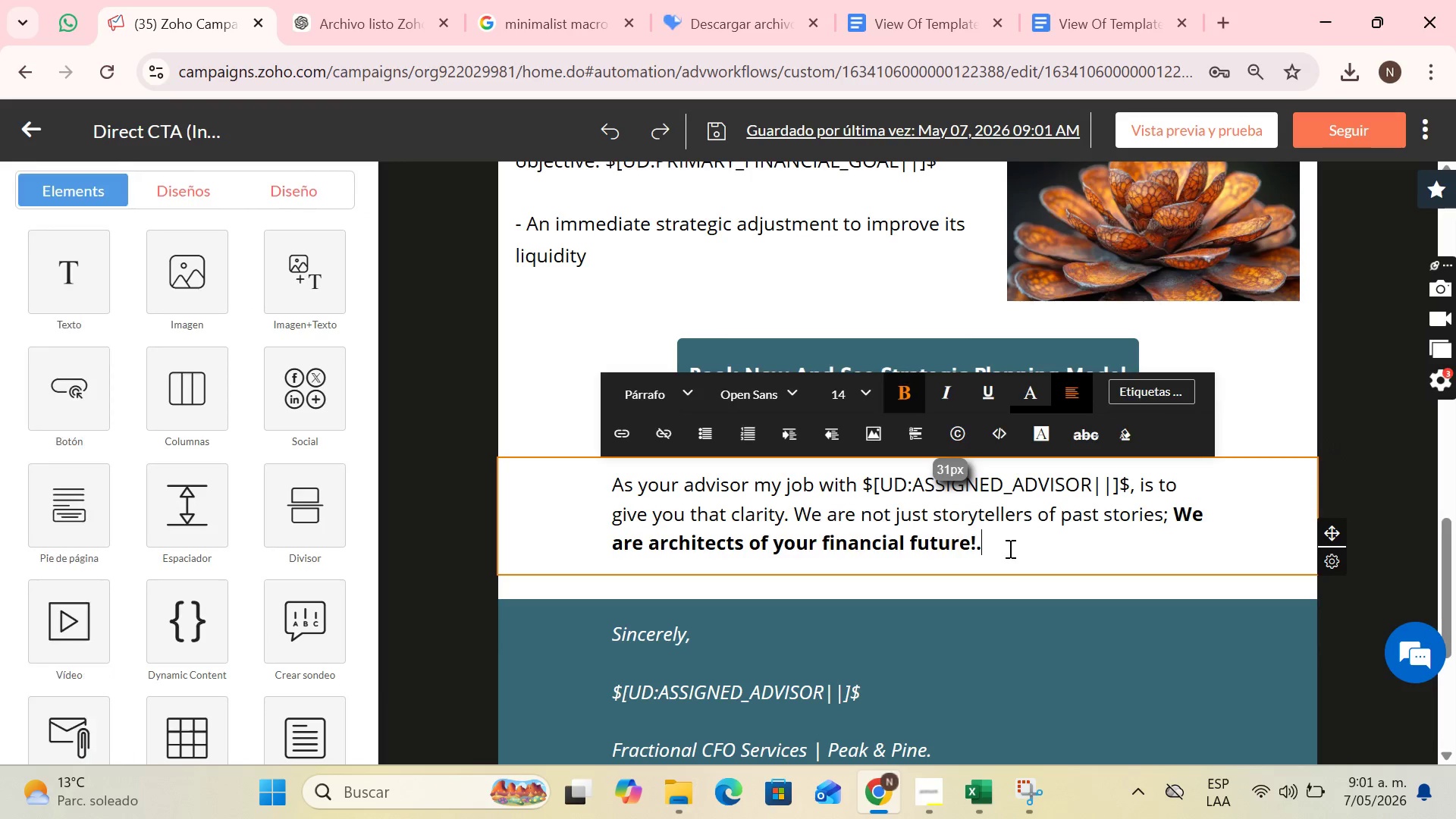 
left_click_drag(start_coordinate=[1010, 548], to_coordinate=[623, 483])
 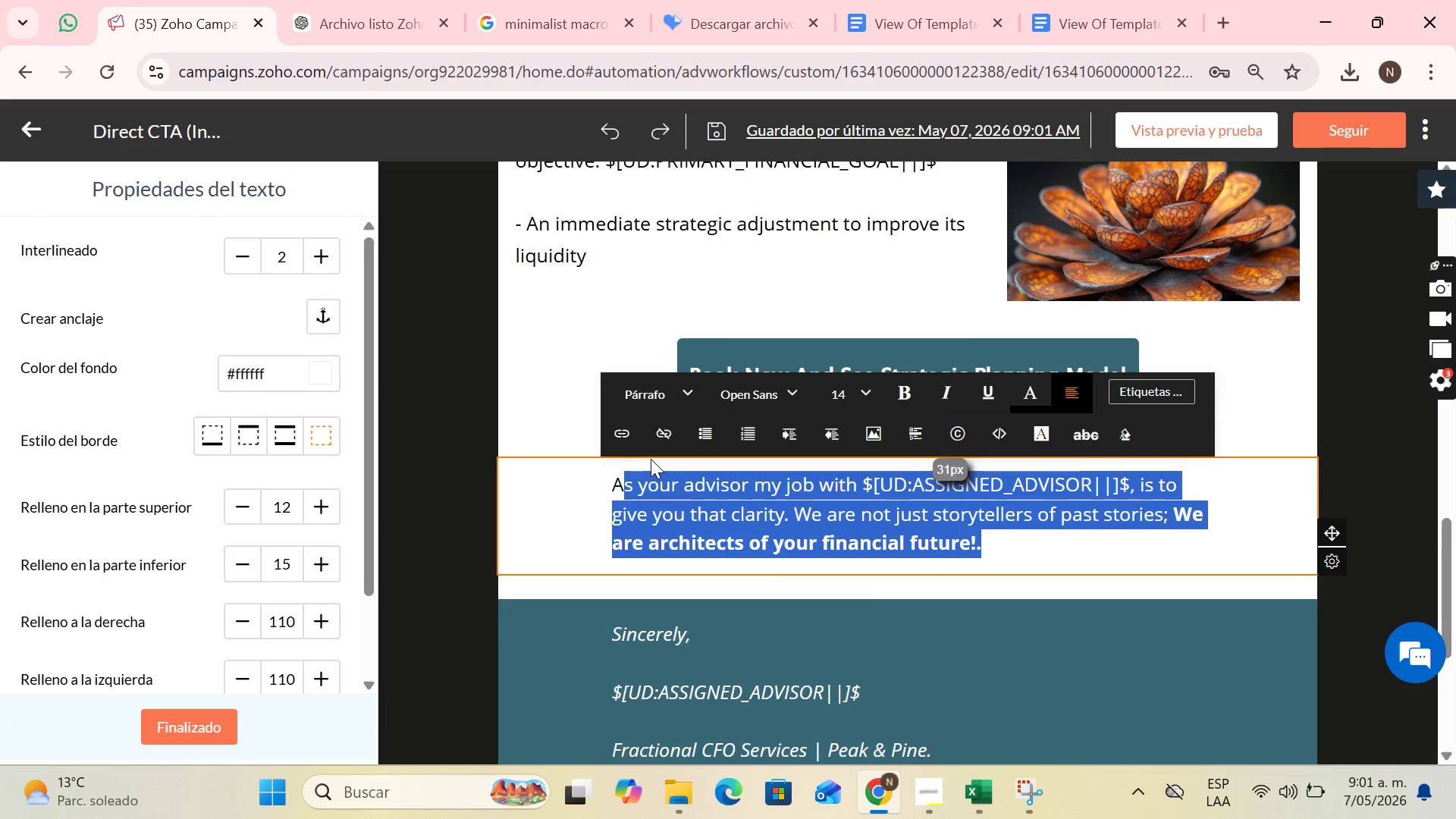 
key(Backspace)
 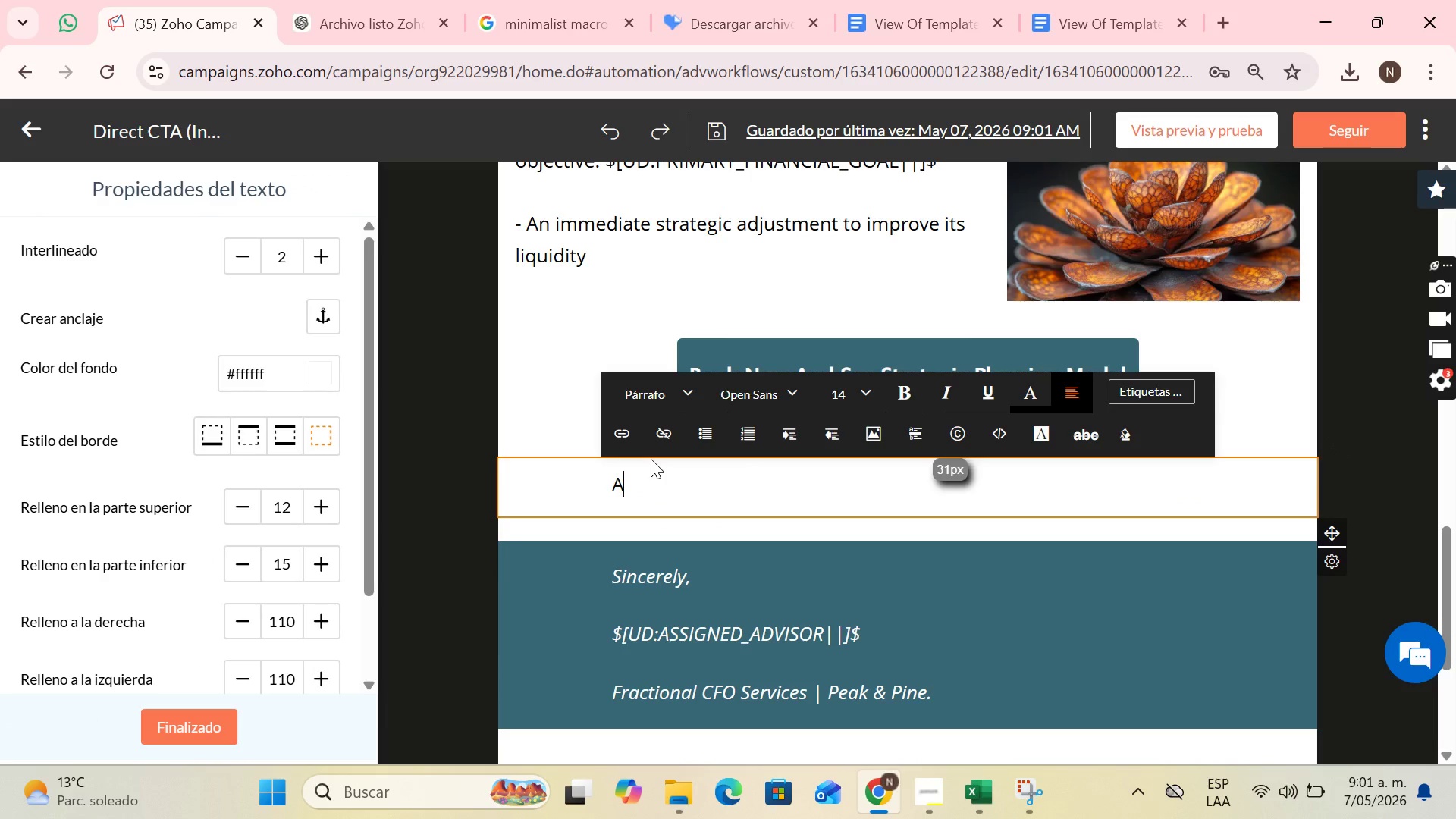 
wait(10.14)
 